 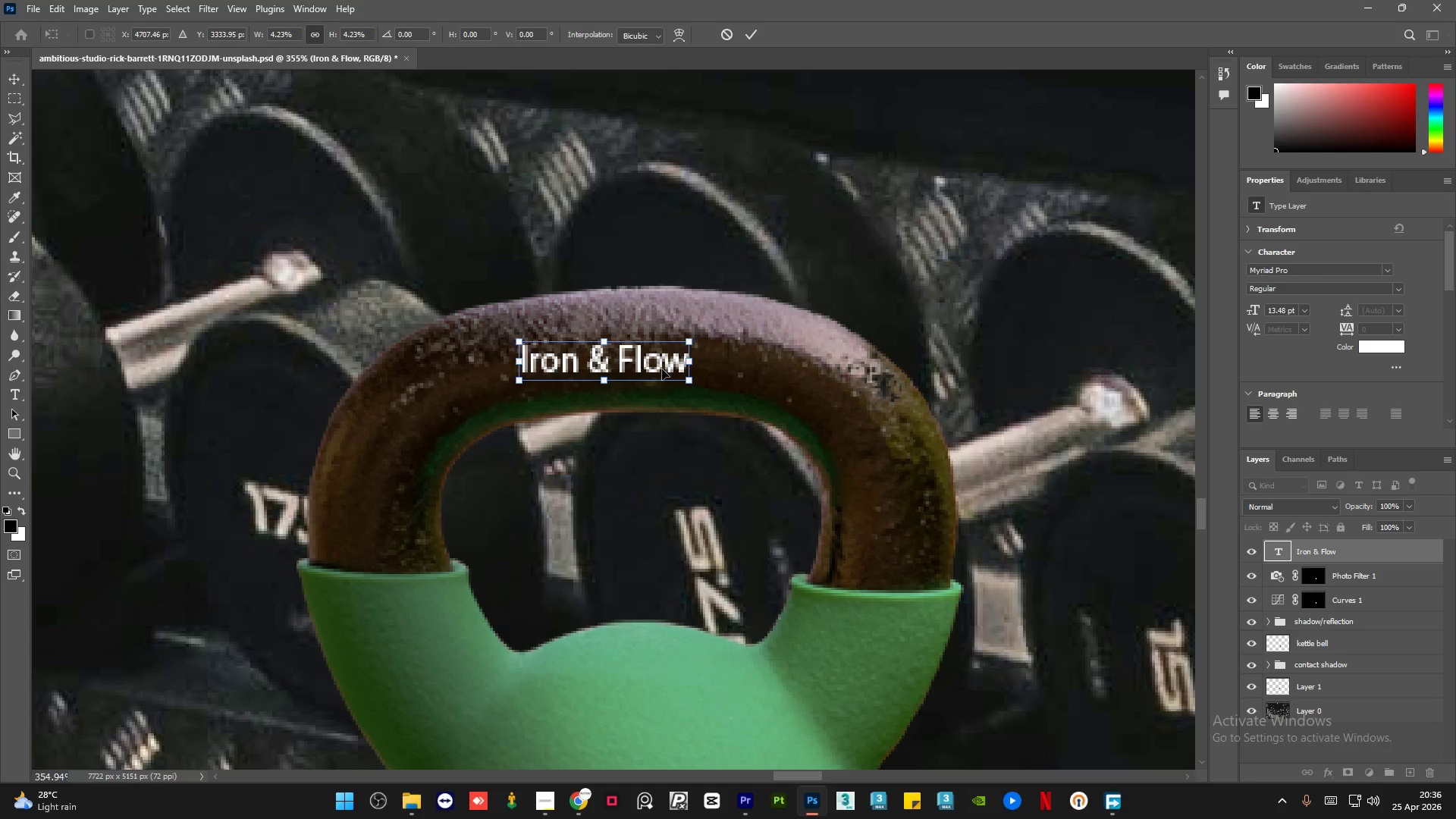 
left_click_drag(start_coordinate=[646, 366], to_coordinate=[676, 361])
 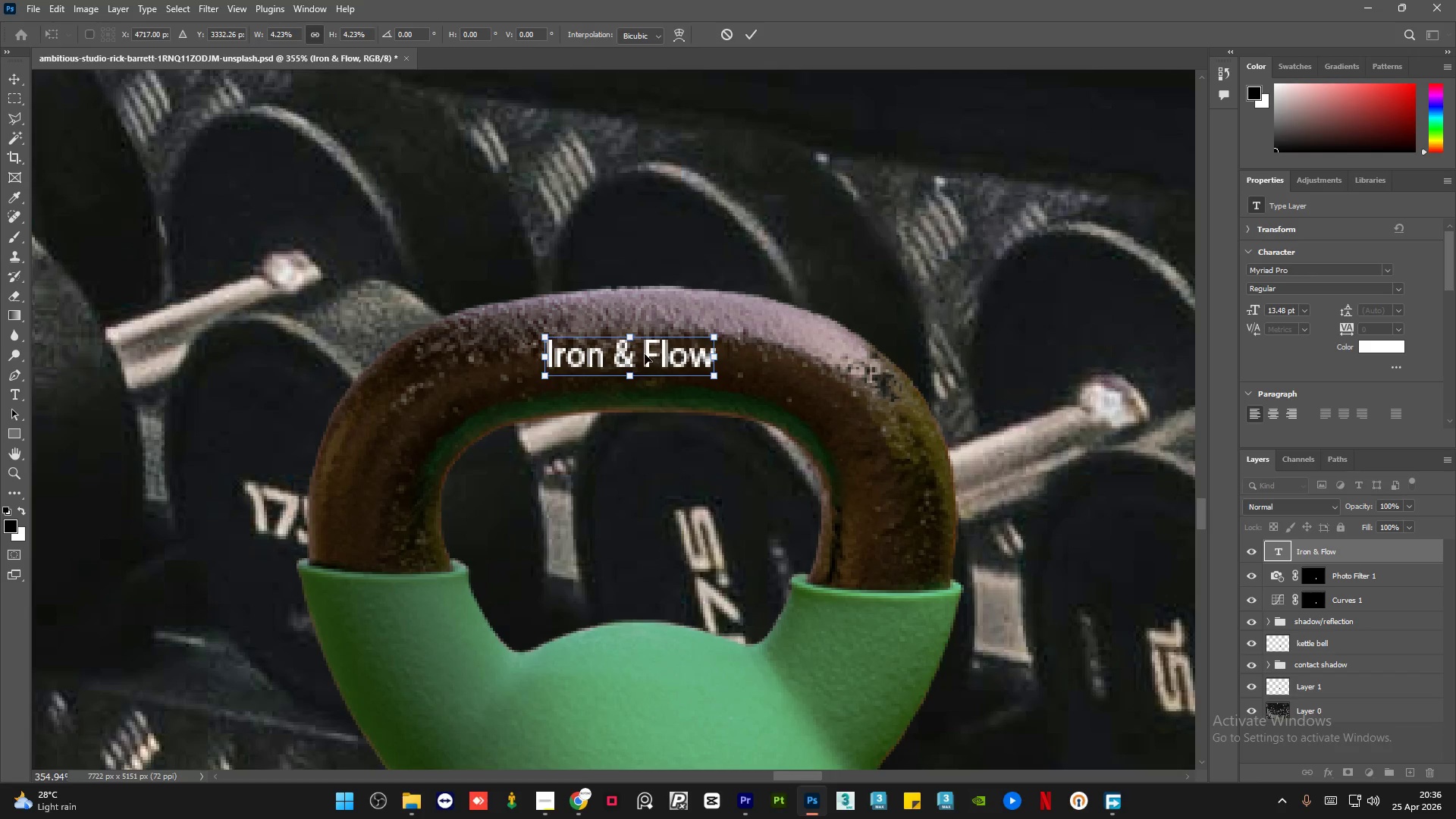 
hold_key(key=AltLeft, duration=0.62)
 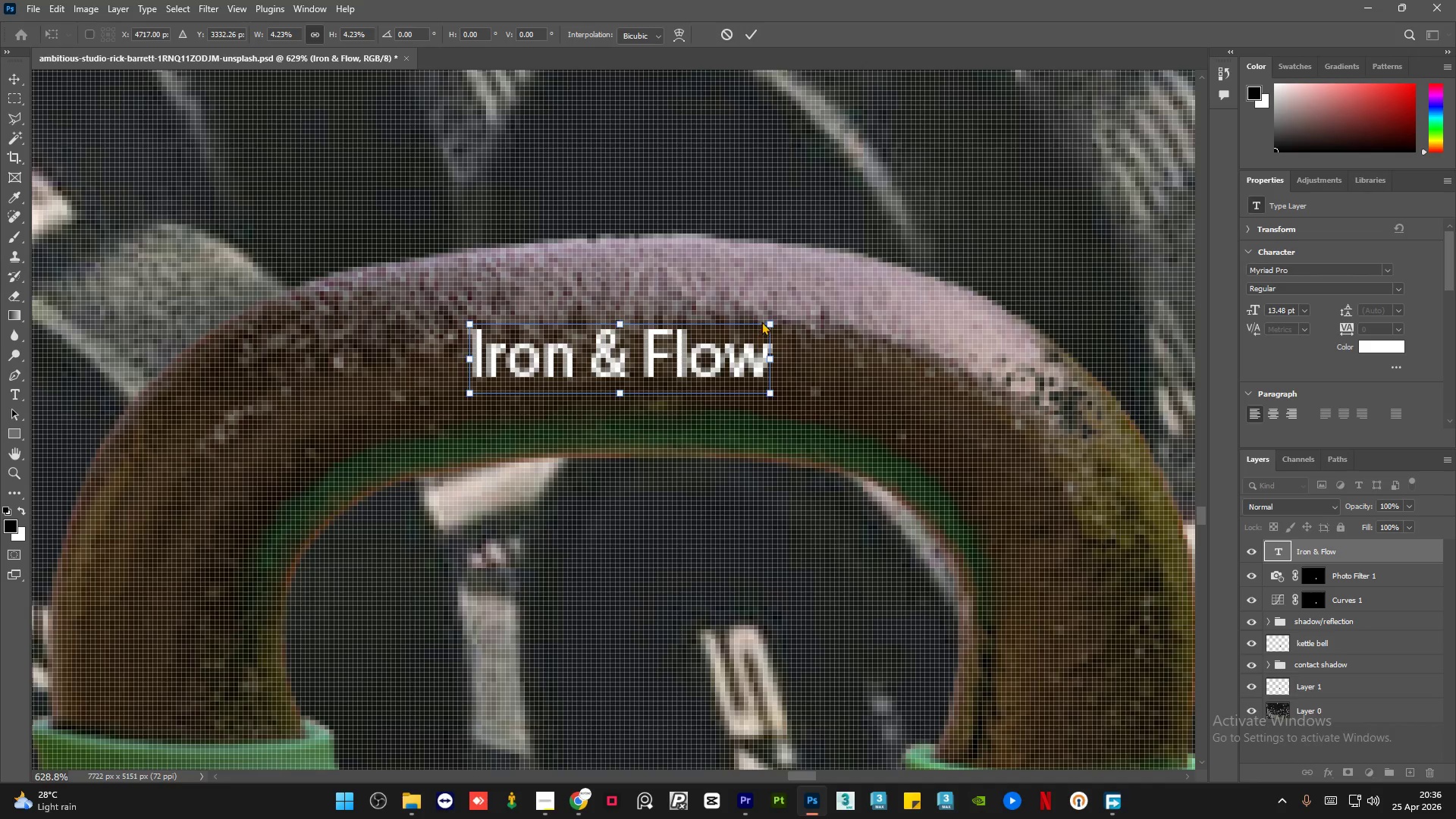 
left_click_drag(start_coordinate=[767, 324], to_coordinate=[799, 302])
 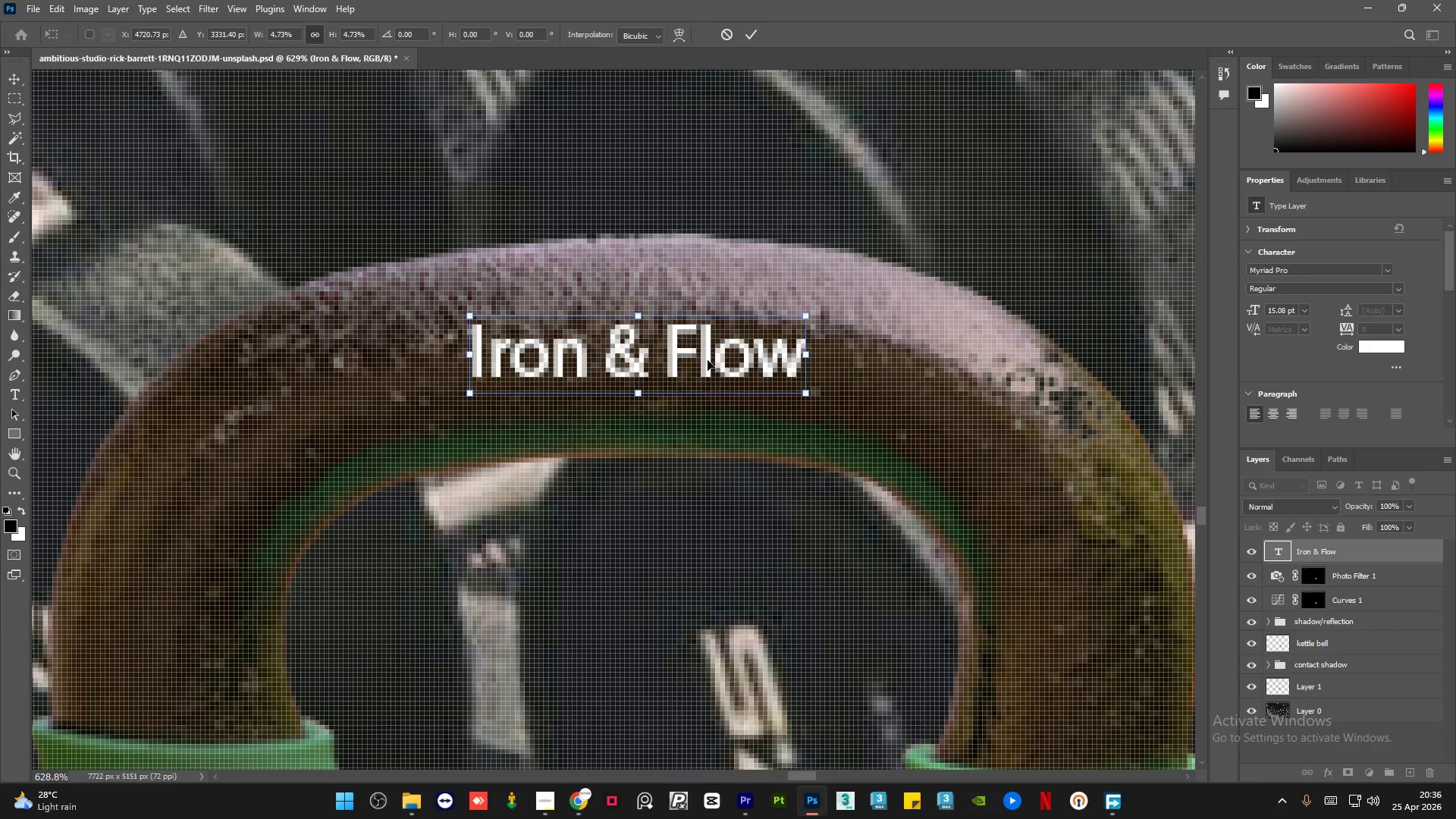 
left_click_drag(start_coordinate=[708, 360], to_coordinate=[698, 361])
 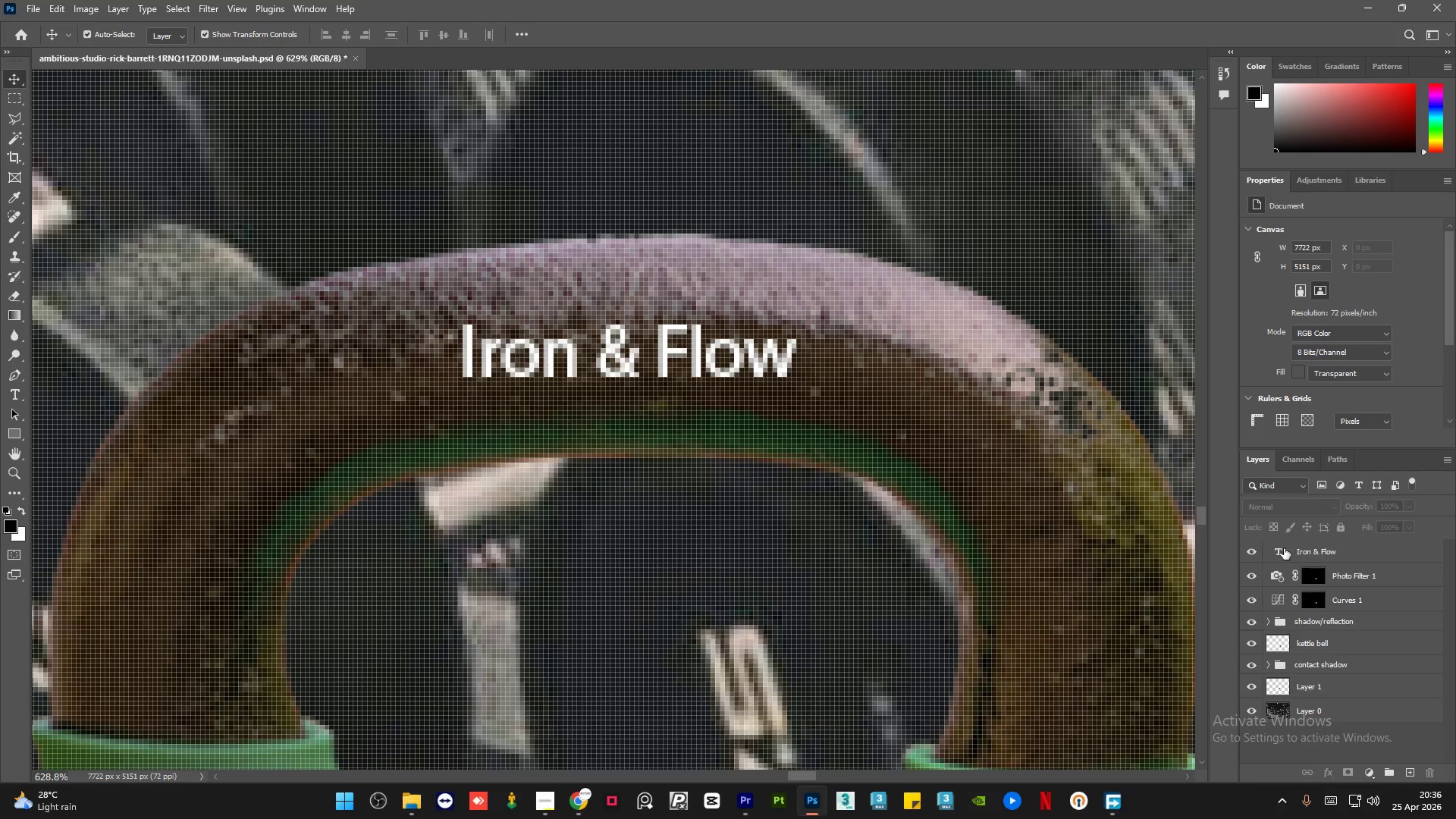 
scroll: coordinate [643, 354], scroll_direction: up, amount: 6.0
 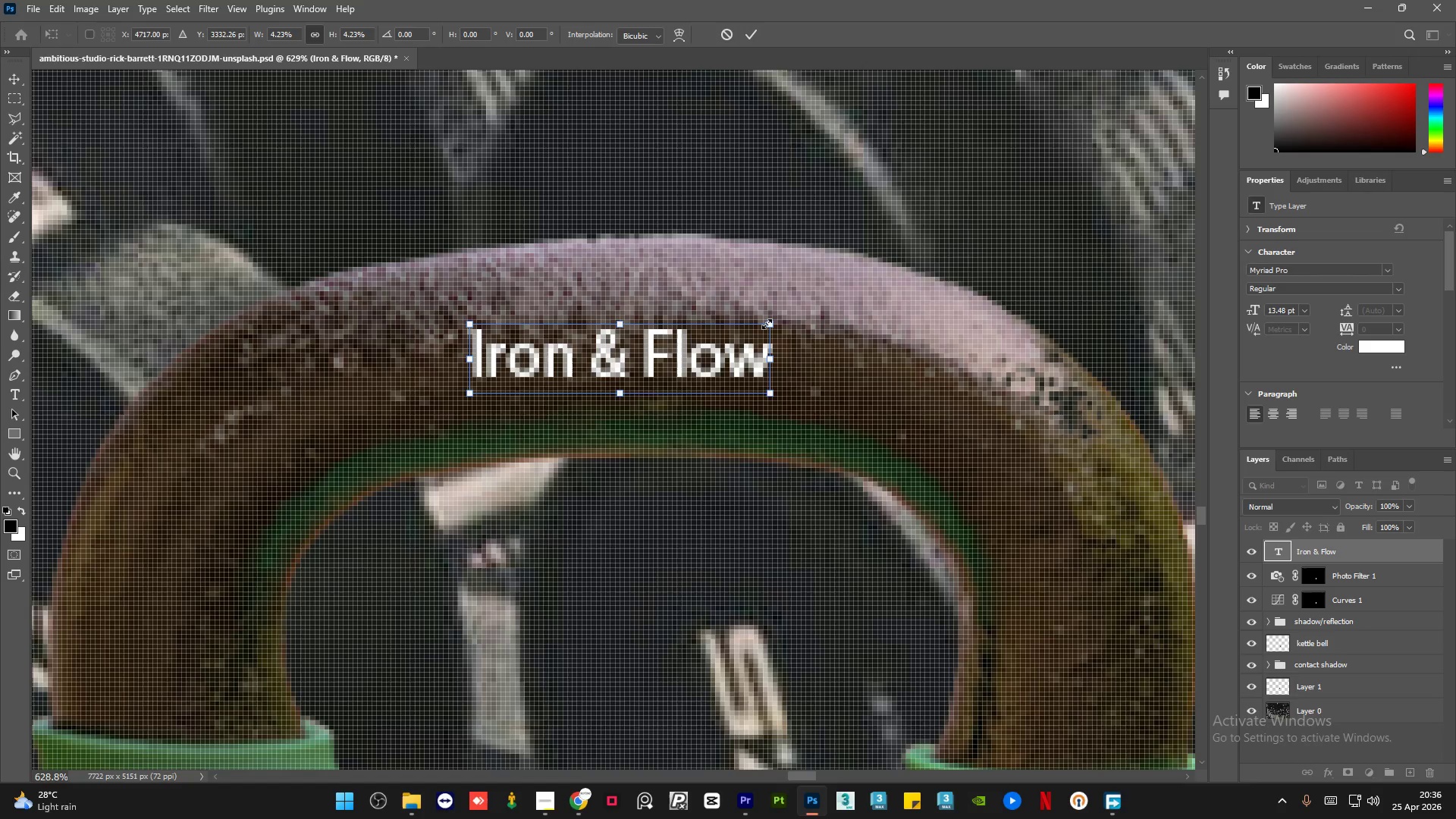 
double_click([1284, 548])
 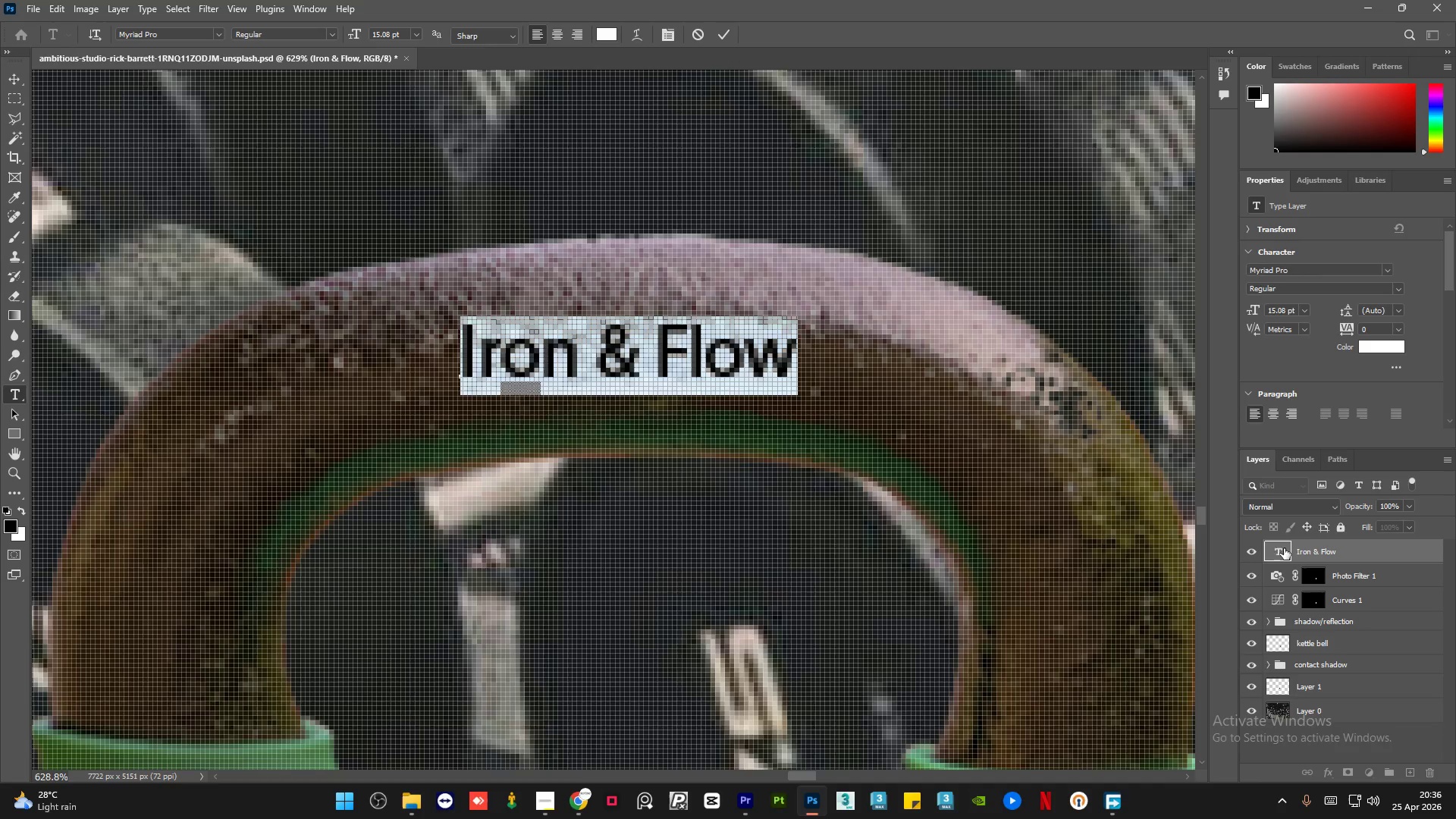 
double_click([1279, 548])
 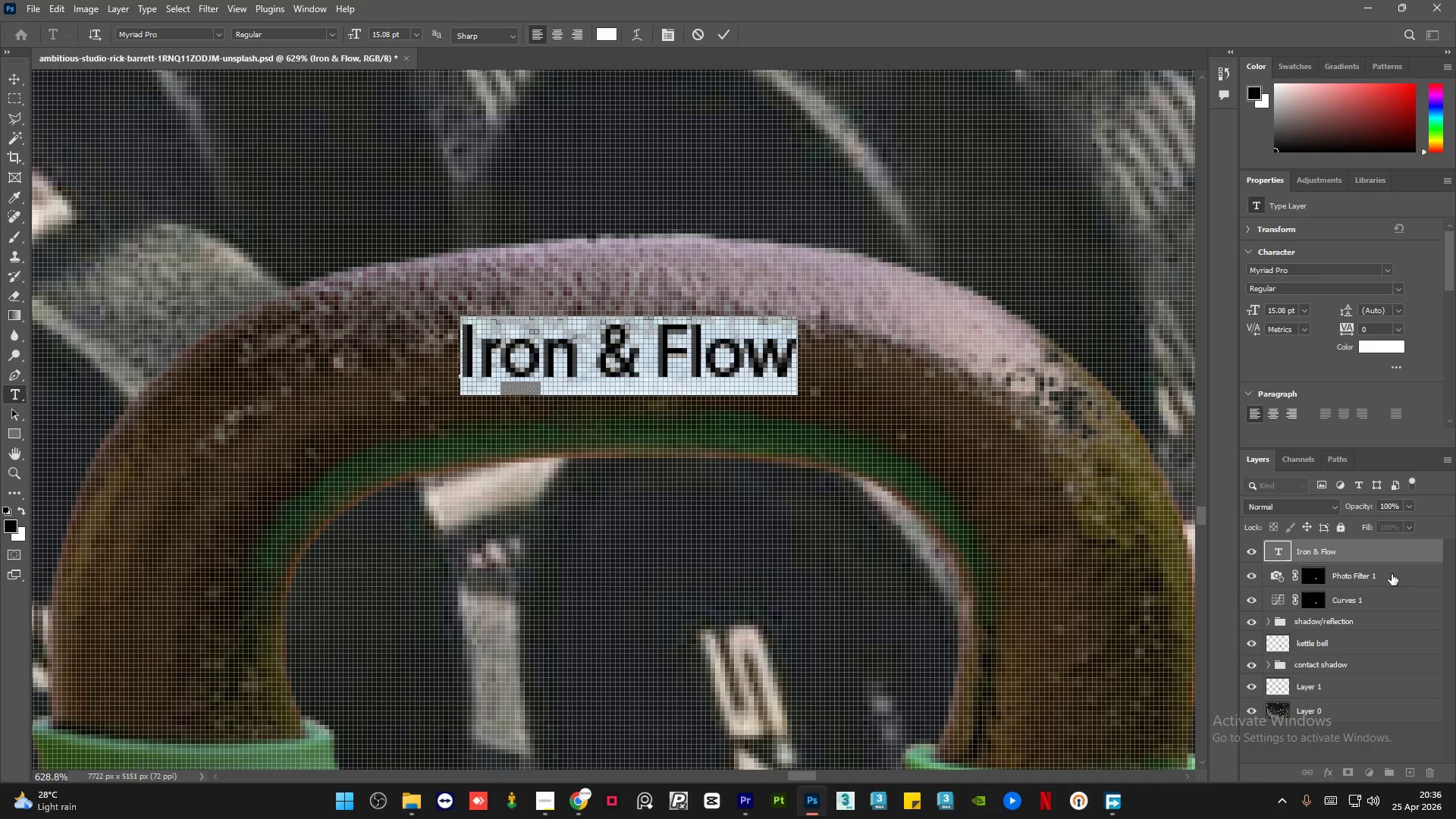 
left_click([1394, 551])
 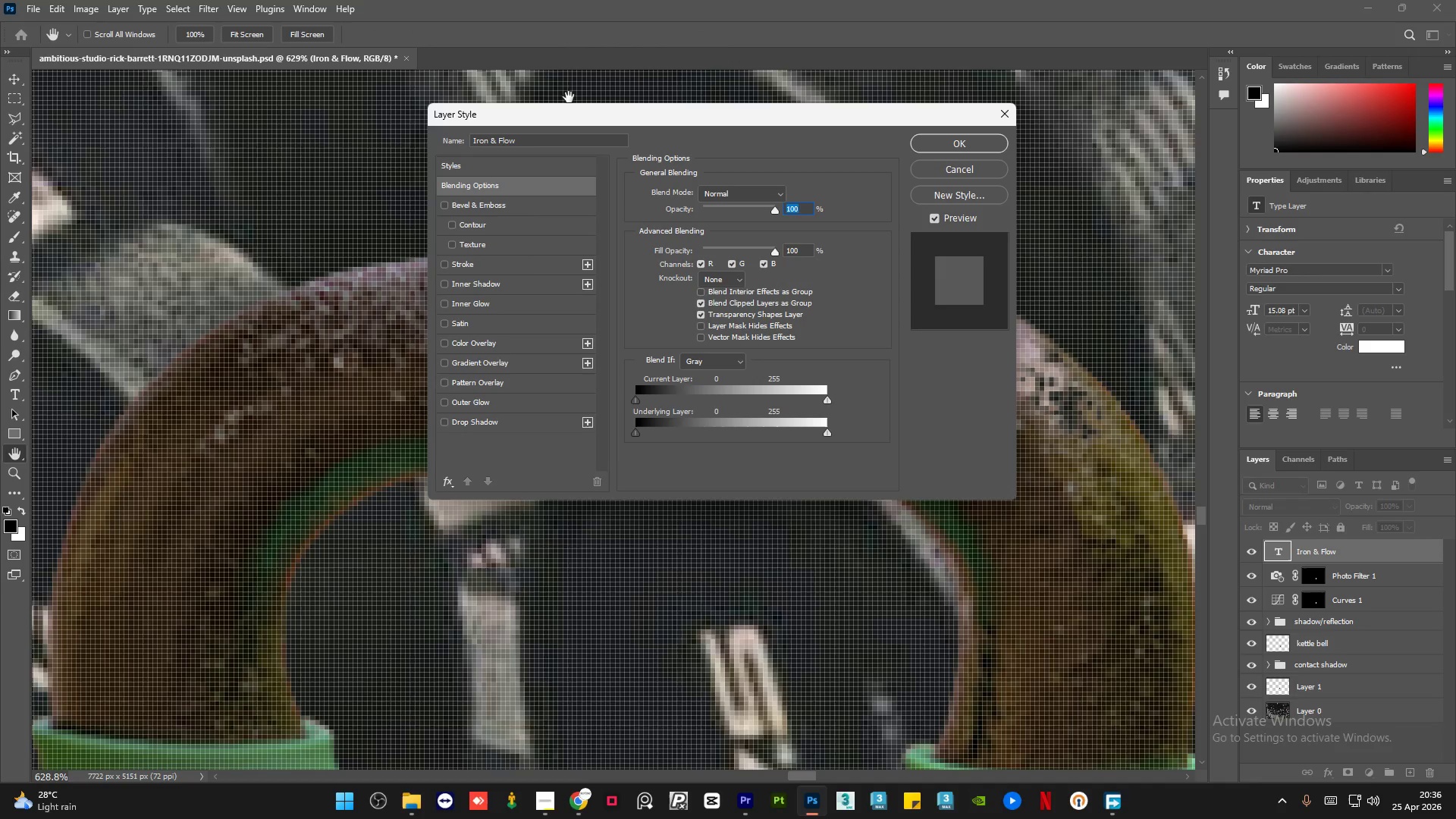 
left_click_drag(start_coordinate=[521, 111], to_coordinate=[935, 126])
 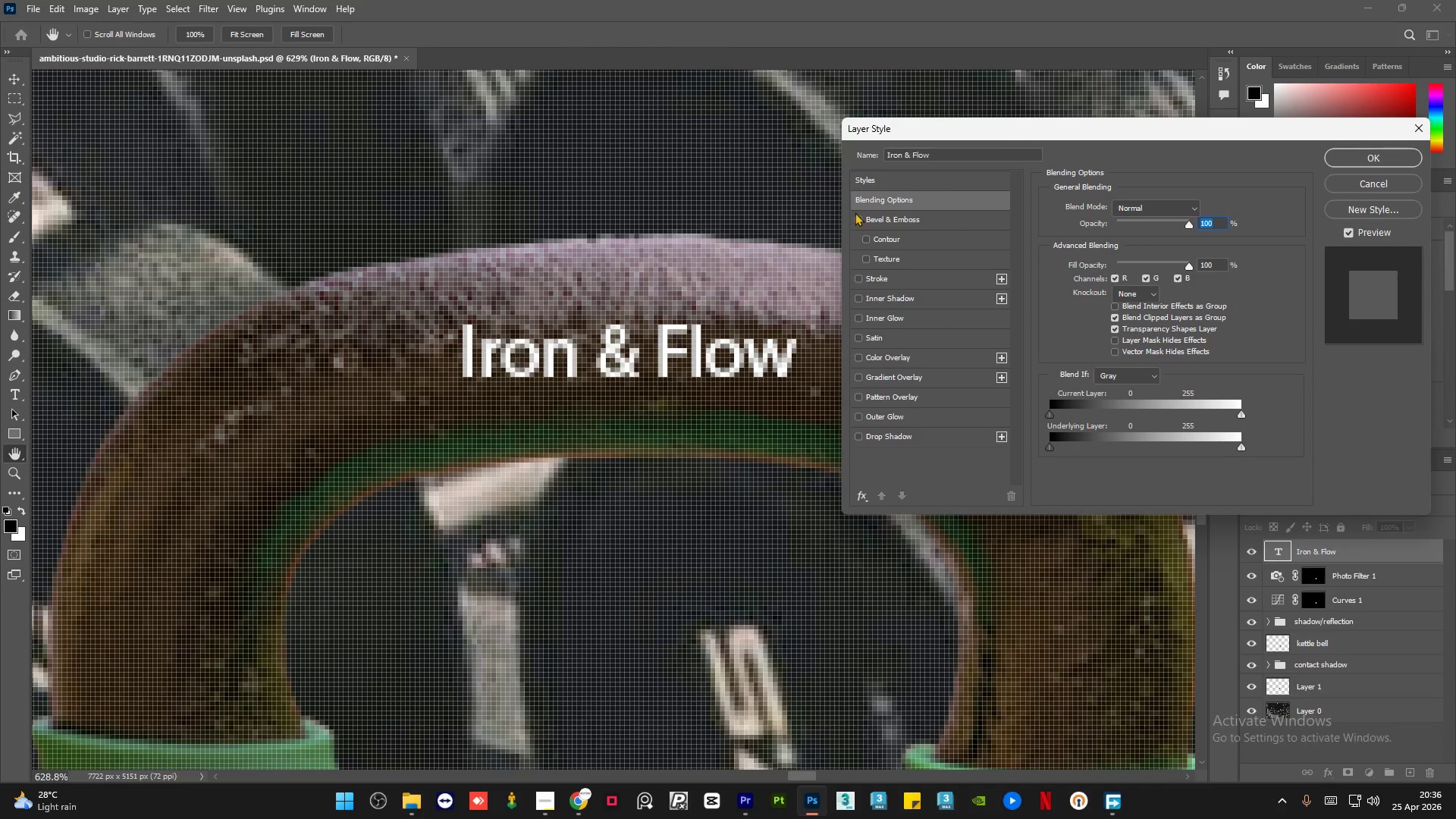 
left_click([857, 218])
 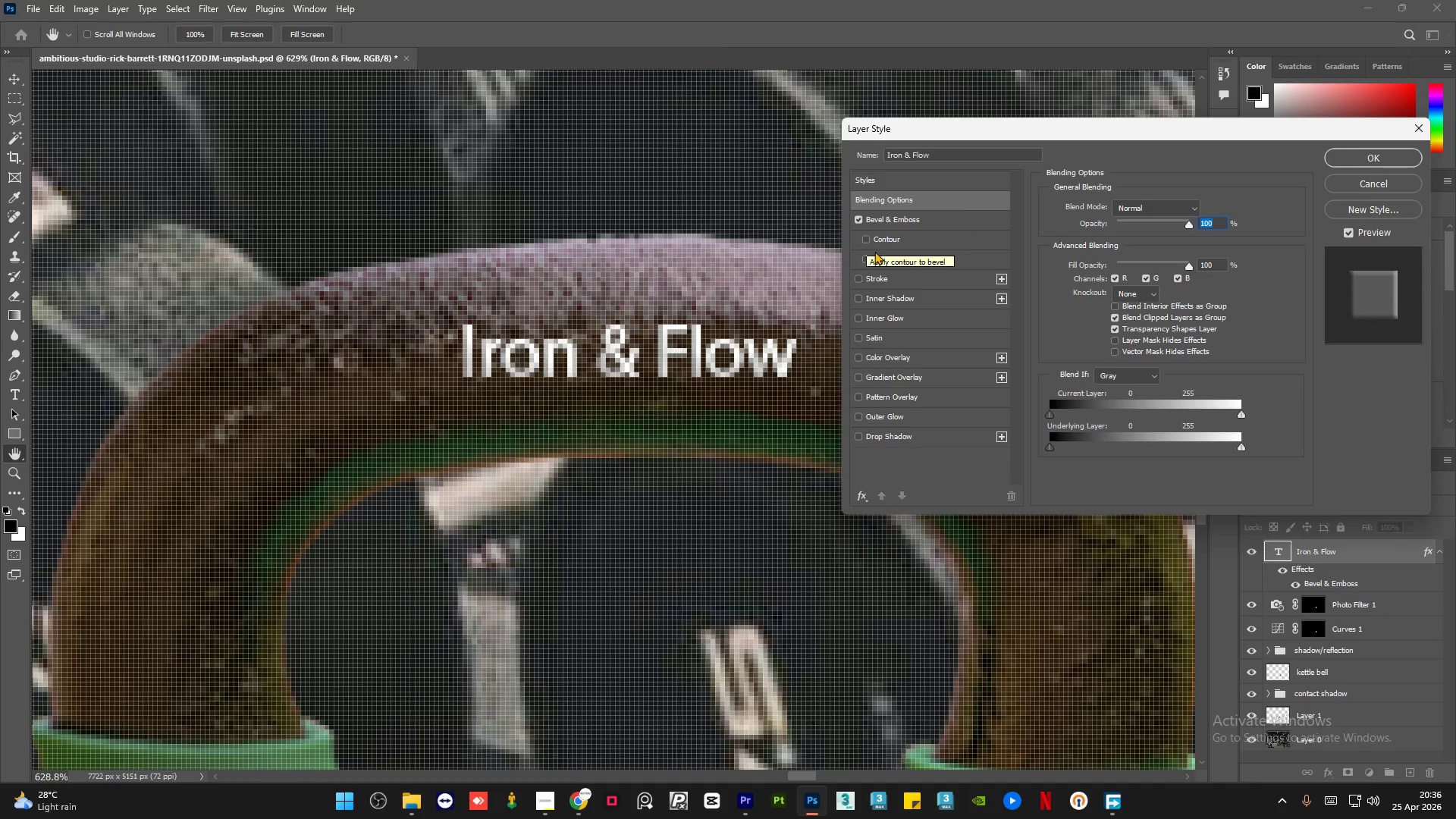 
left_click([926, 237])
 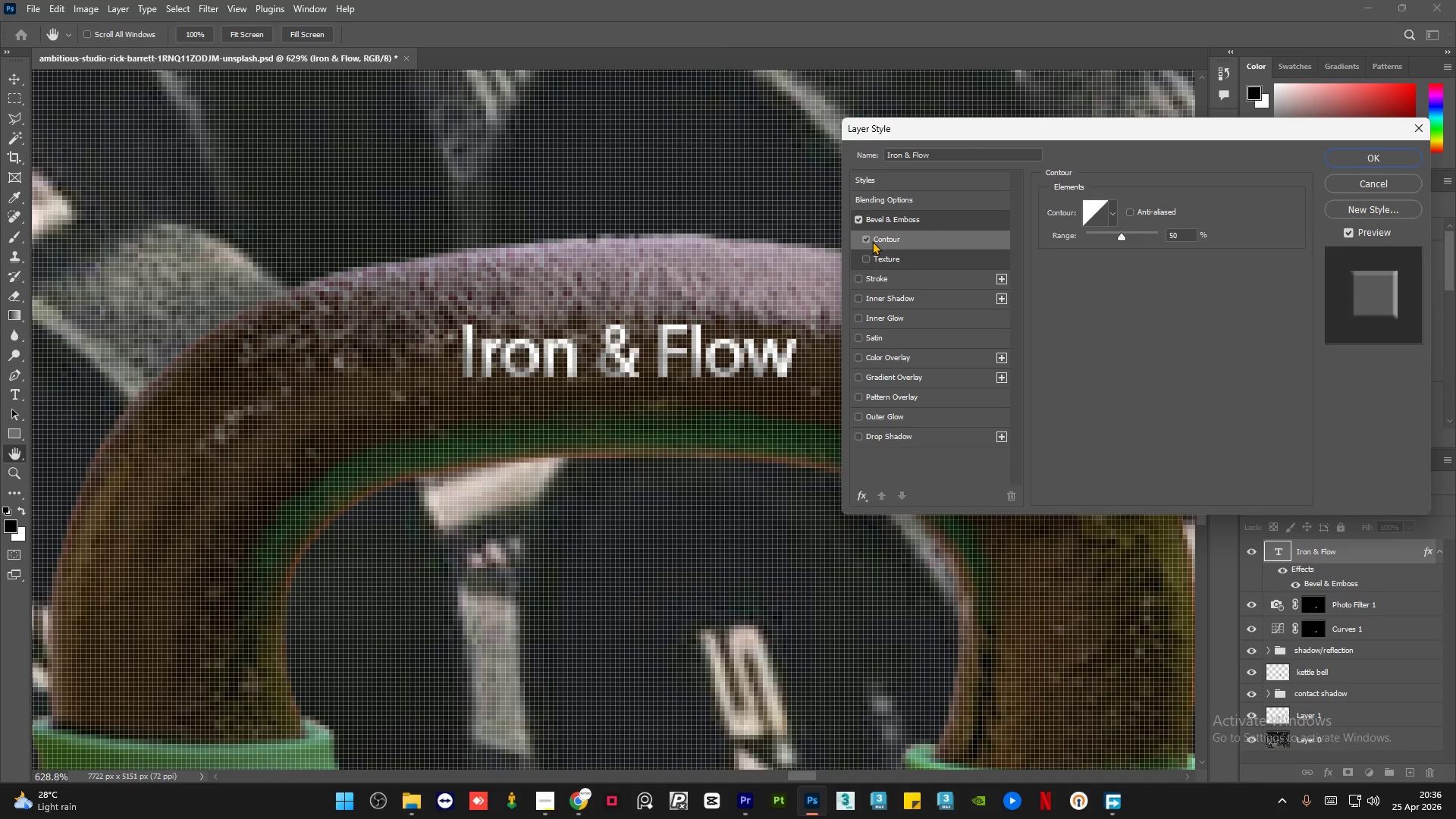 
double_click([872, 241])
 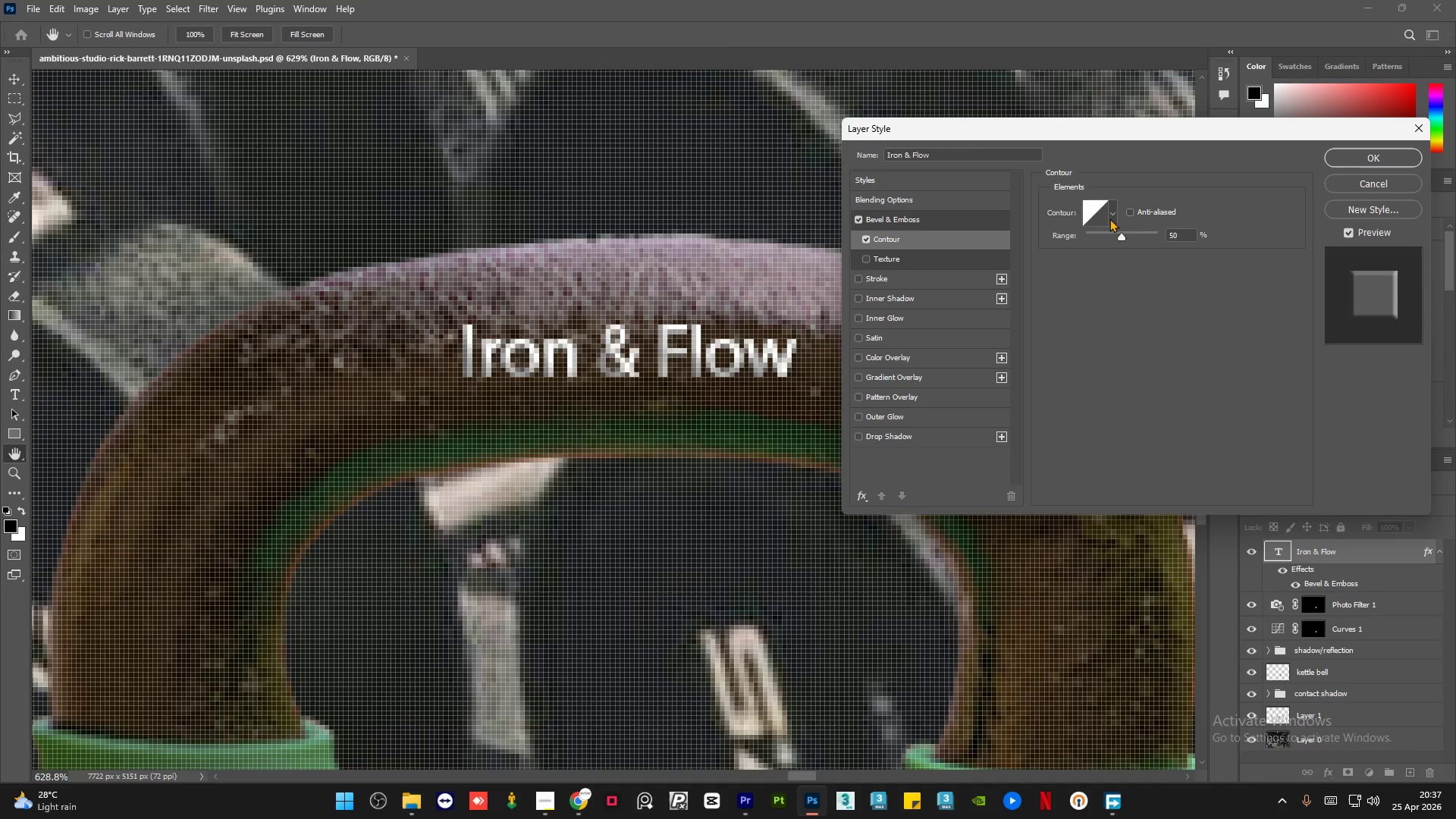 
left_click([1117, 215])
 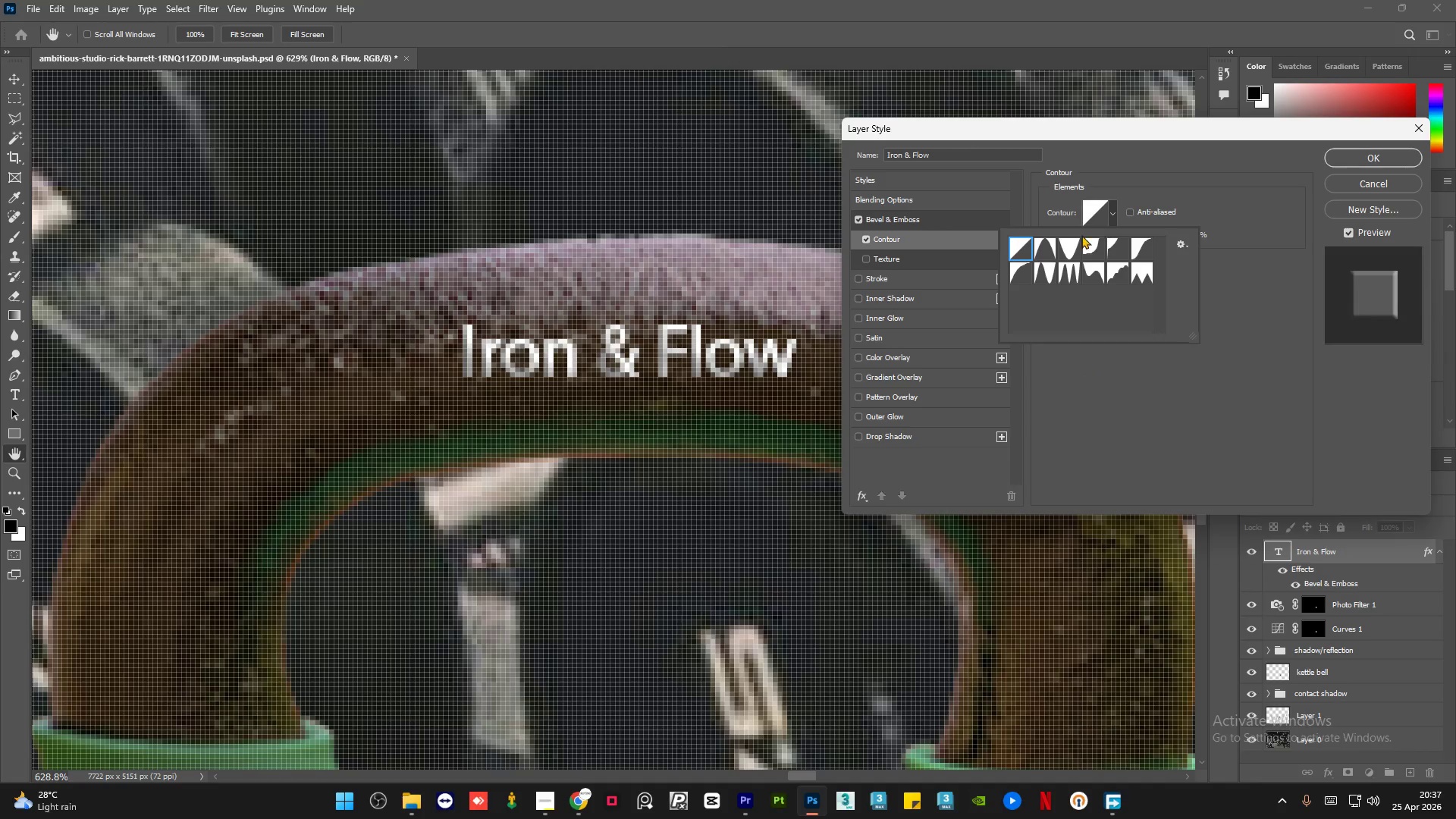 
left_click([1046, 245])
 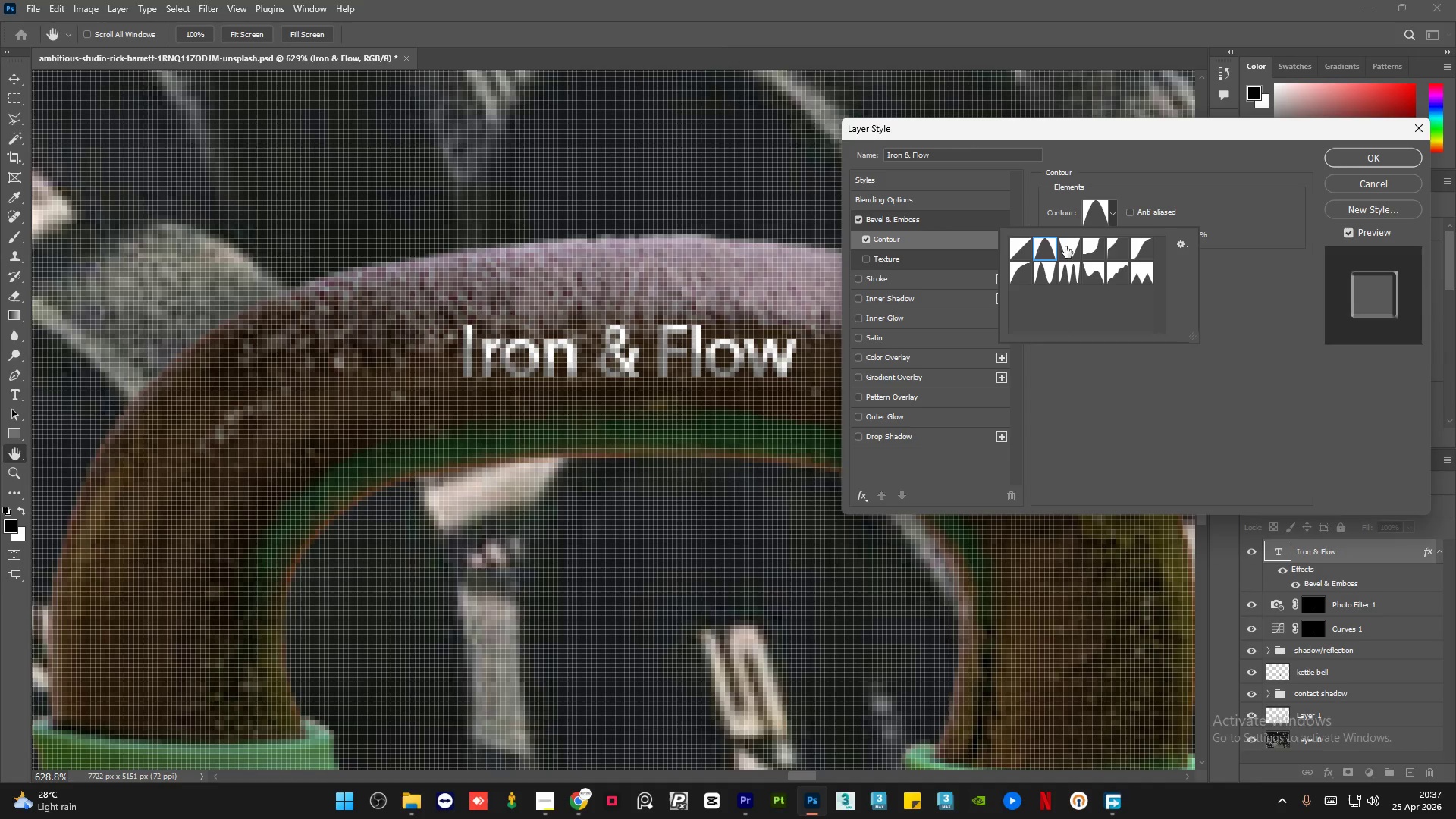 
left_click([1065, 246])
 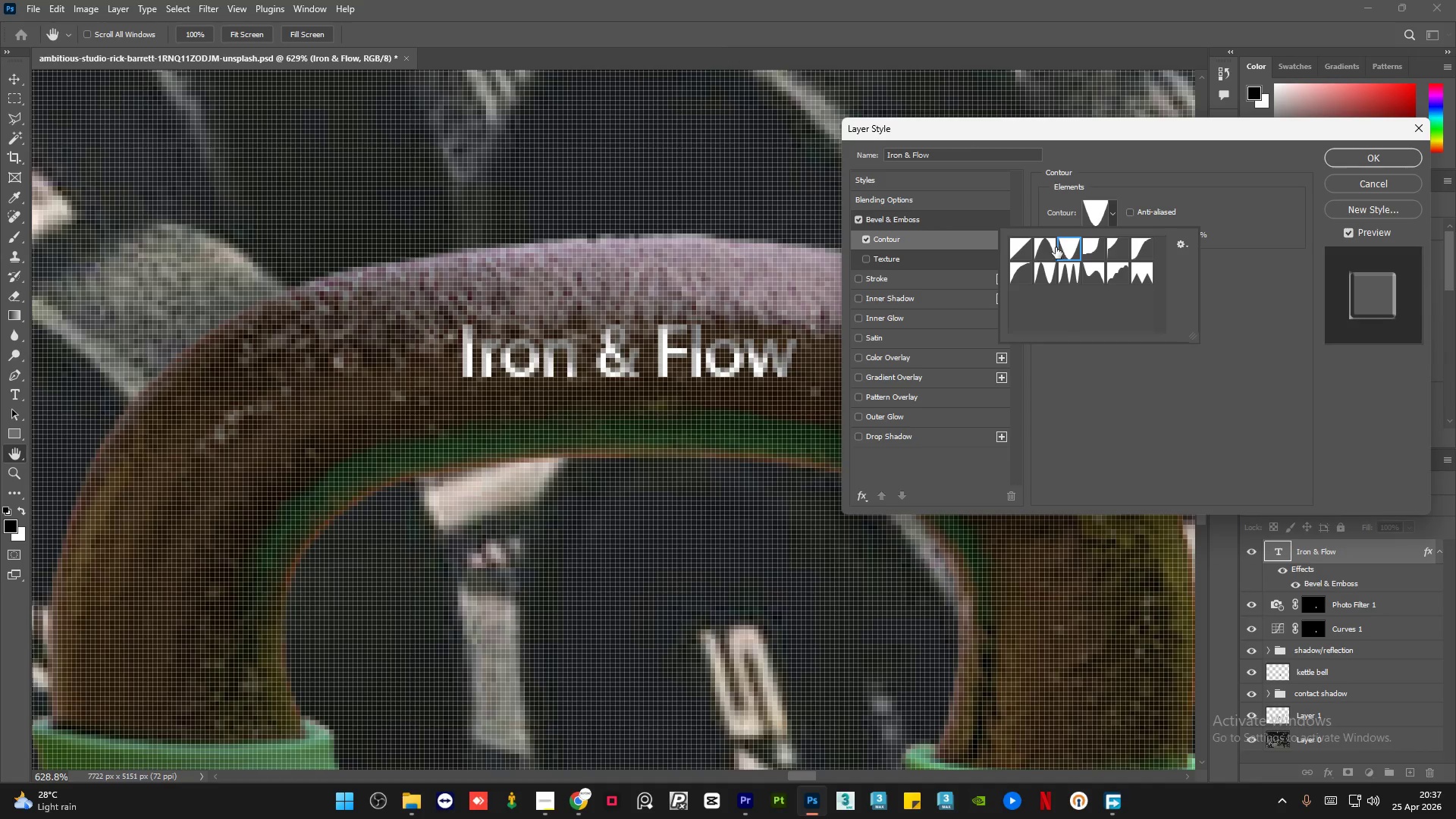 
left_click([1040, 247])
 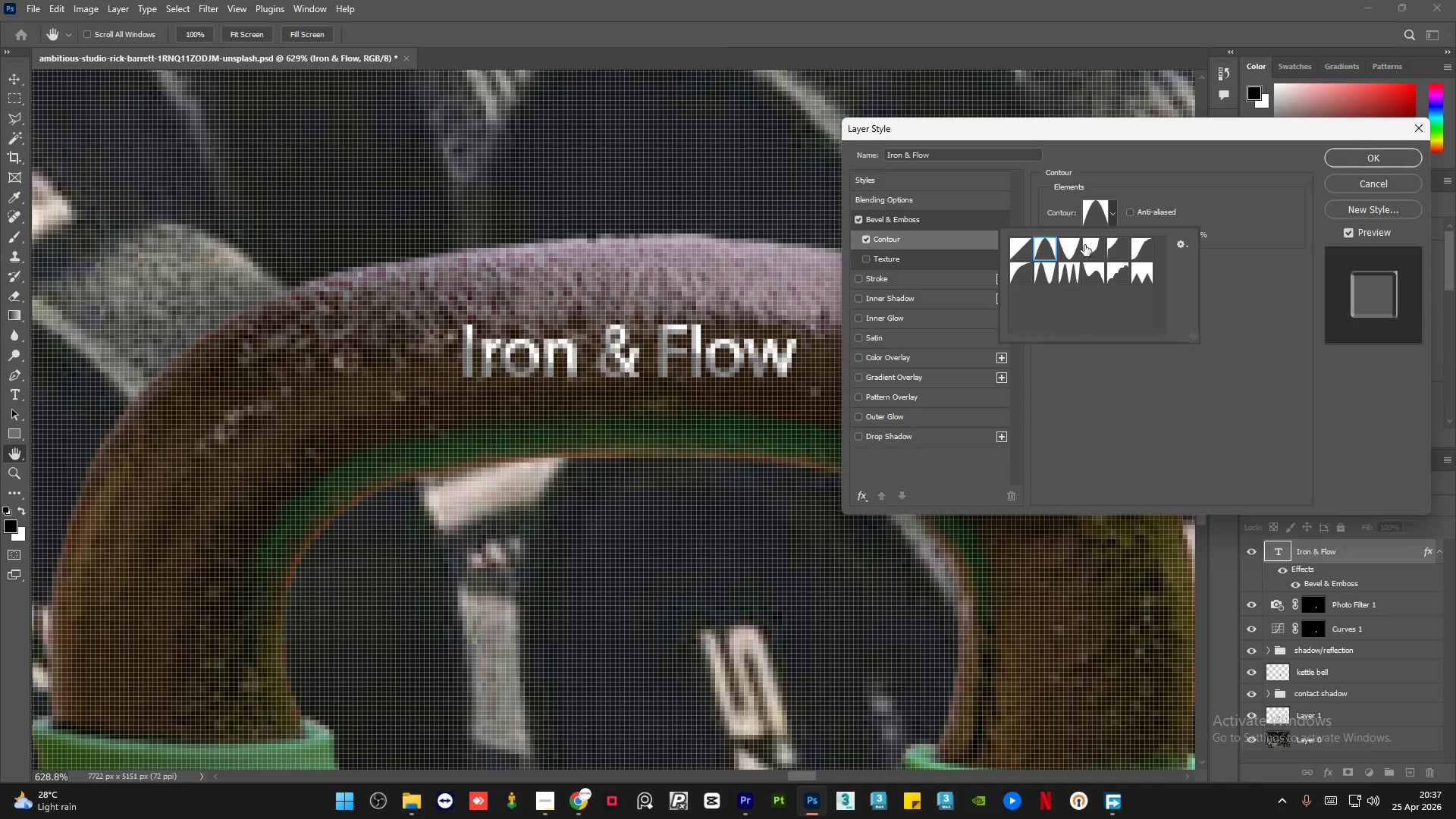 
left_click([1073, 245])
 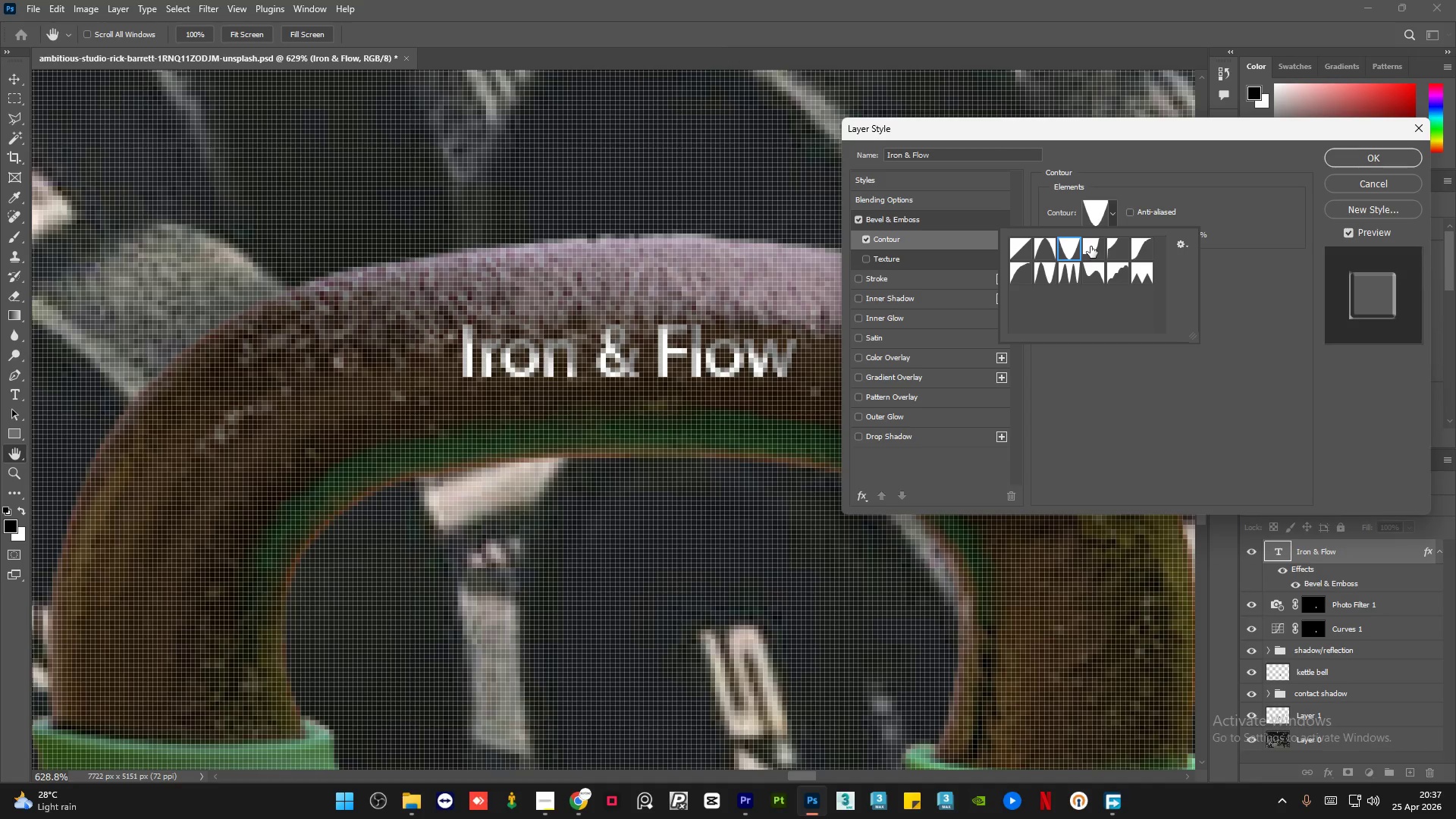 
left_click([1090, 246])
 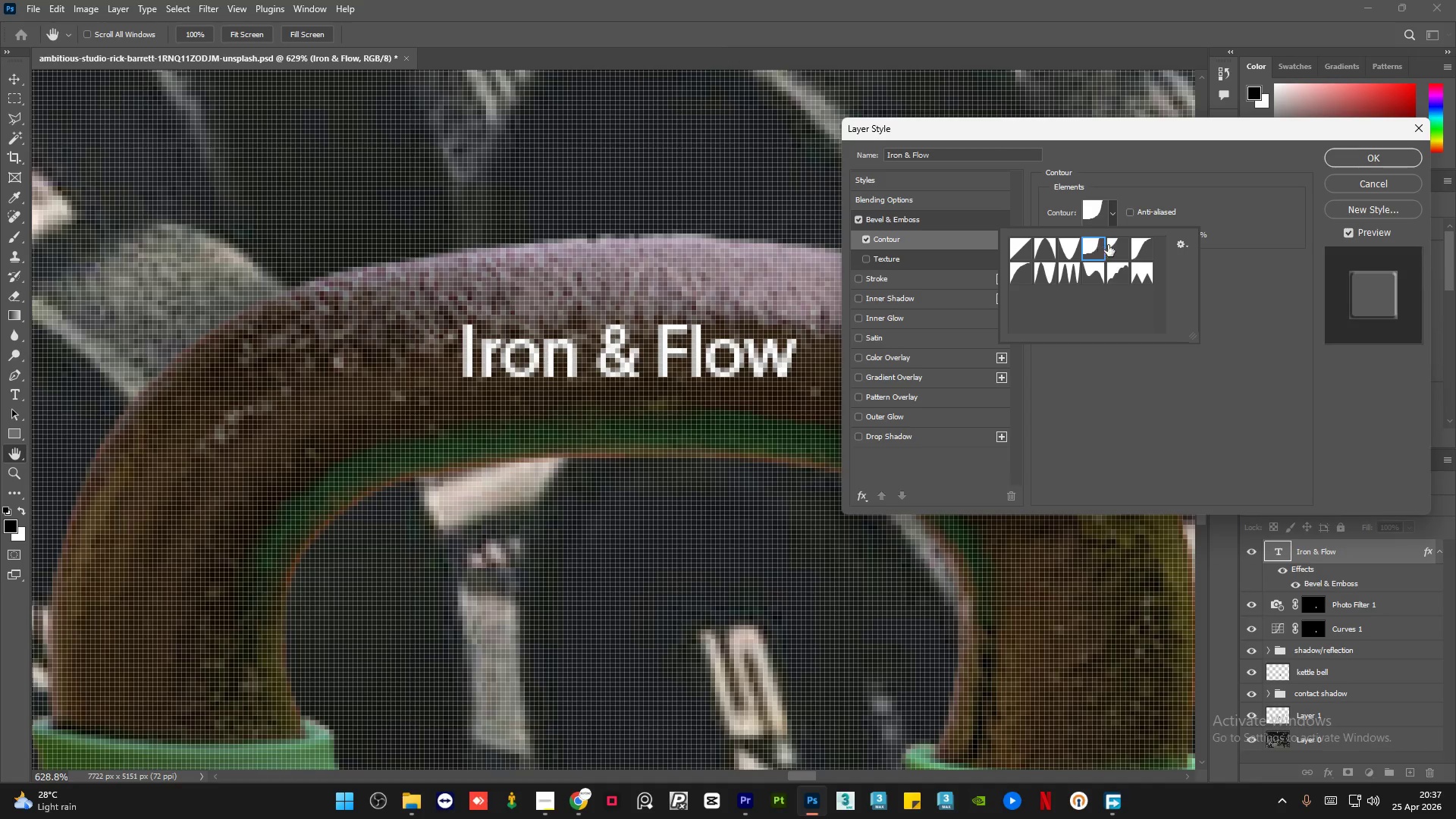 
left_click([1116, 246])
 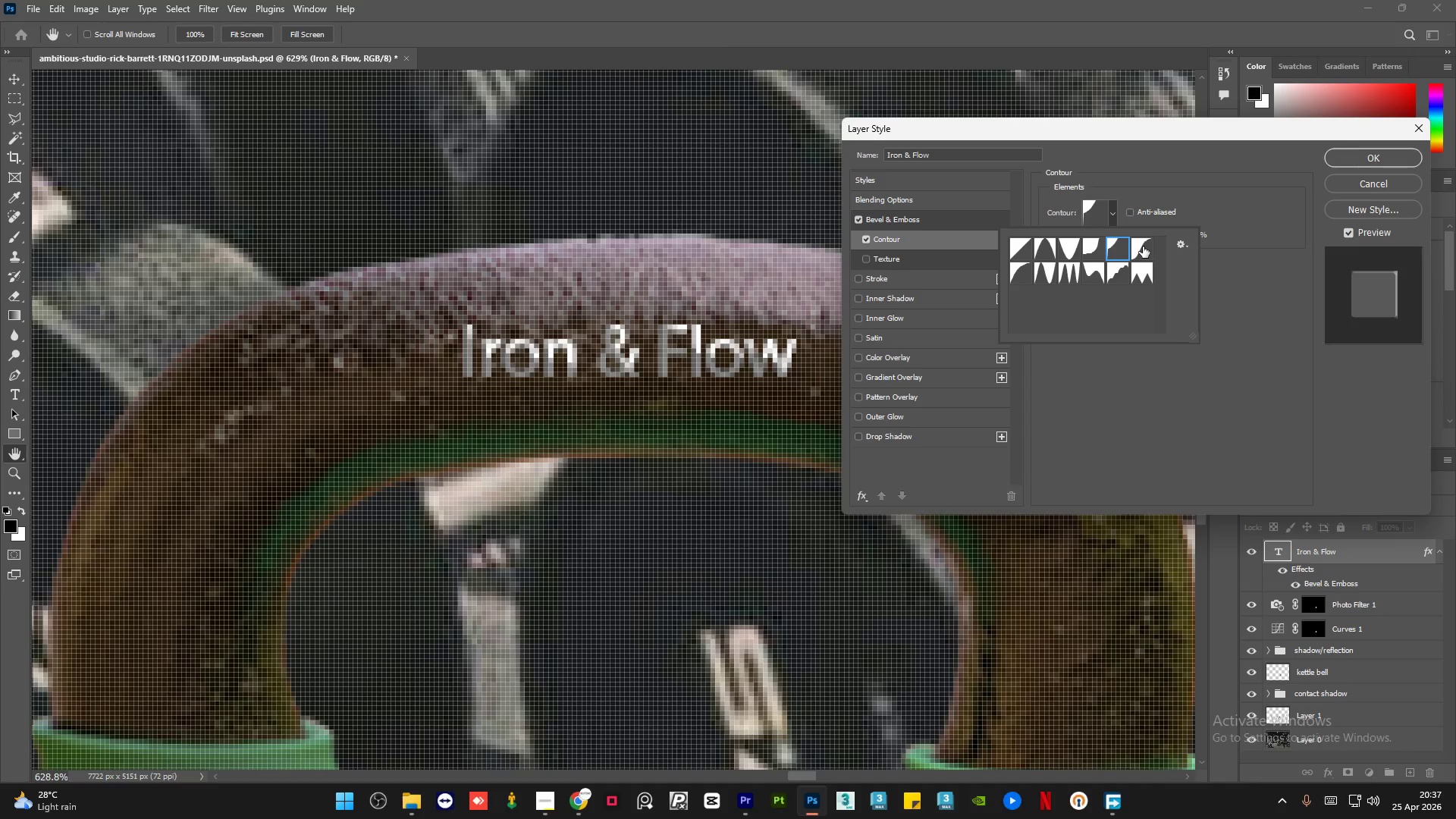 
left_click([1143, 246])
 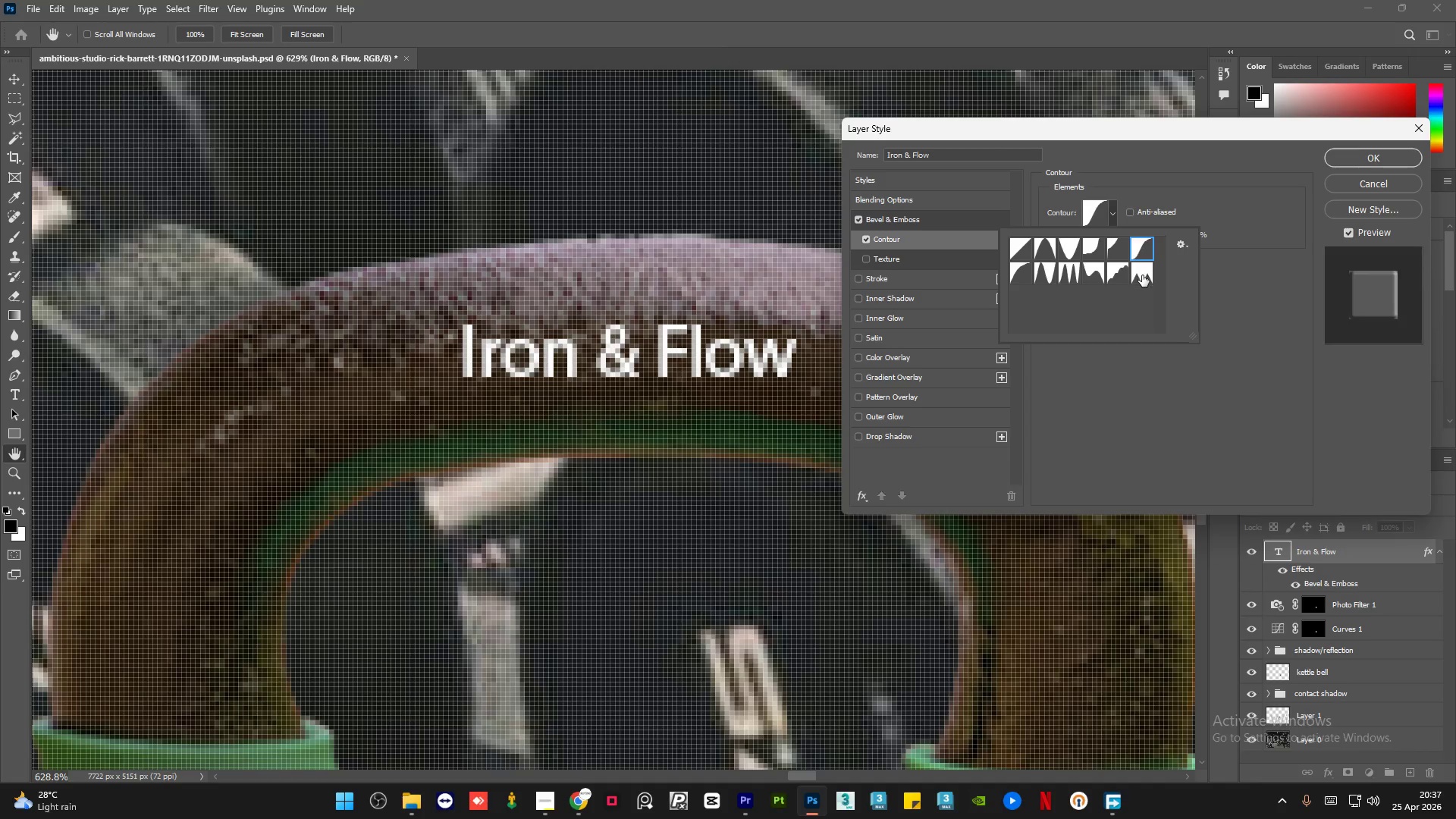 
left_click([1142, 275])
 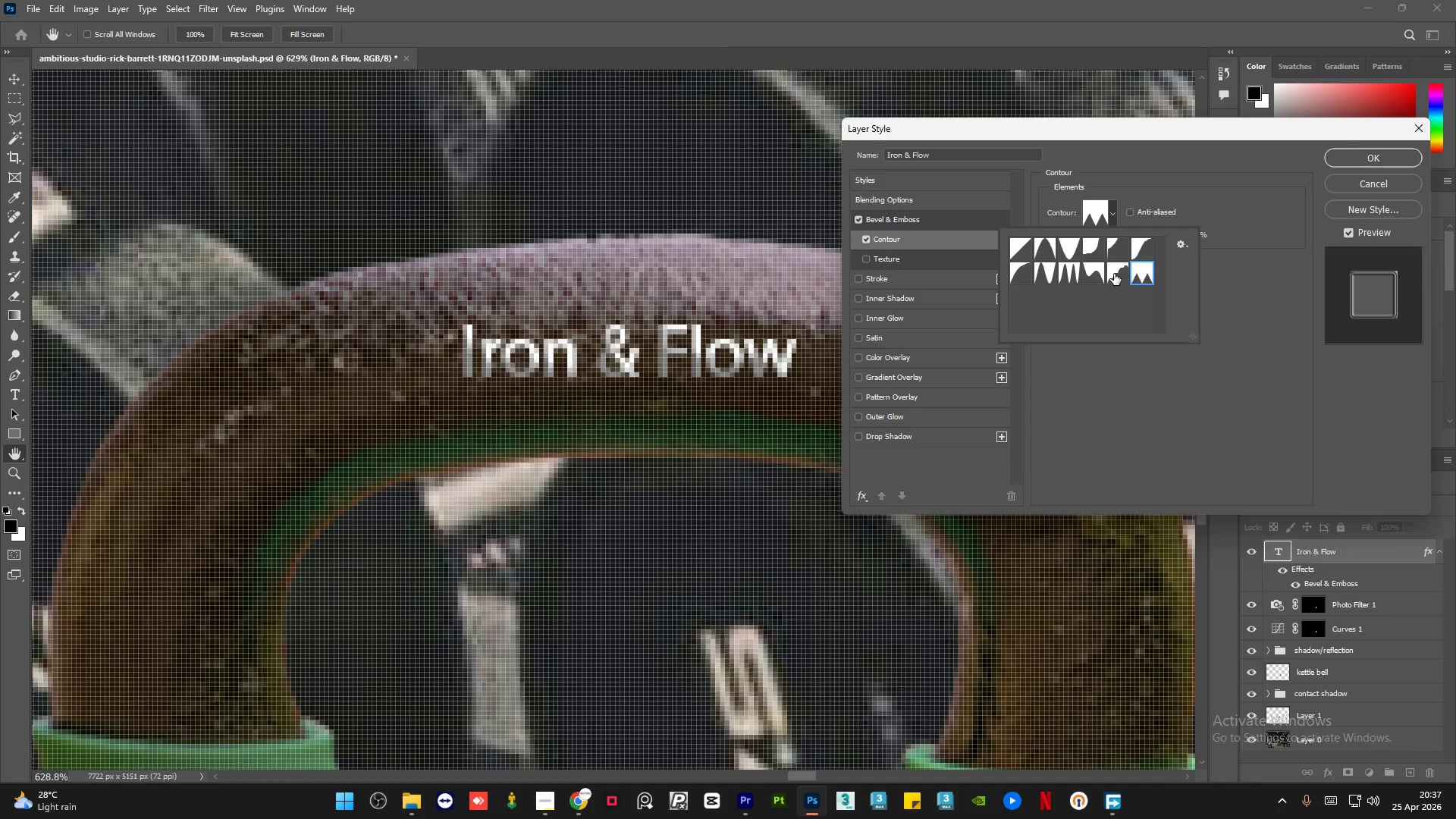 
left_click([1114, 274])
 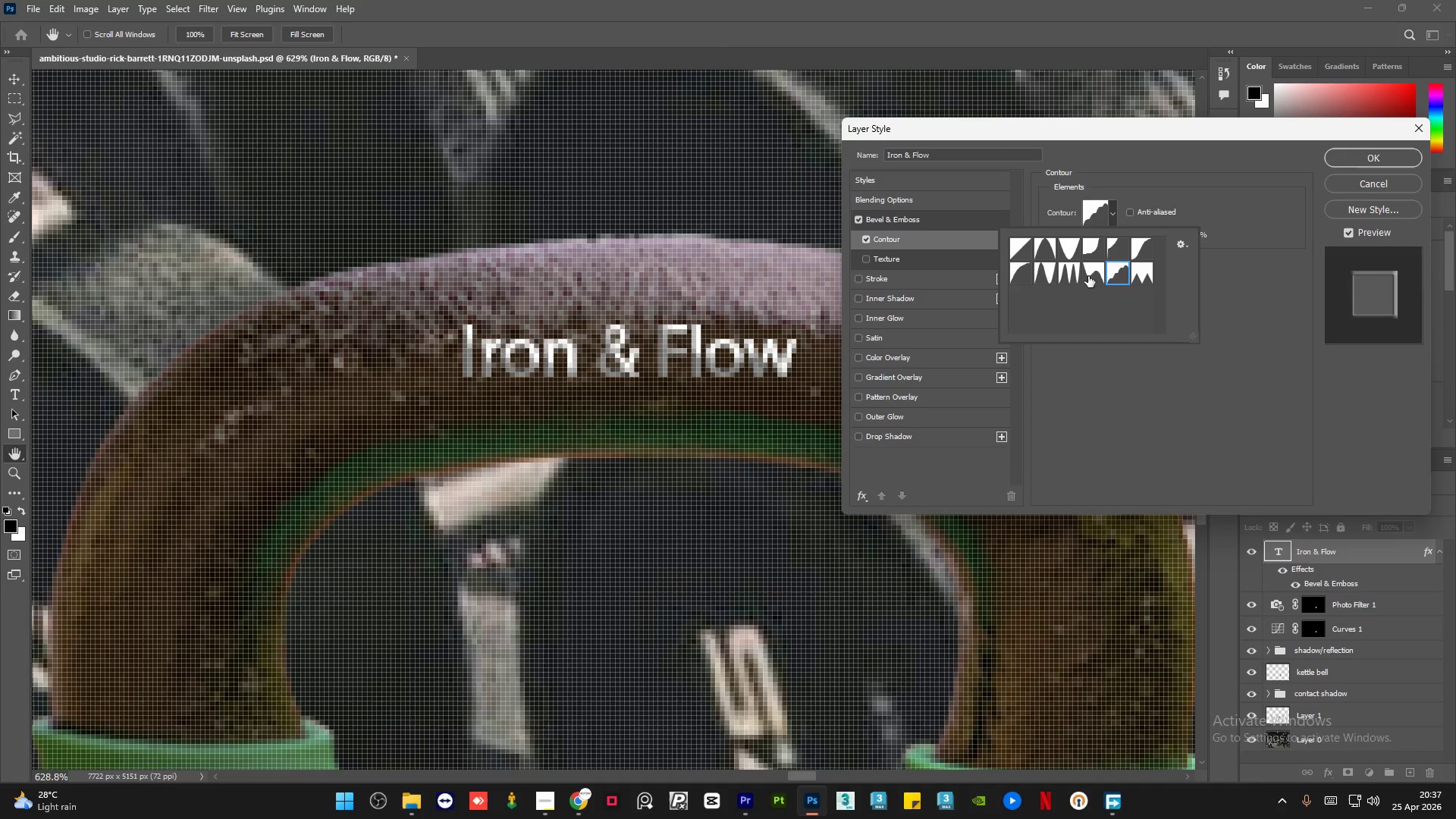 
left_click([1087, 273])
 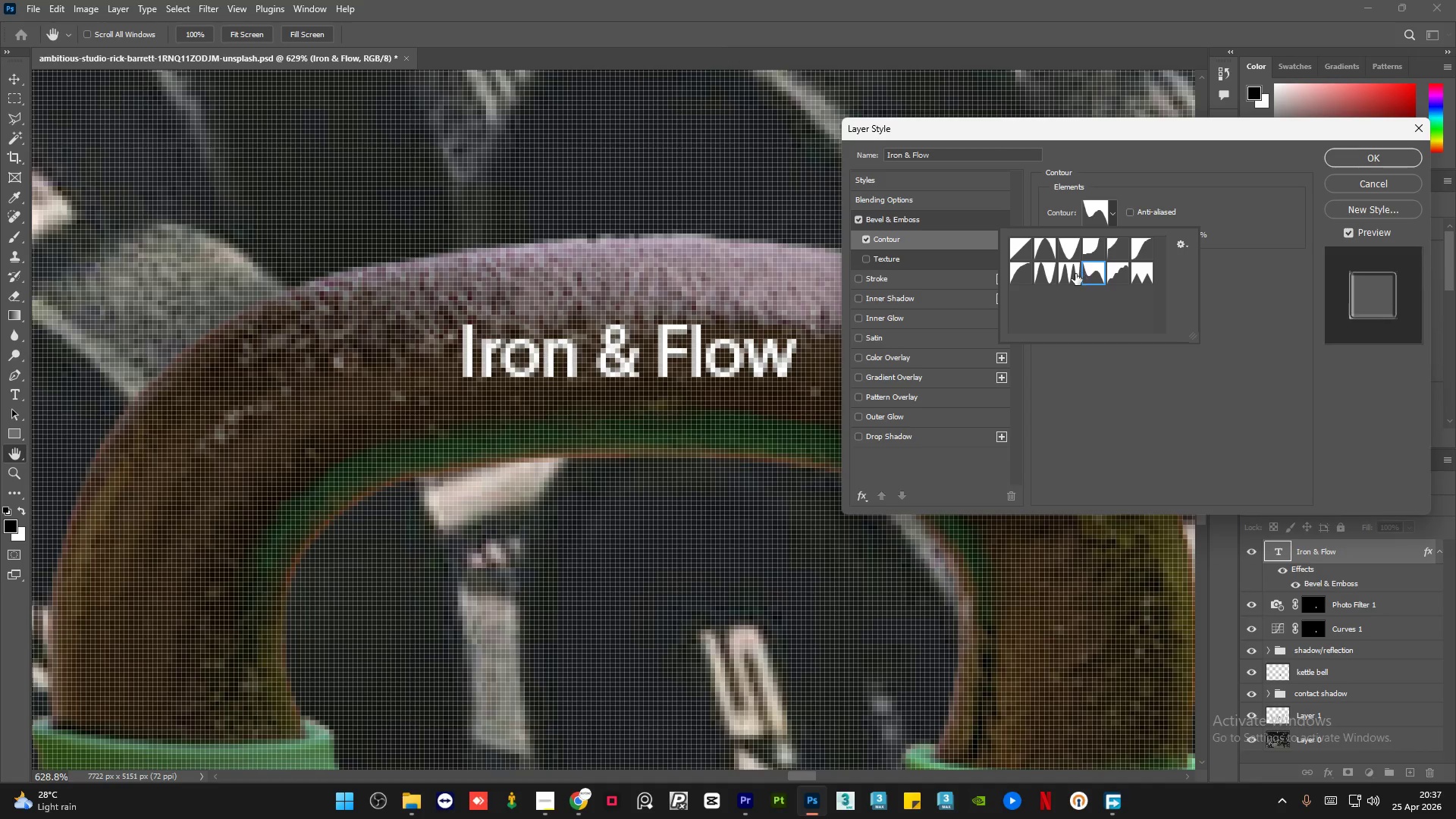 
left_click([1074, 275])
 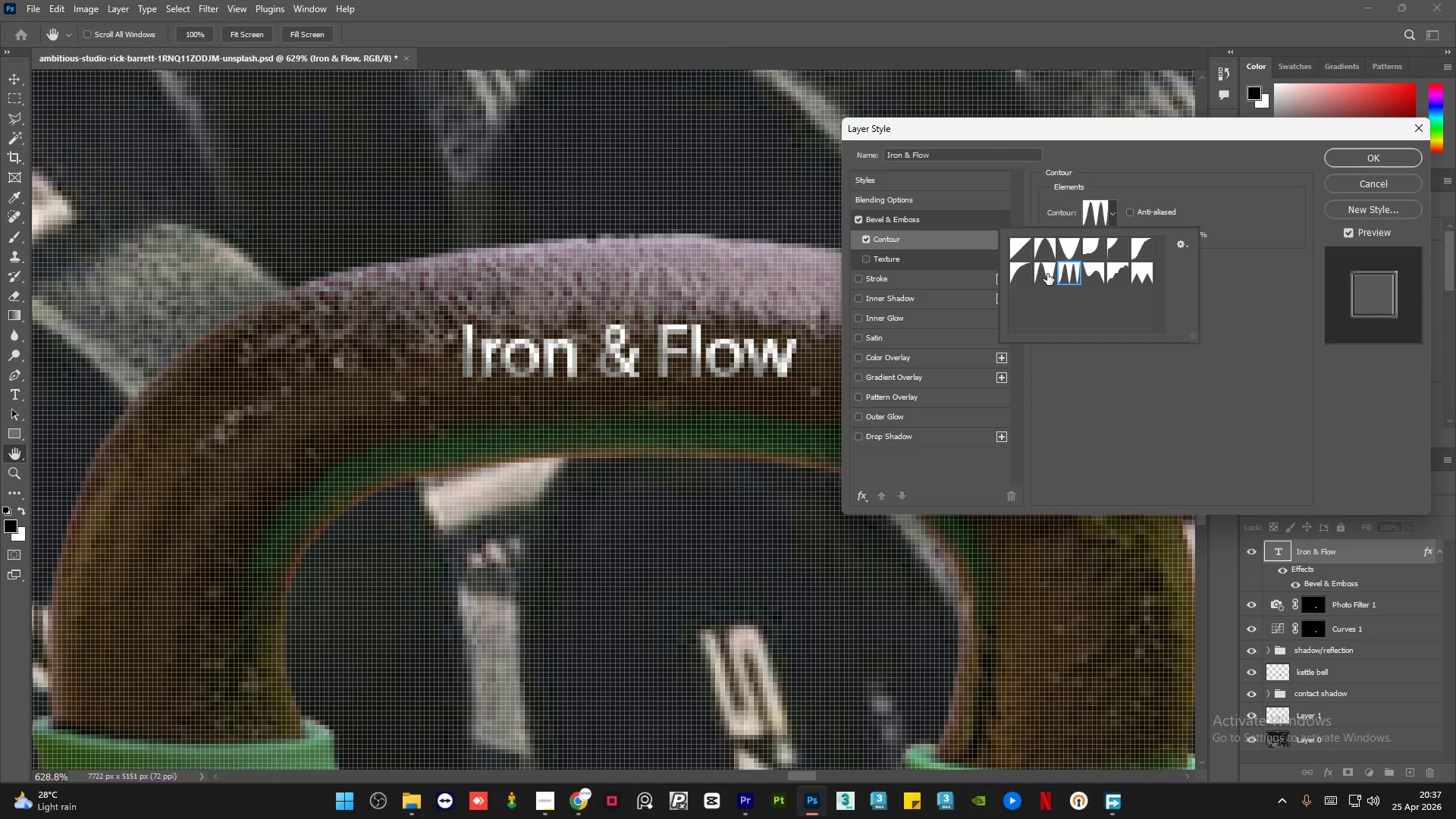 
left_click([1047, 274])
 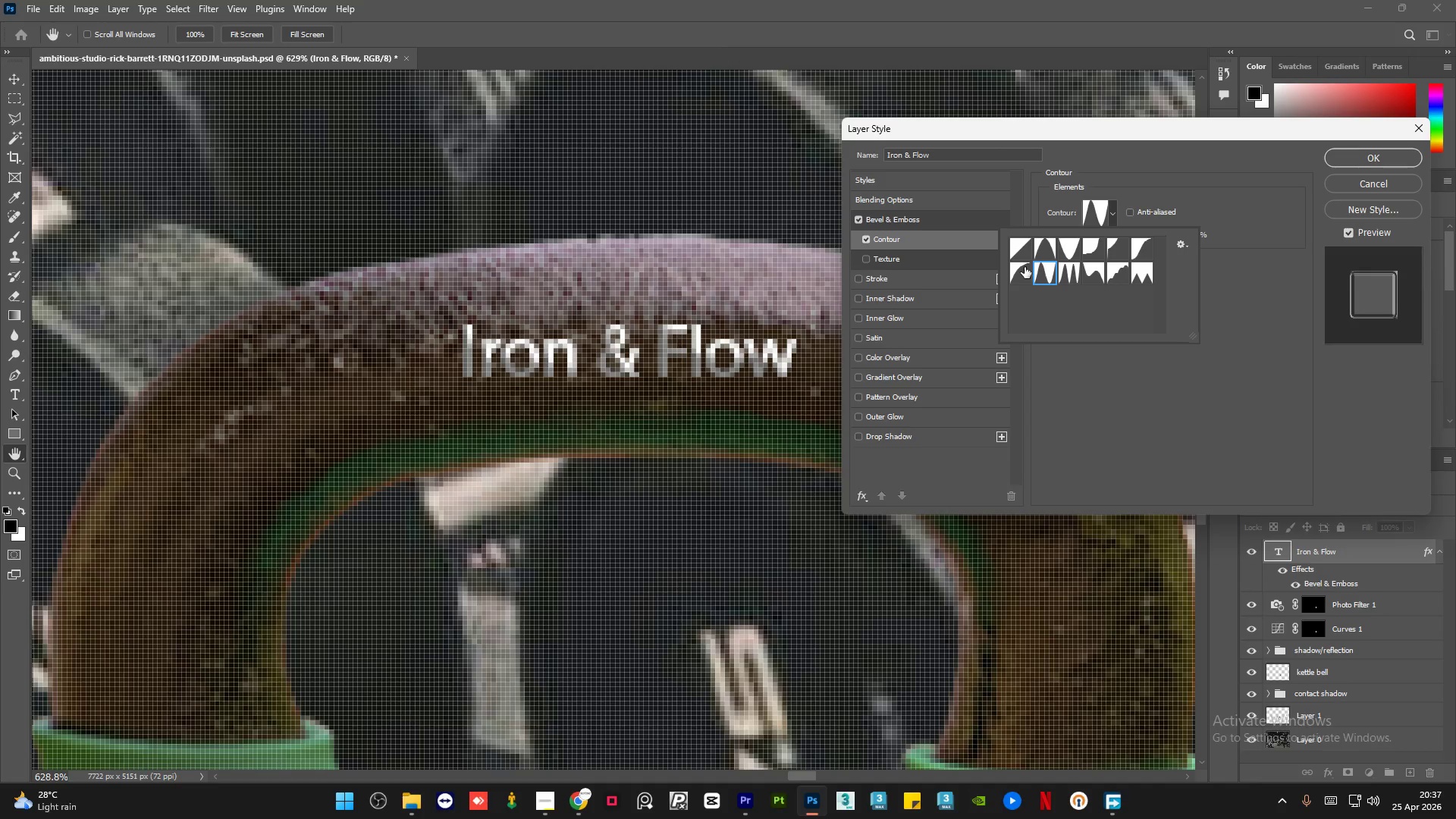 
left_click([1022, 267])
 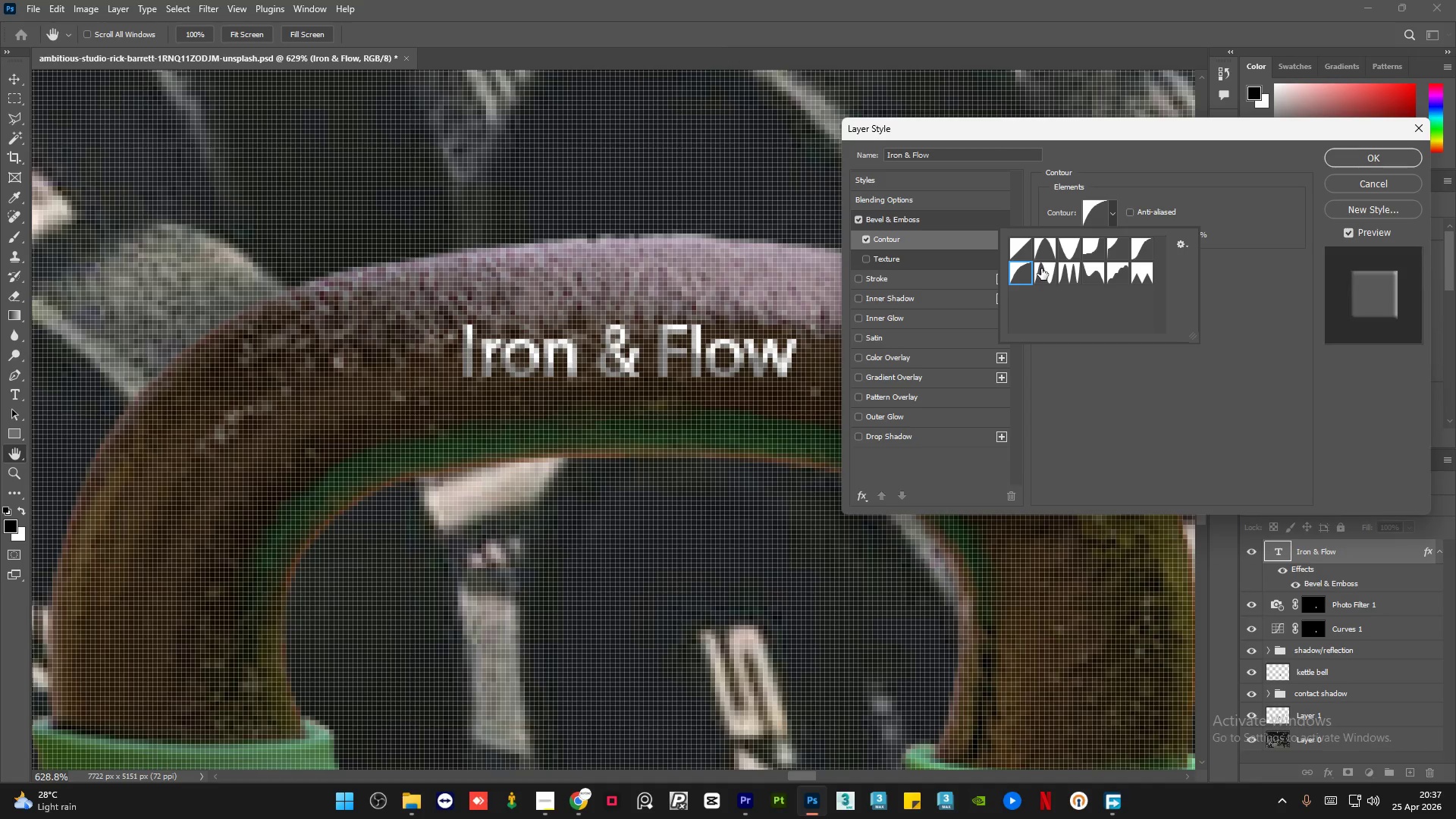 
left_click([1041, 268])
 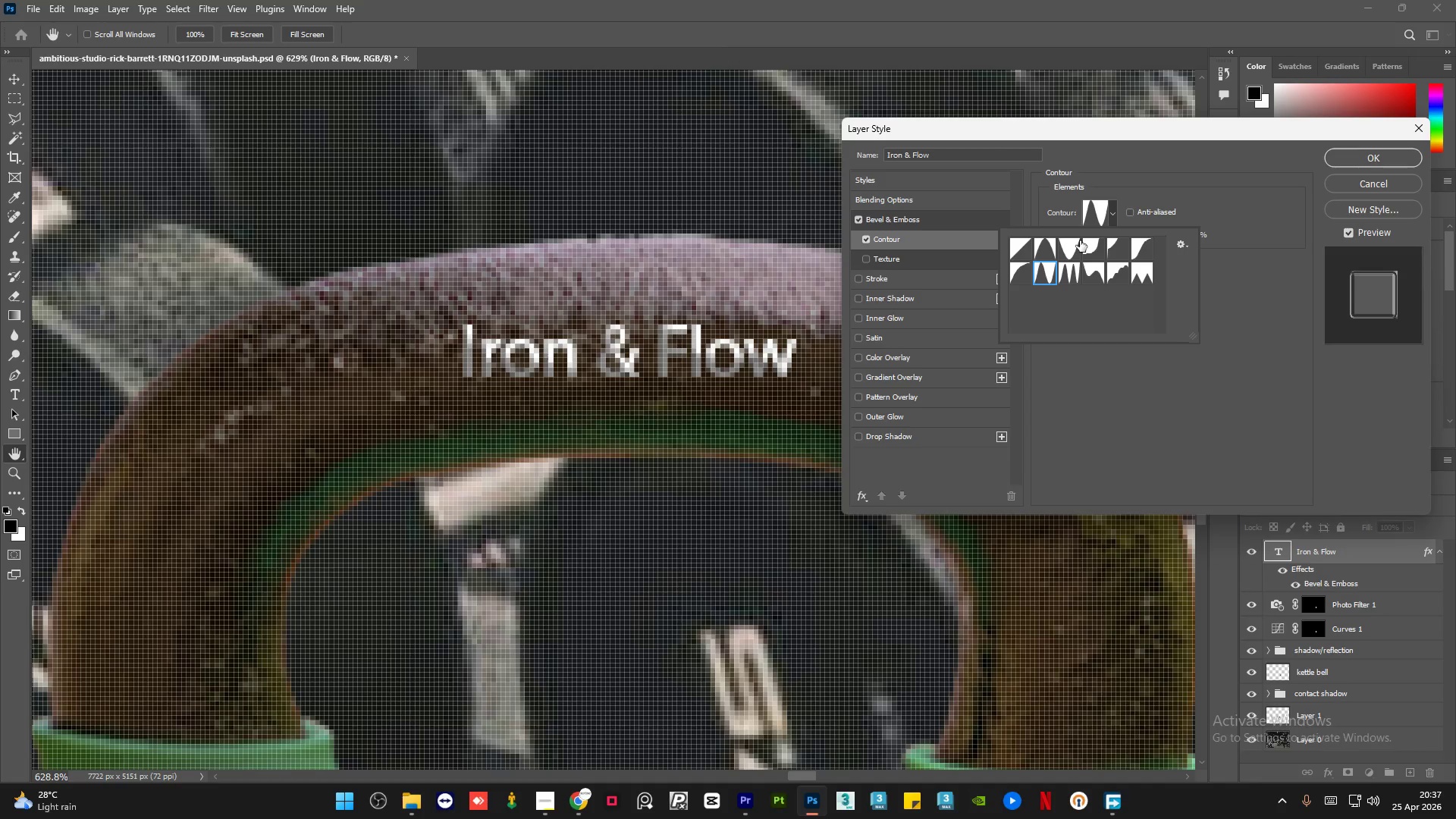 
left_click([1072, 243])
 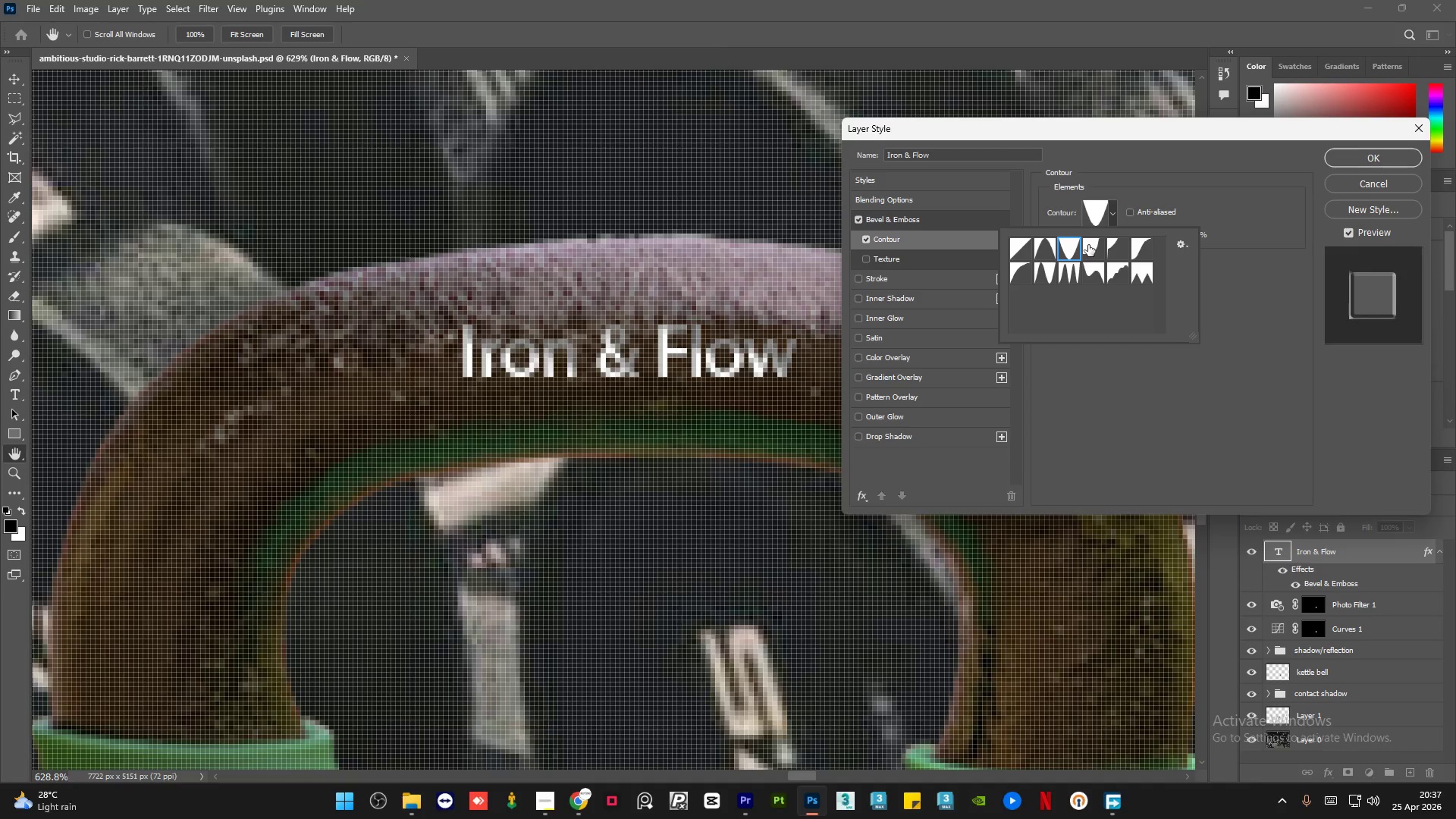 
left_click([1088, 245])
 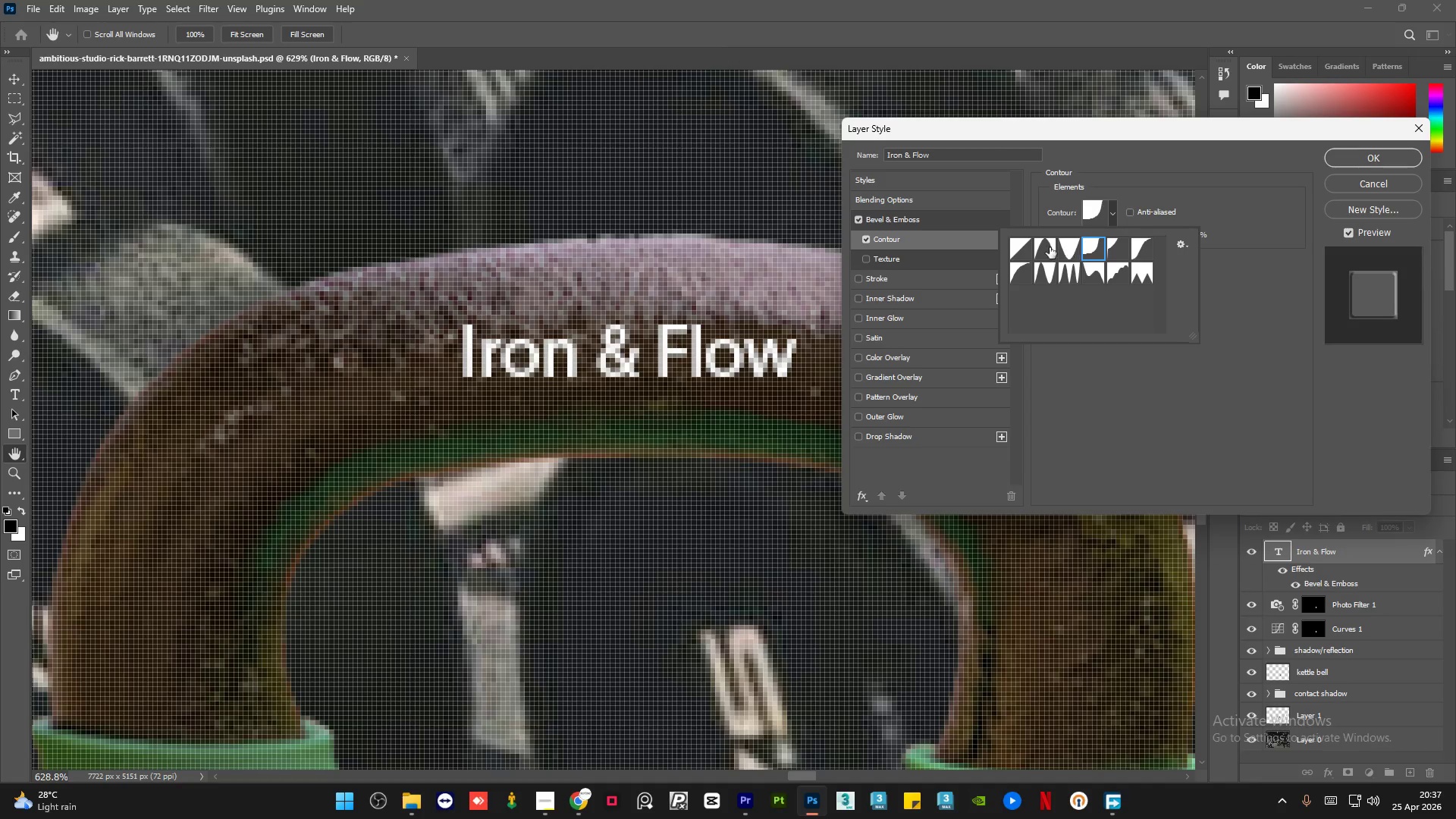 
left_click([1040, 247])
 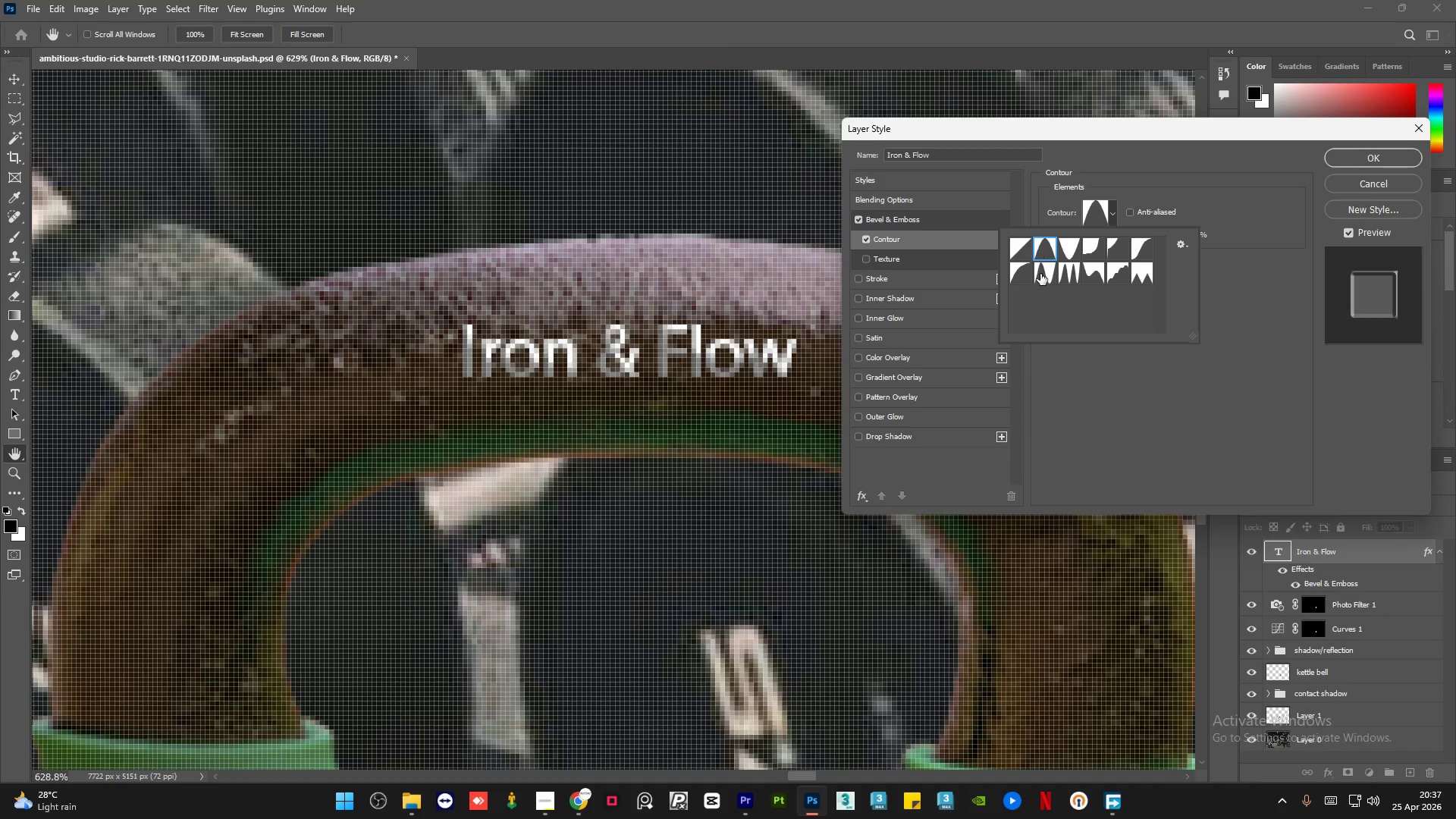 
left_click([1043, 278])
 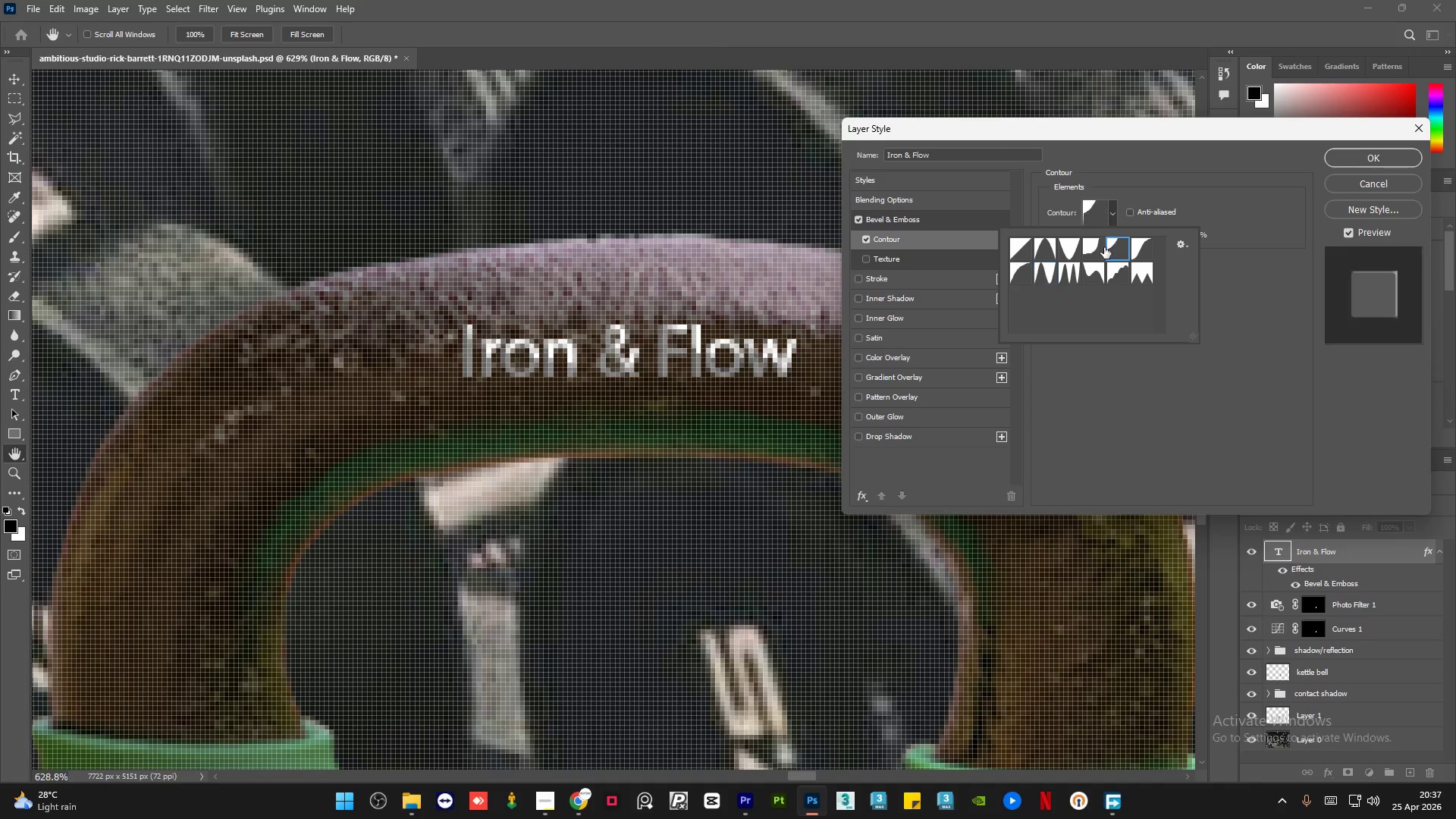 
left_click([1094, 250])
 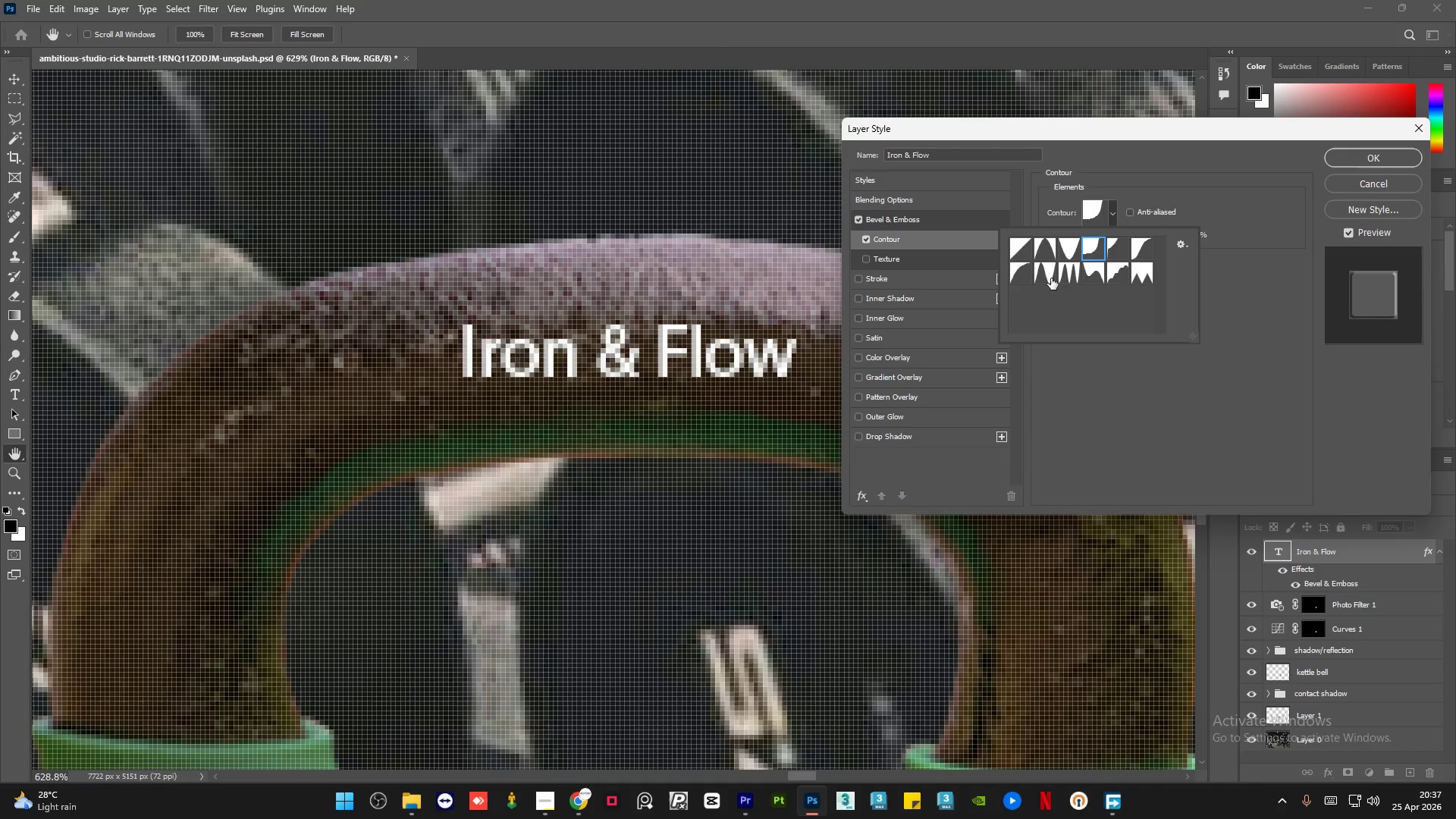 
left_click([1045, 278])
 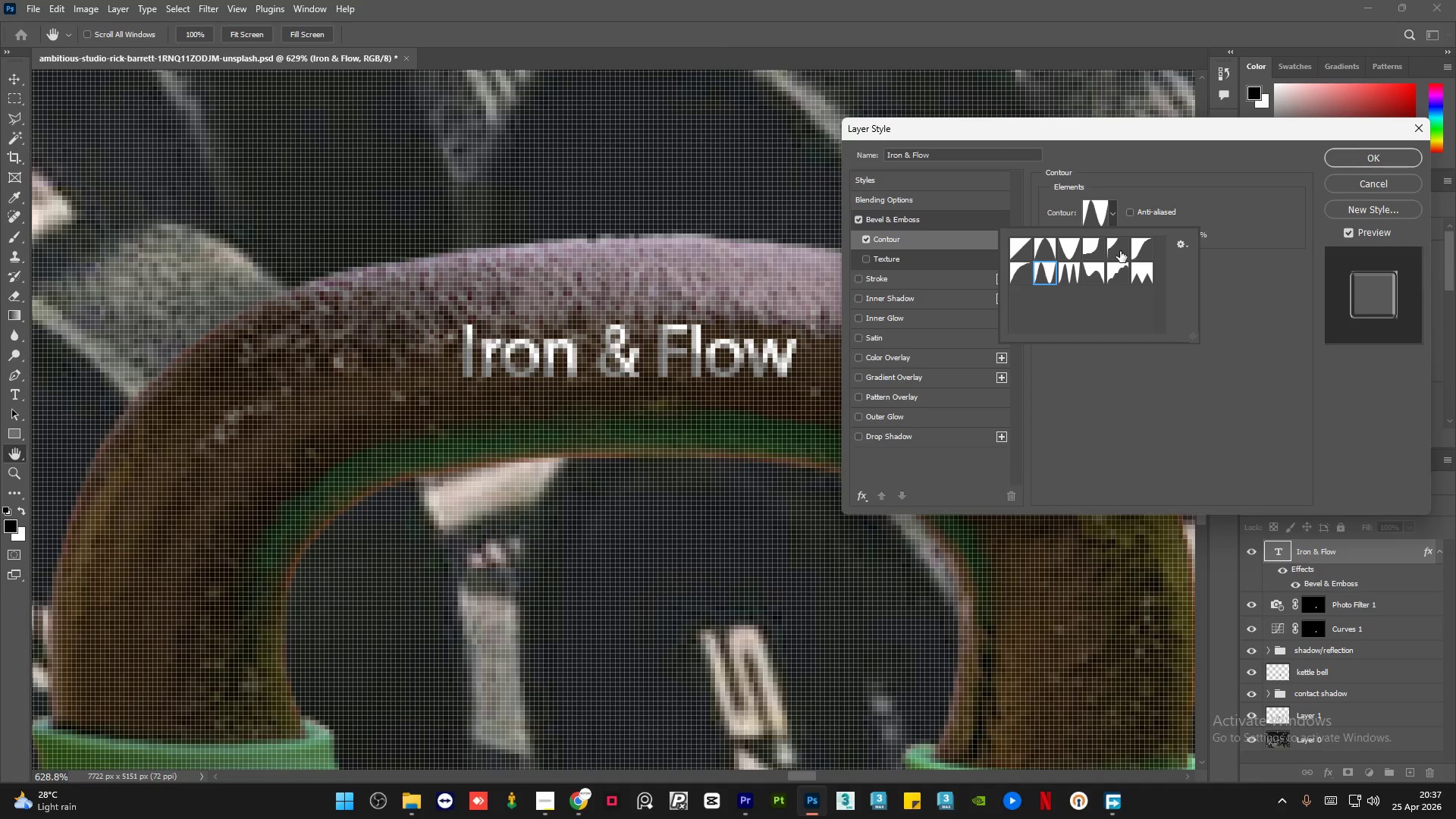 
left_click([1120, 251])
 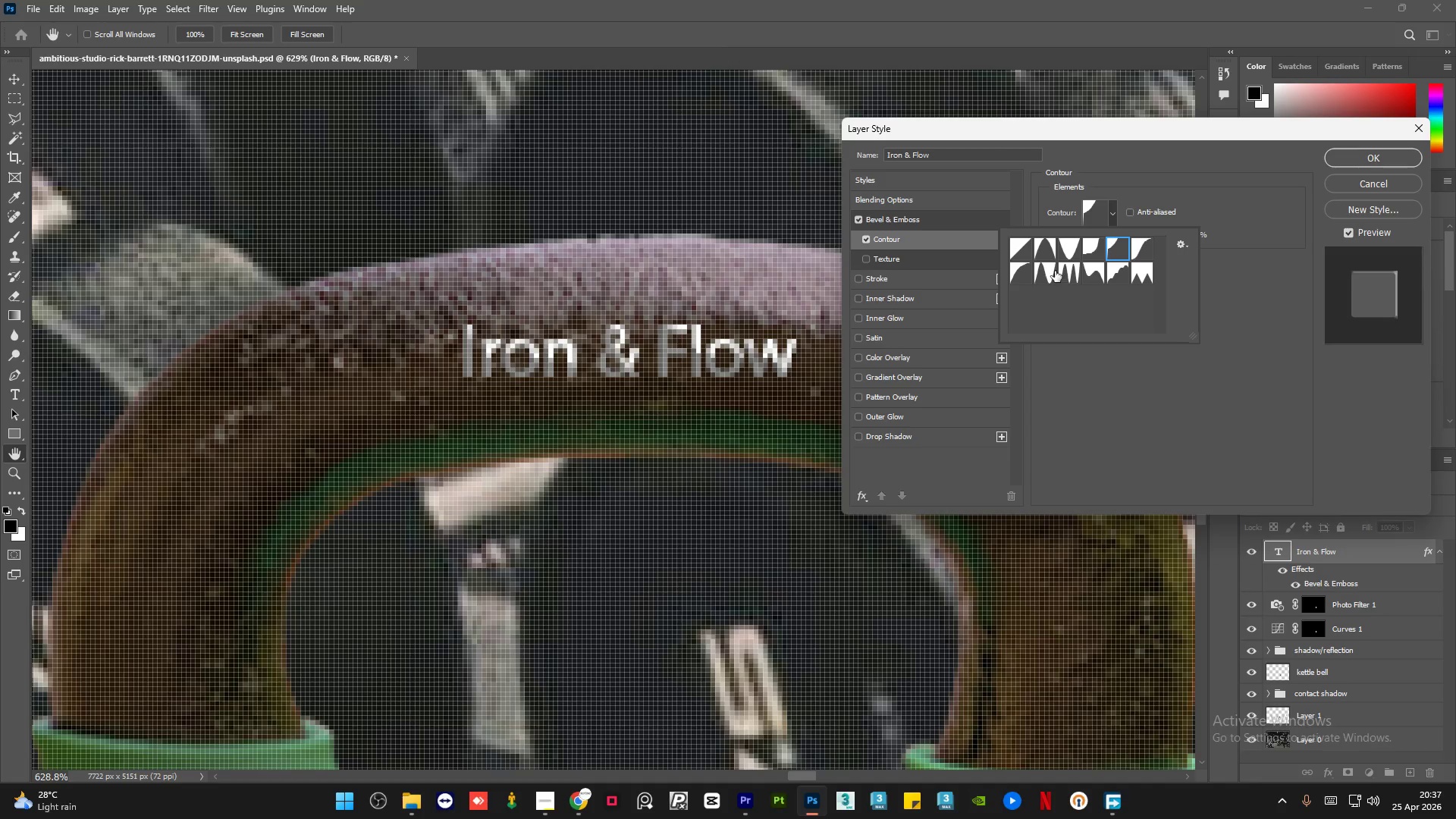 
left_click([1049, 274])
 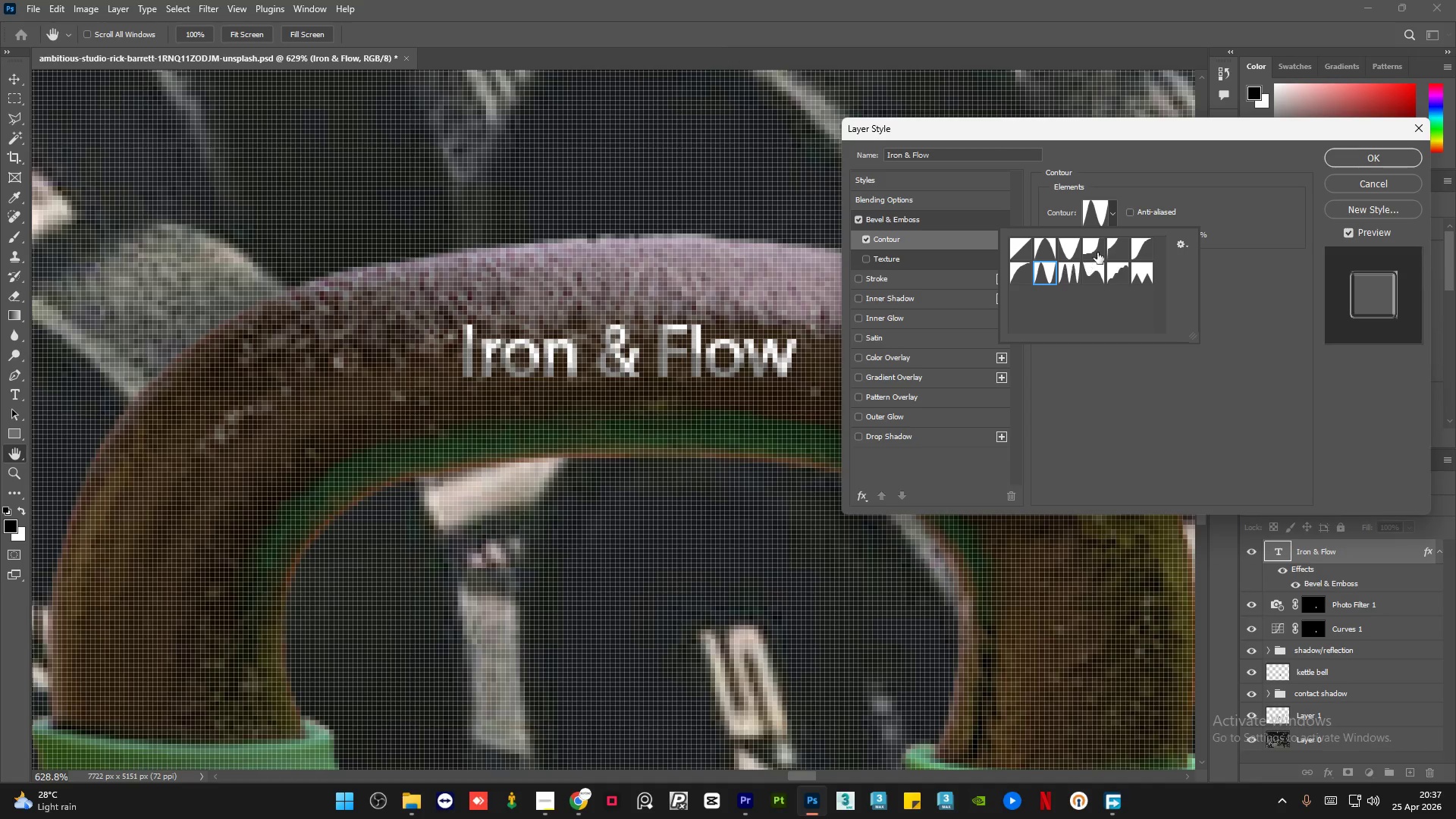 
left_click([1118, 246])
 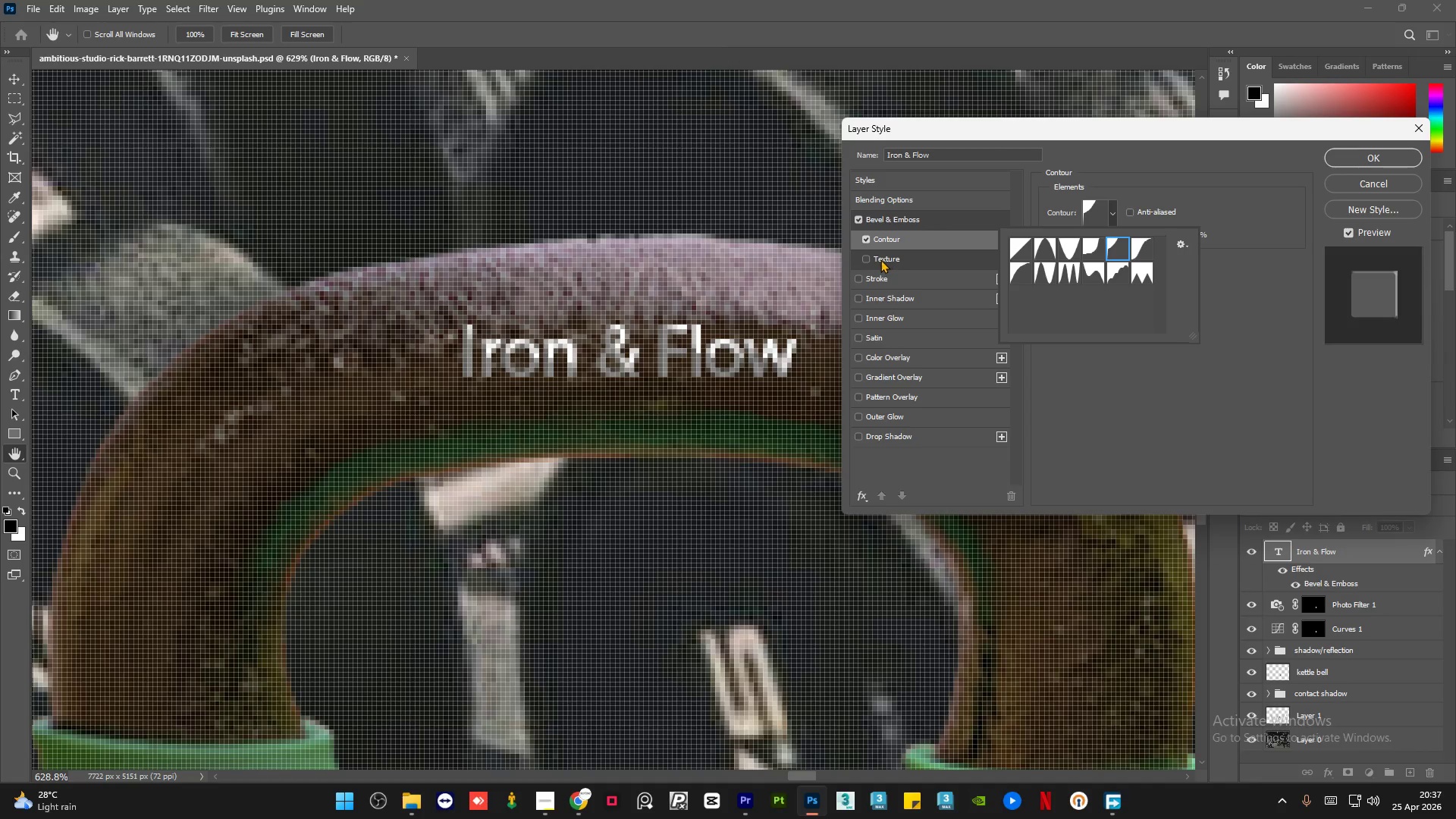 
left_click([876, 274])
 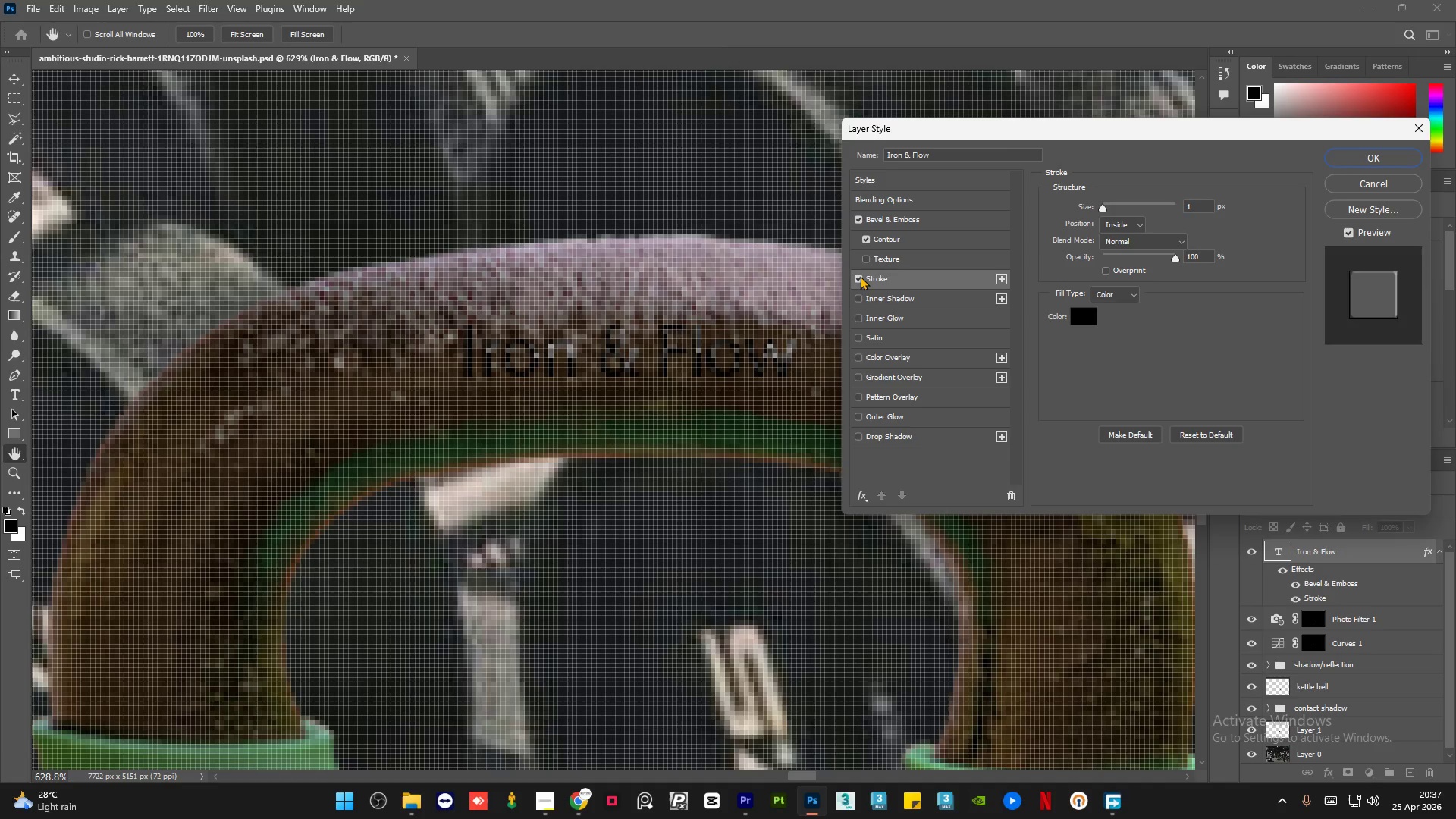 
left_click([860, 276])
 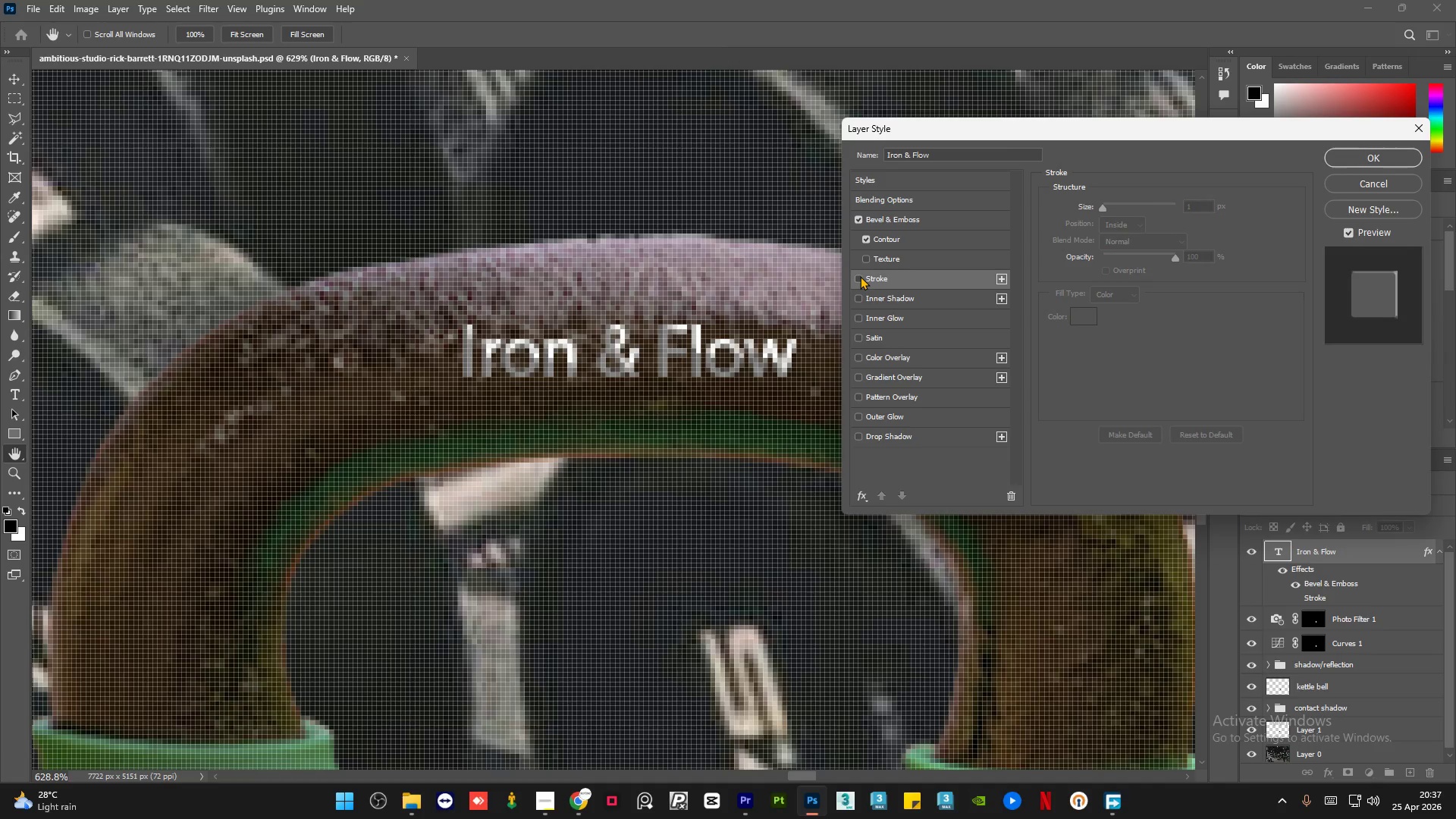 
left_click([860, 276])
 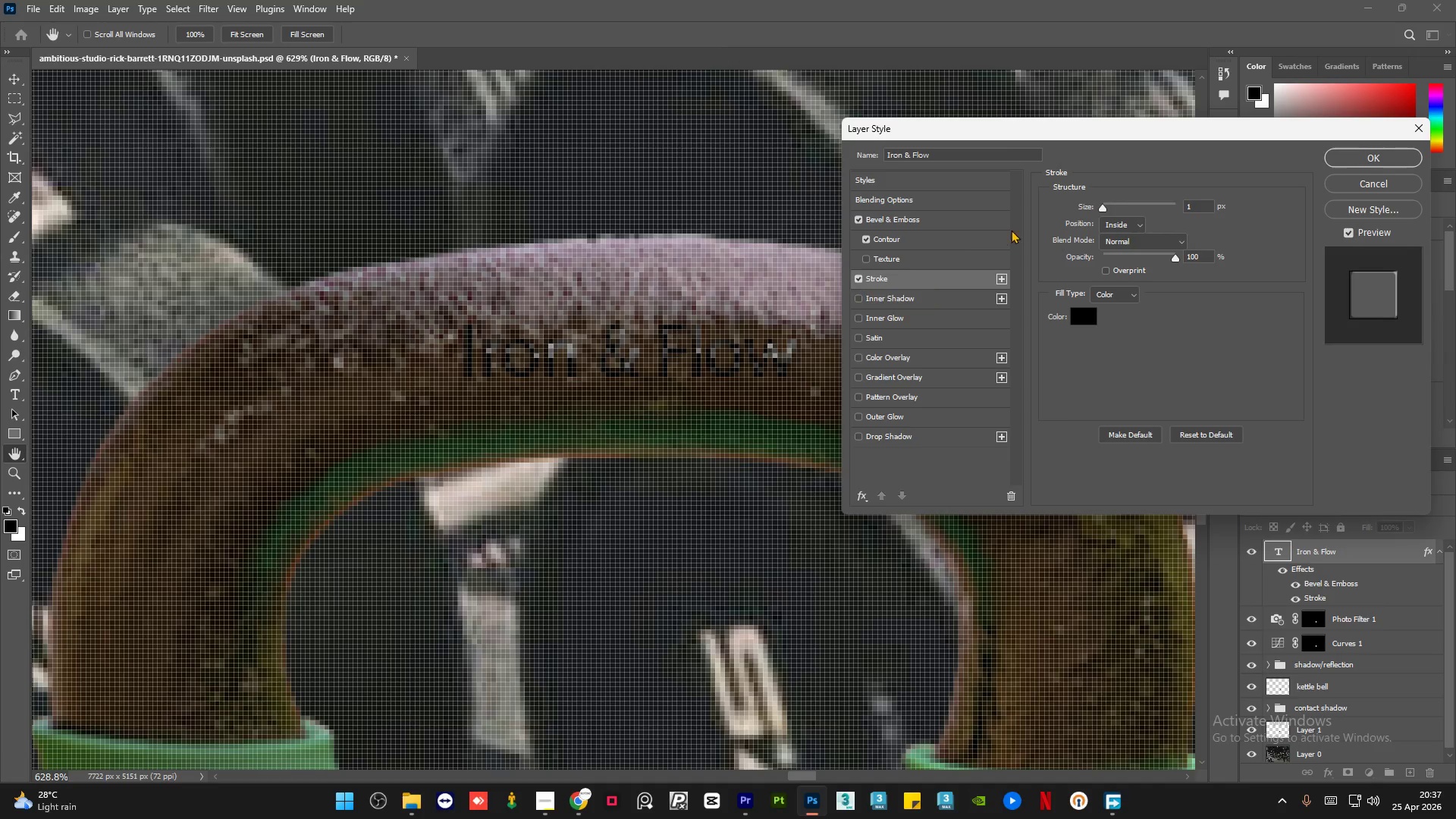 
left_click([1128, 205])
 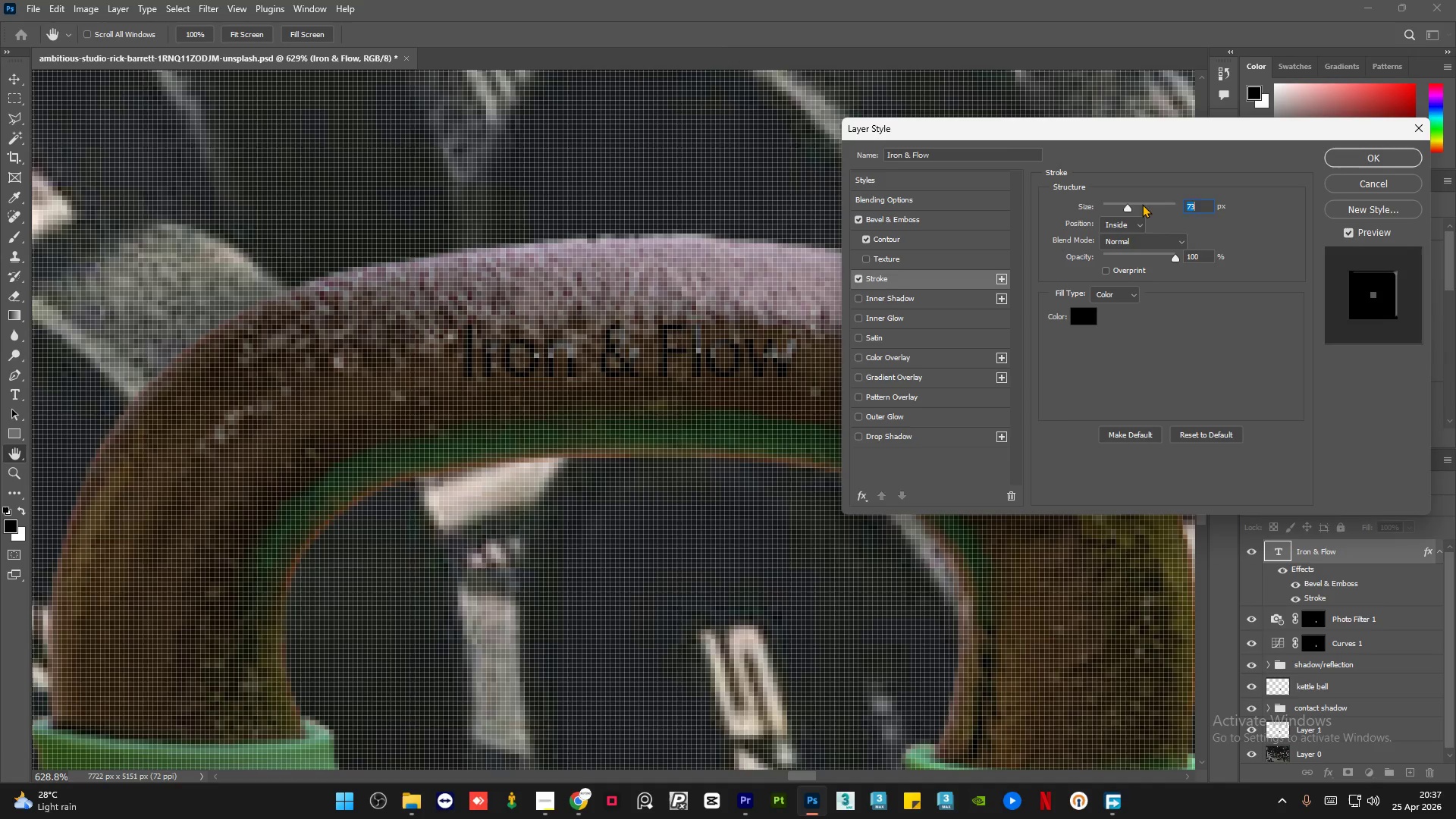 
left_click([1144, 204])
 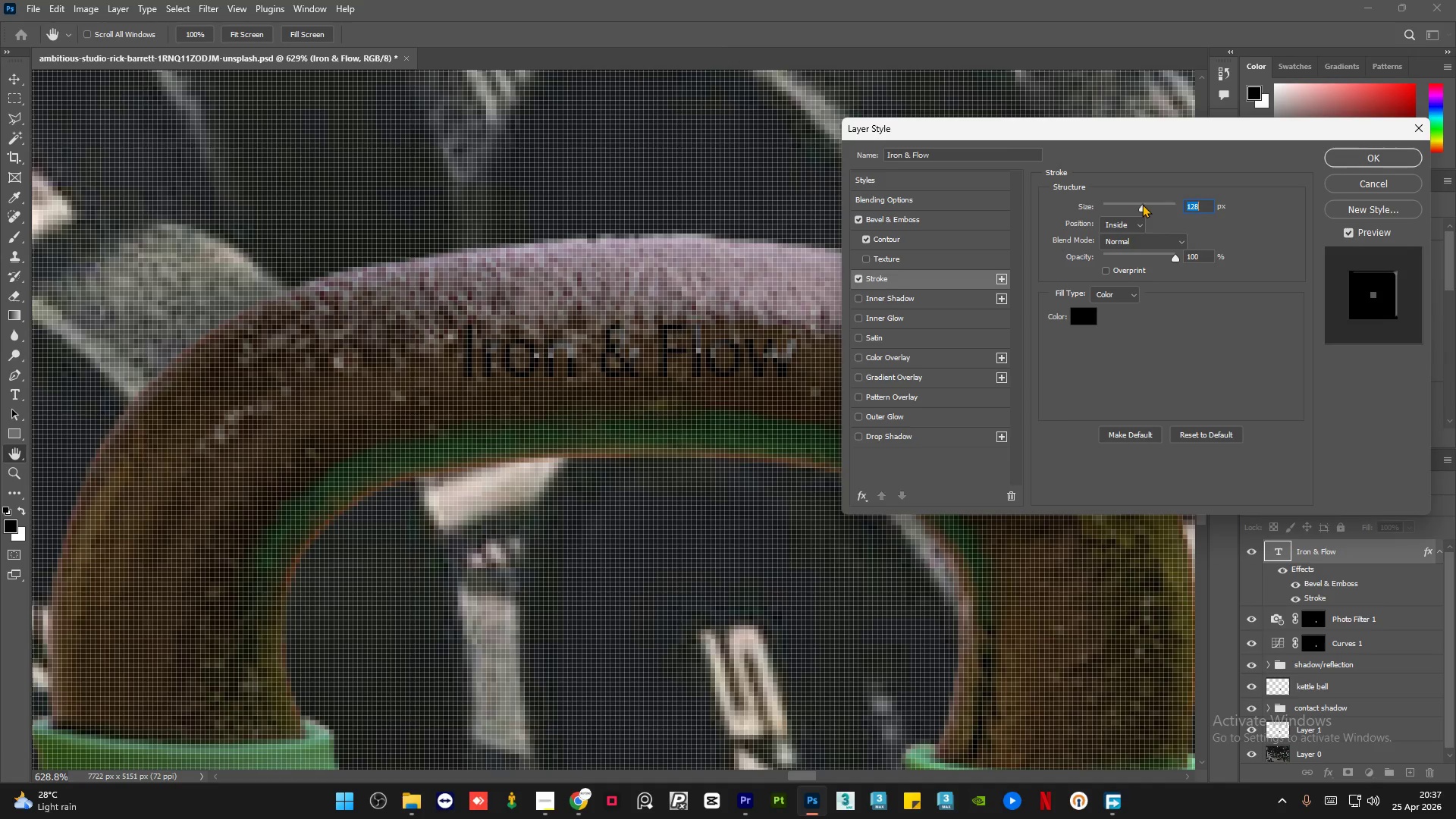 
left_click_drag(start_coordinate=[1141, 205], to_coordinate=[1059, 207])
 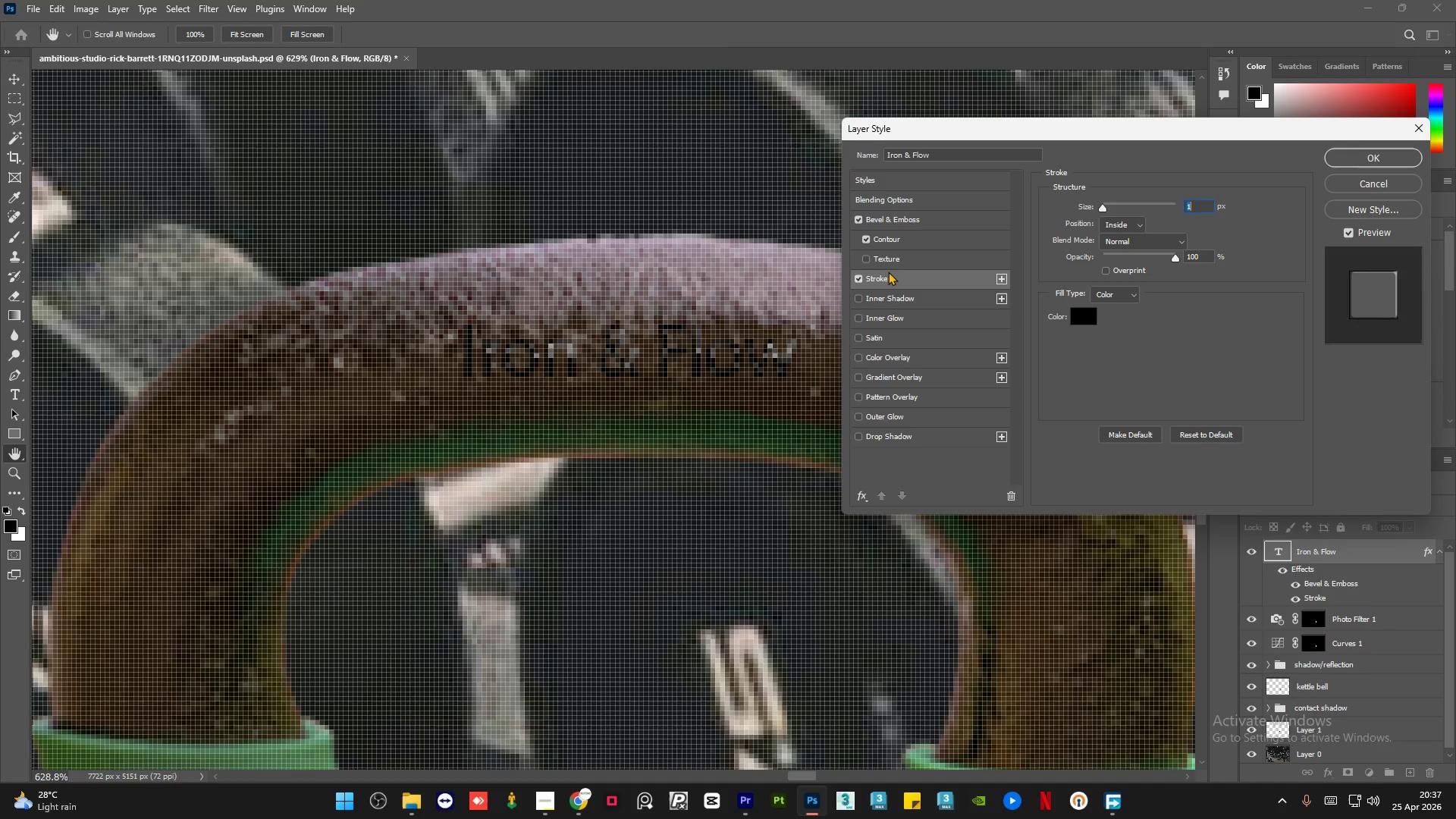 
left_click([857, 275])
 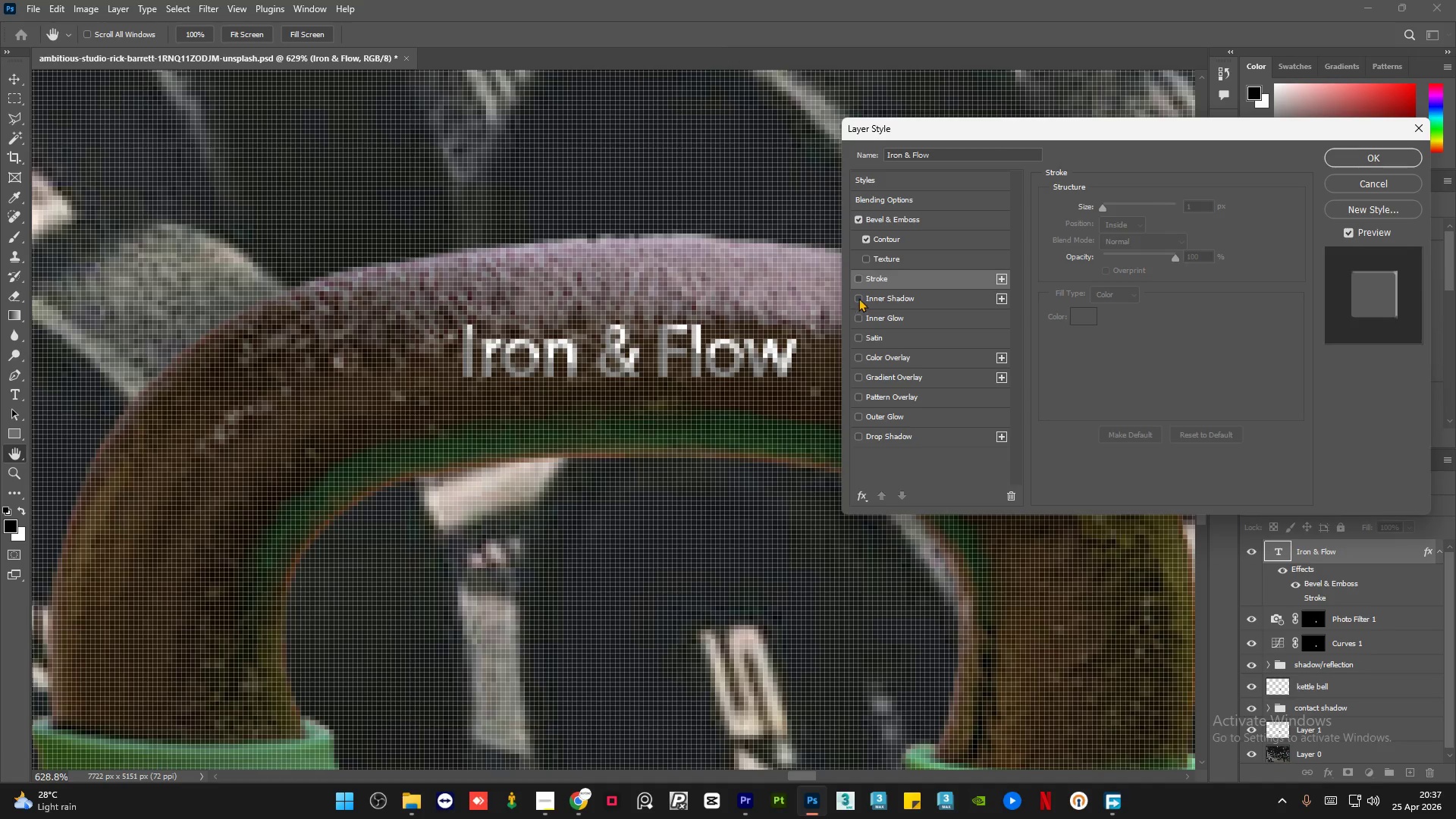 
left_click([858, 297])
 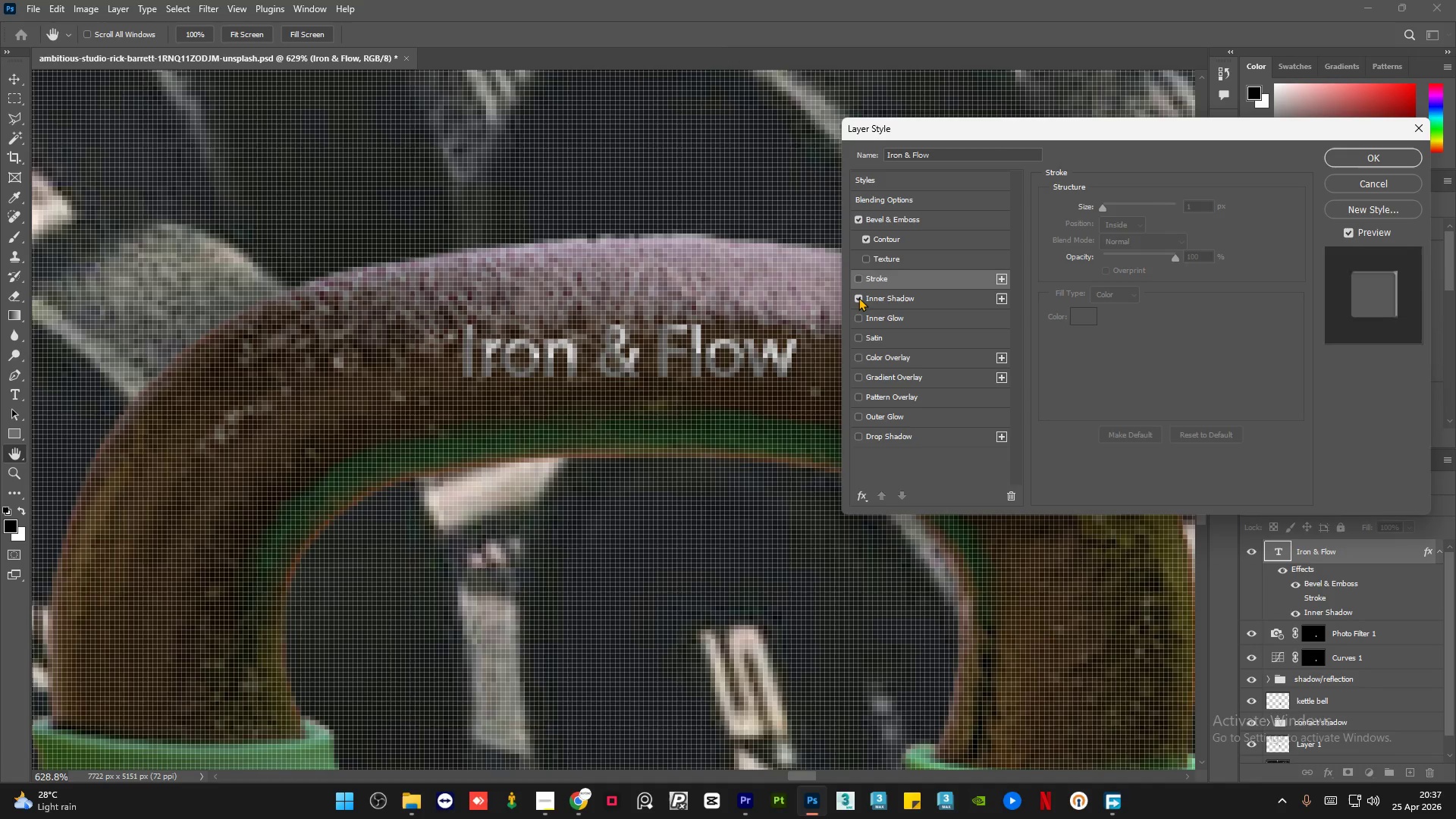 
left_click([858, 297])
 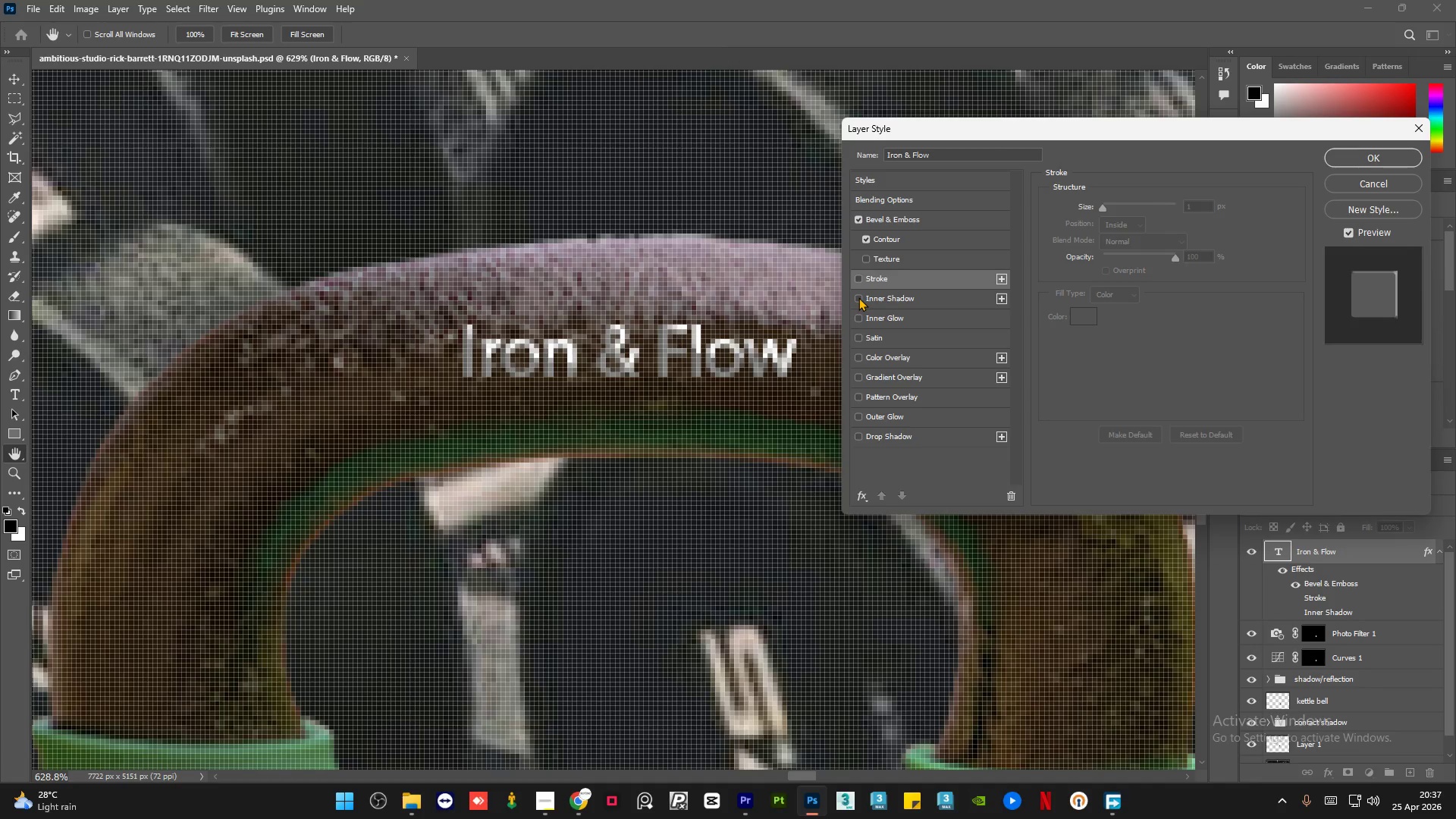 
left_click([858, 297])
 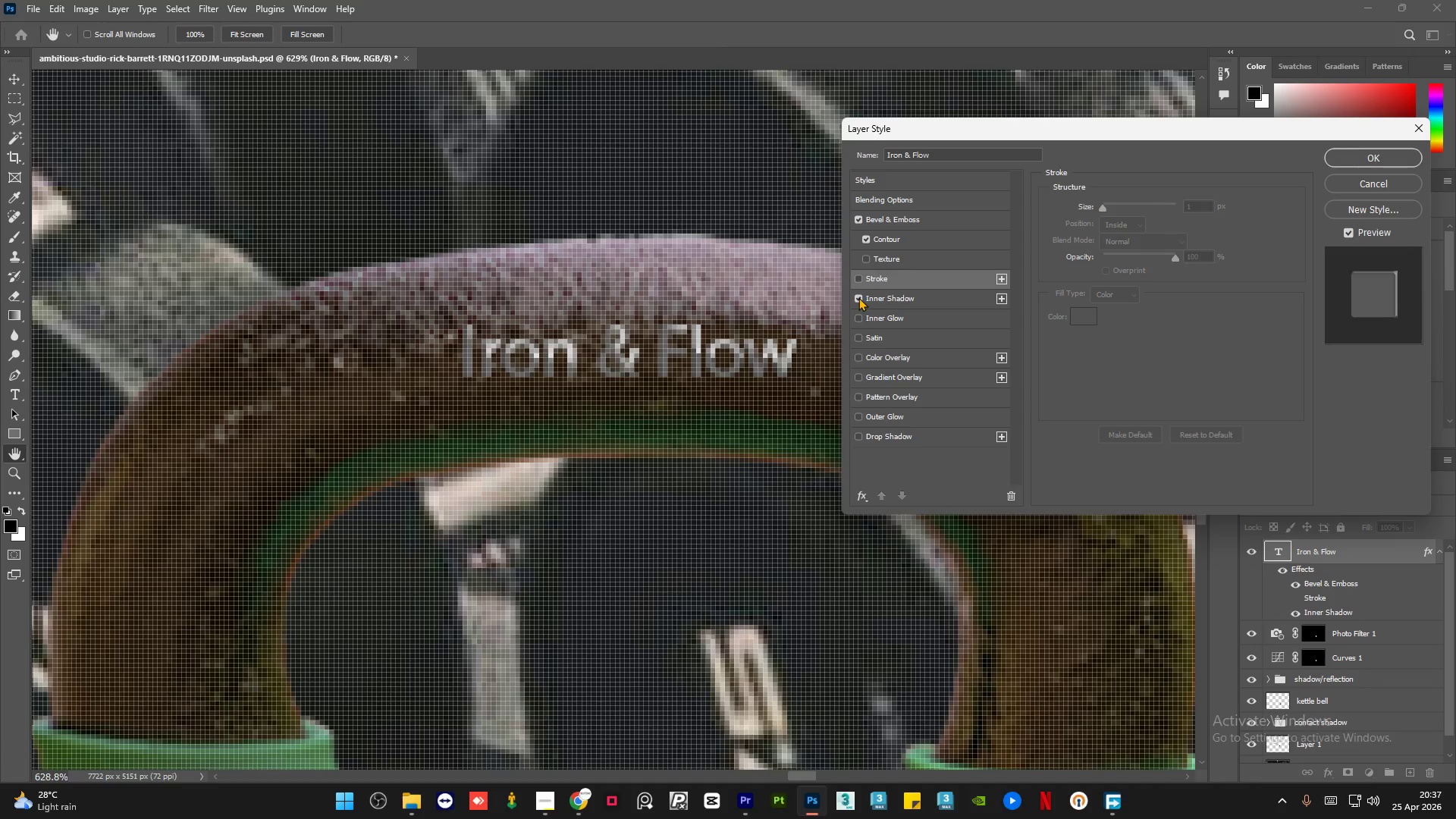 
left_click([858, 297])
 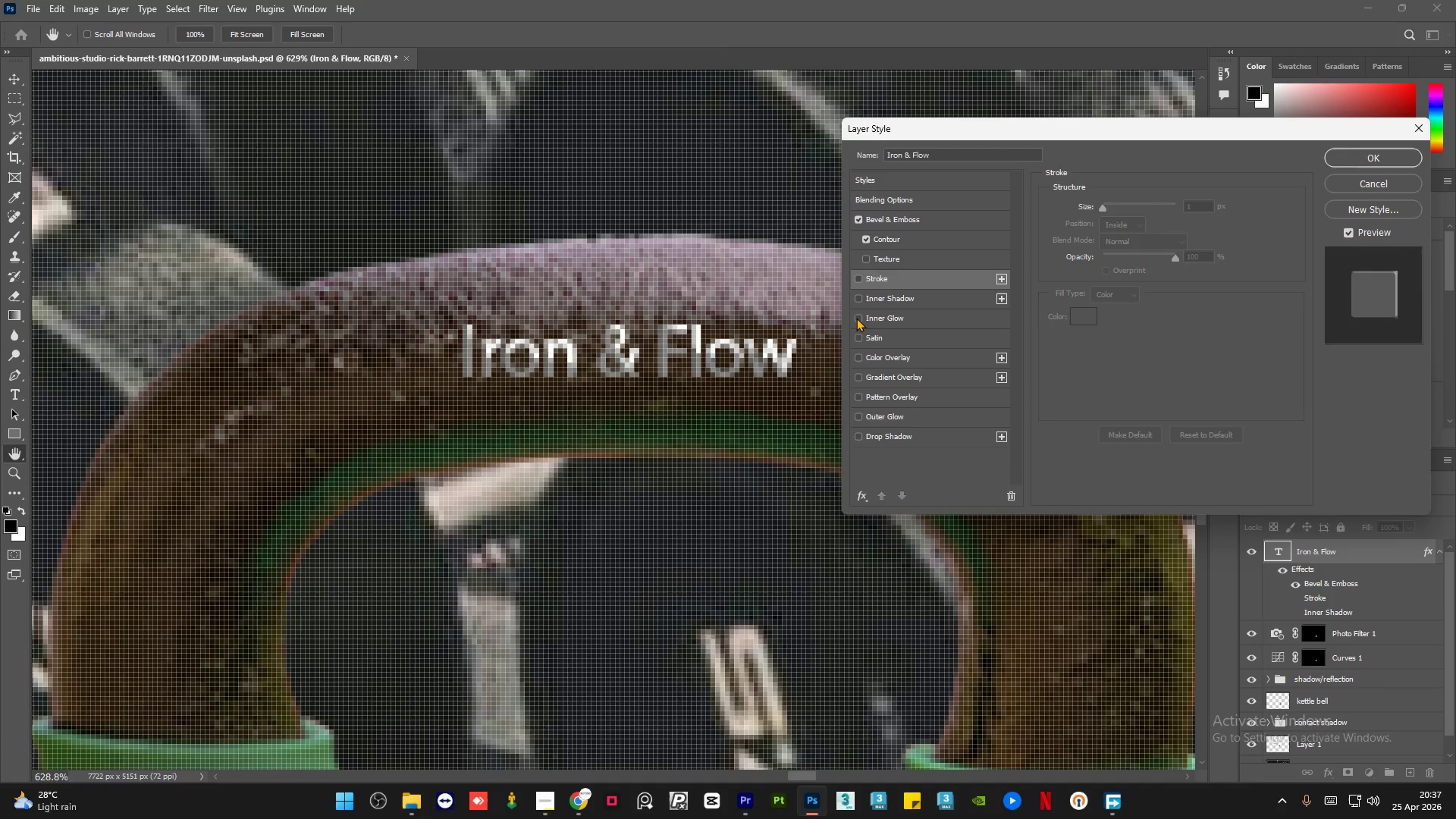 
left_click([856, 318])
 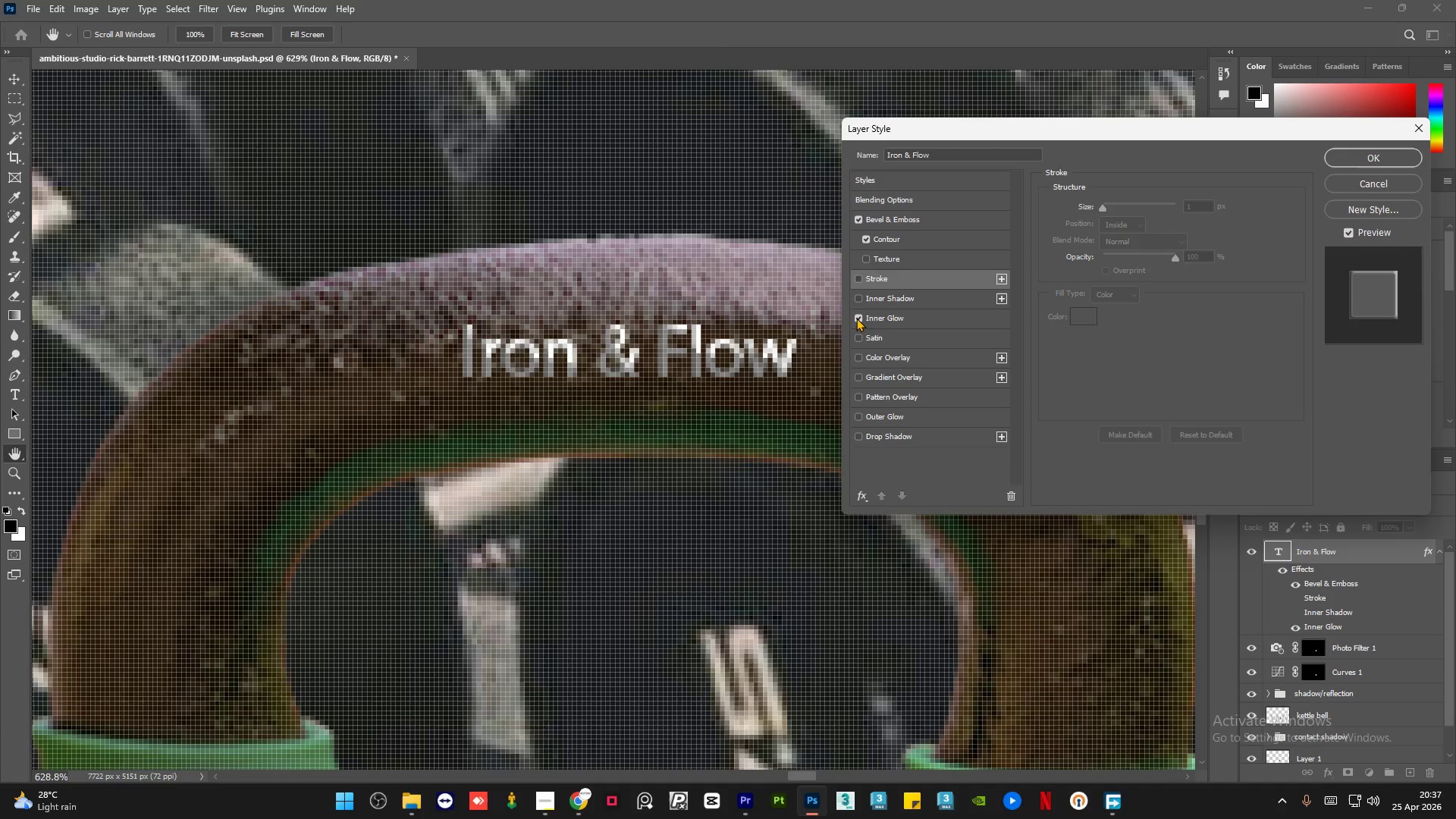 
left_click([856, 318])
 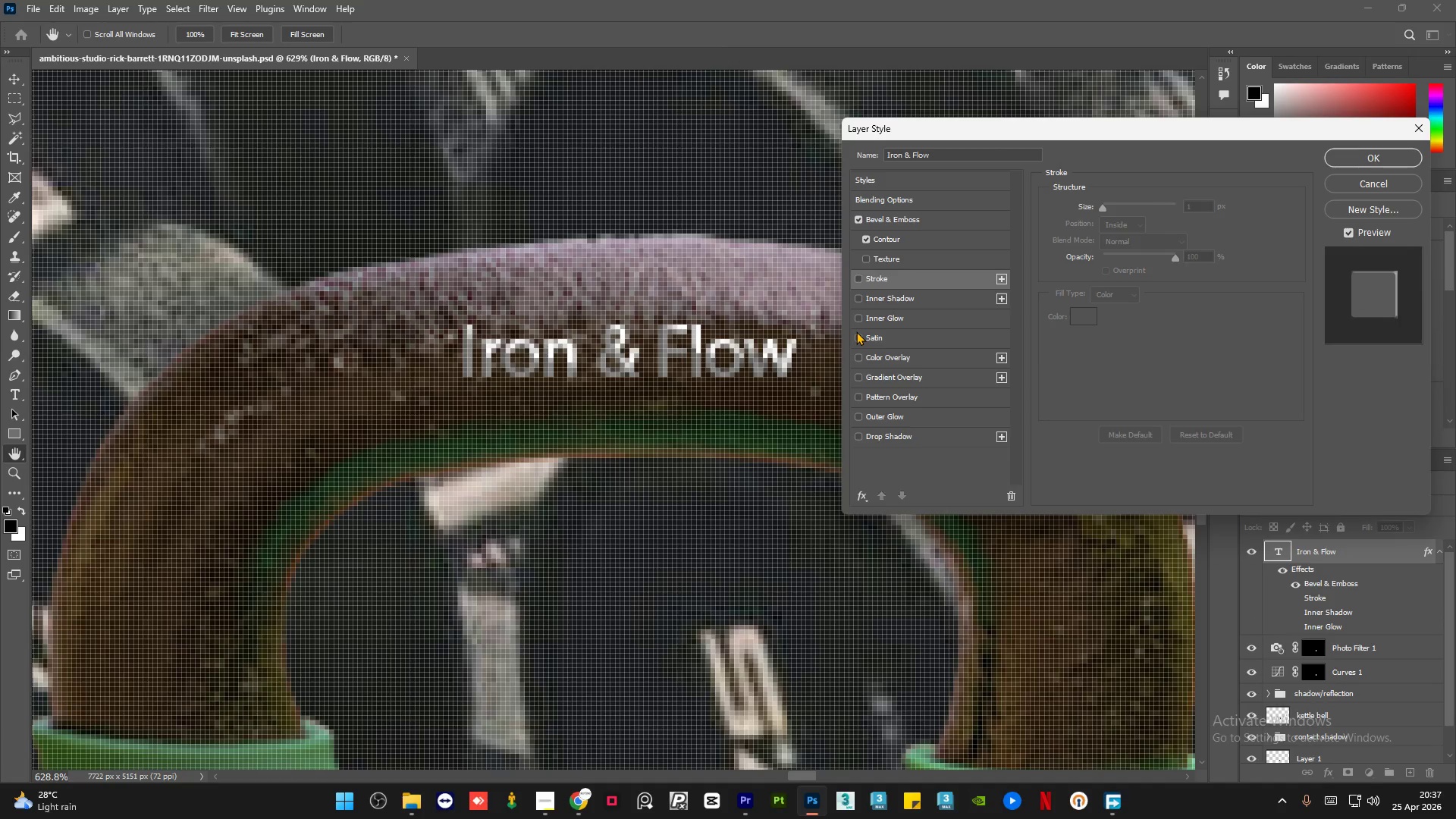 
left_click([856, 338])
 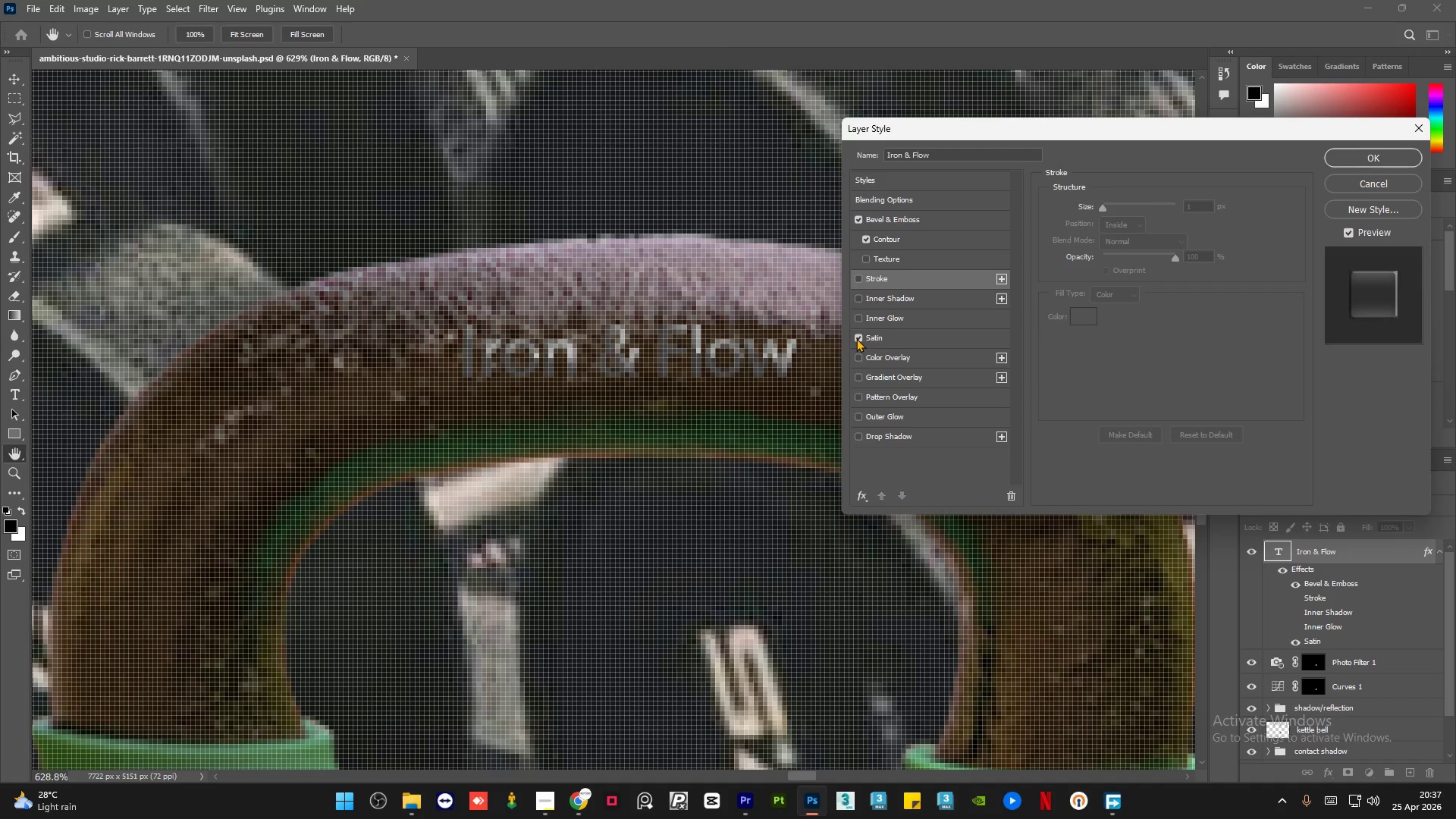 
left_click([856, 338])
 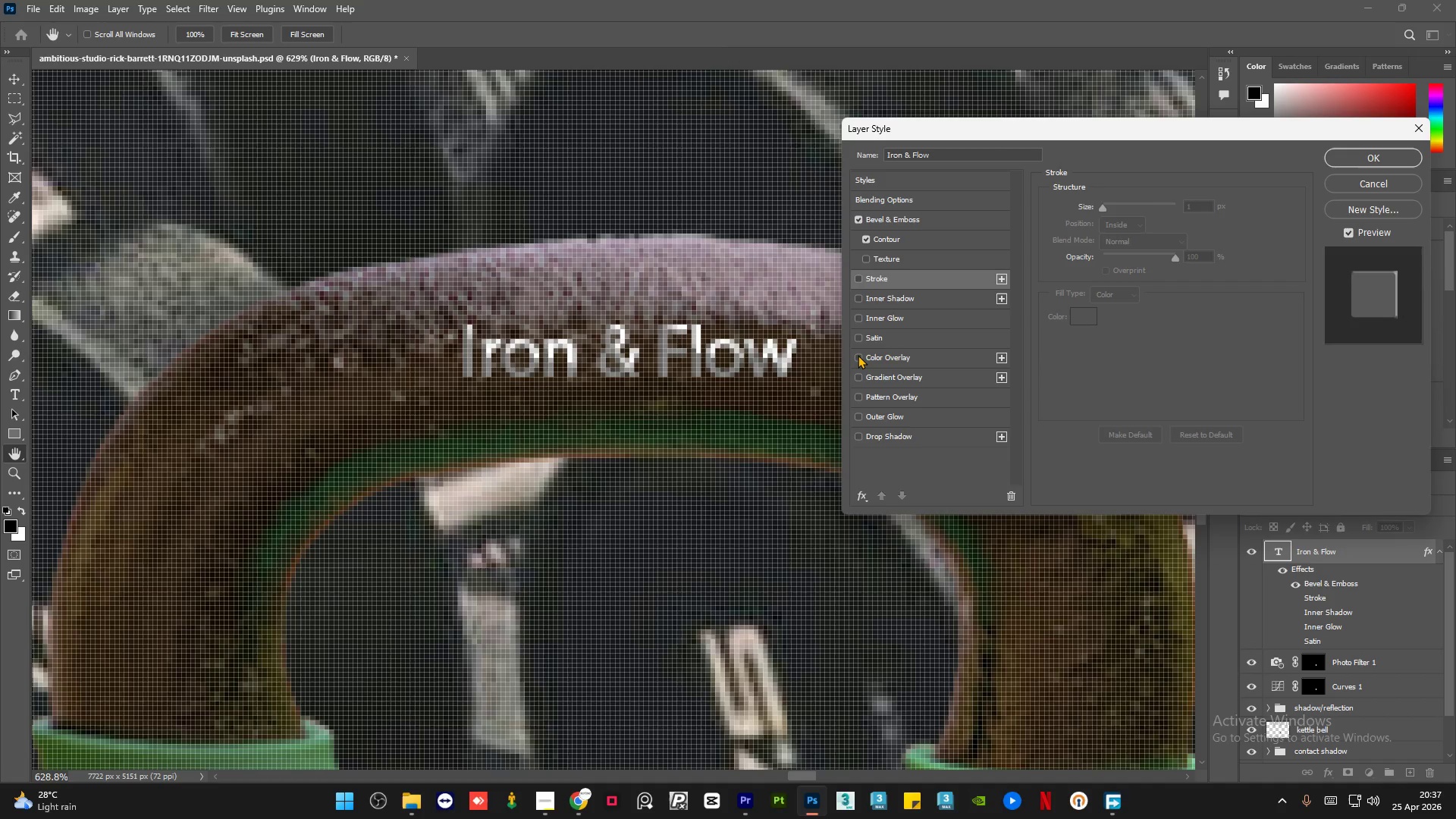 
left_click([858, 355])
 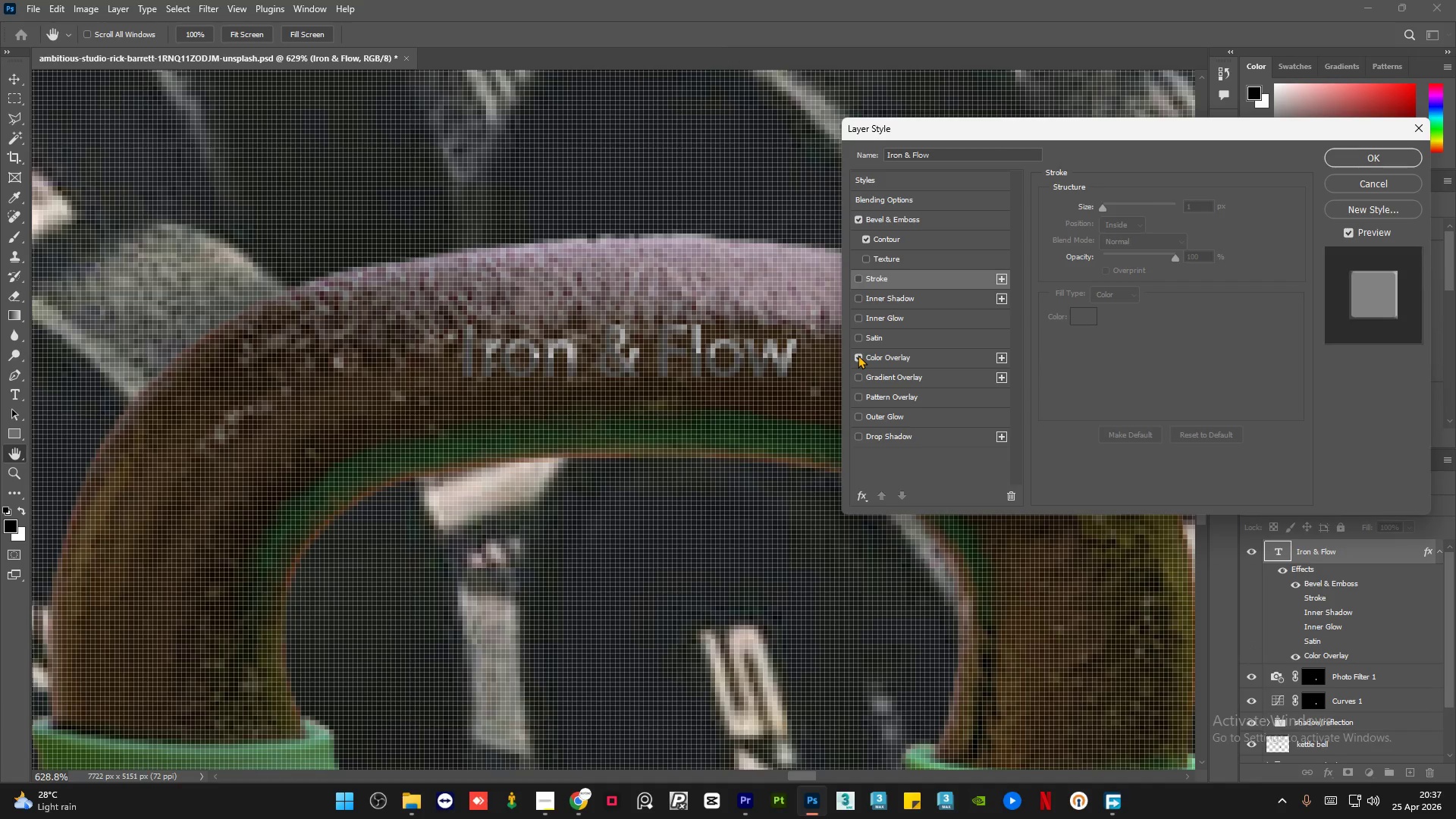 
left_click([858, 355])
 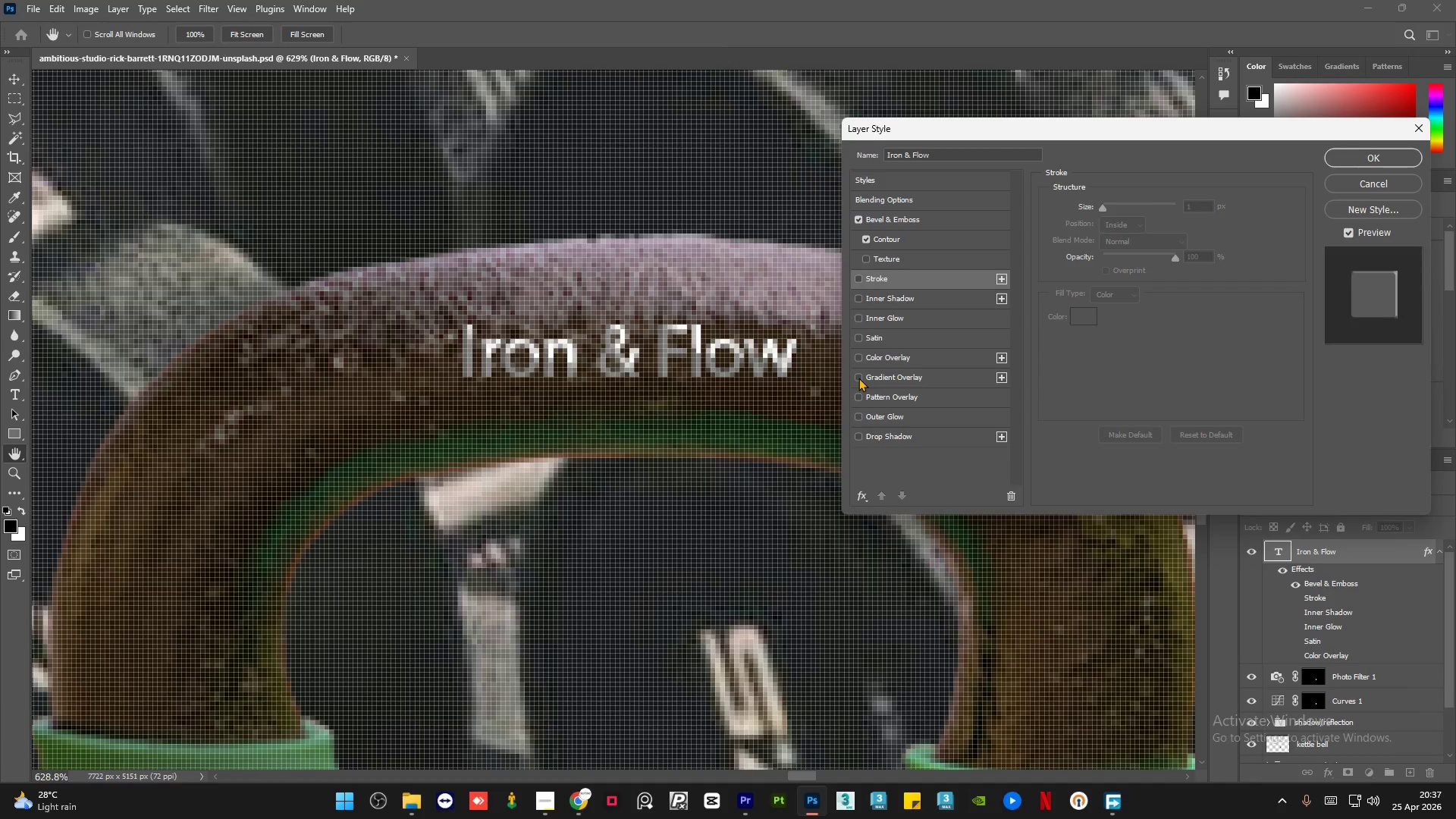 
left_click([858, 378])
 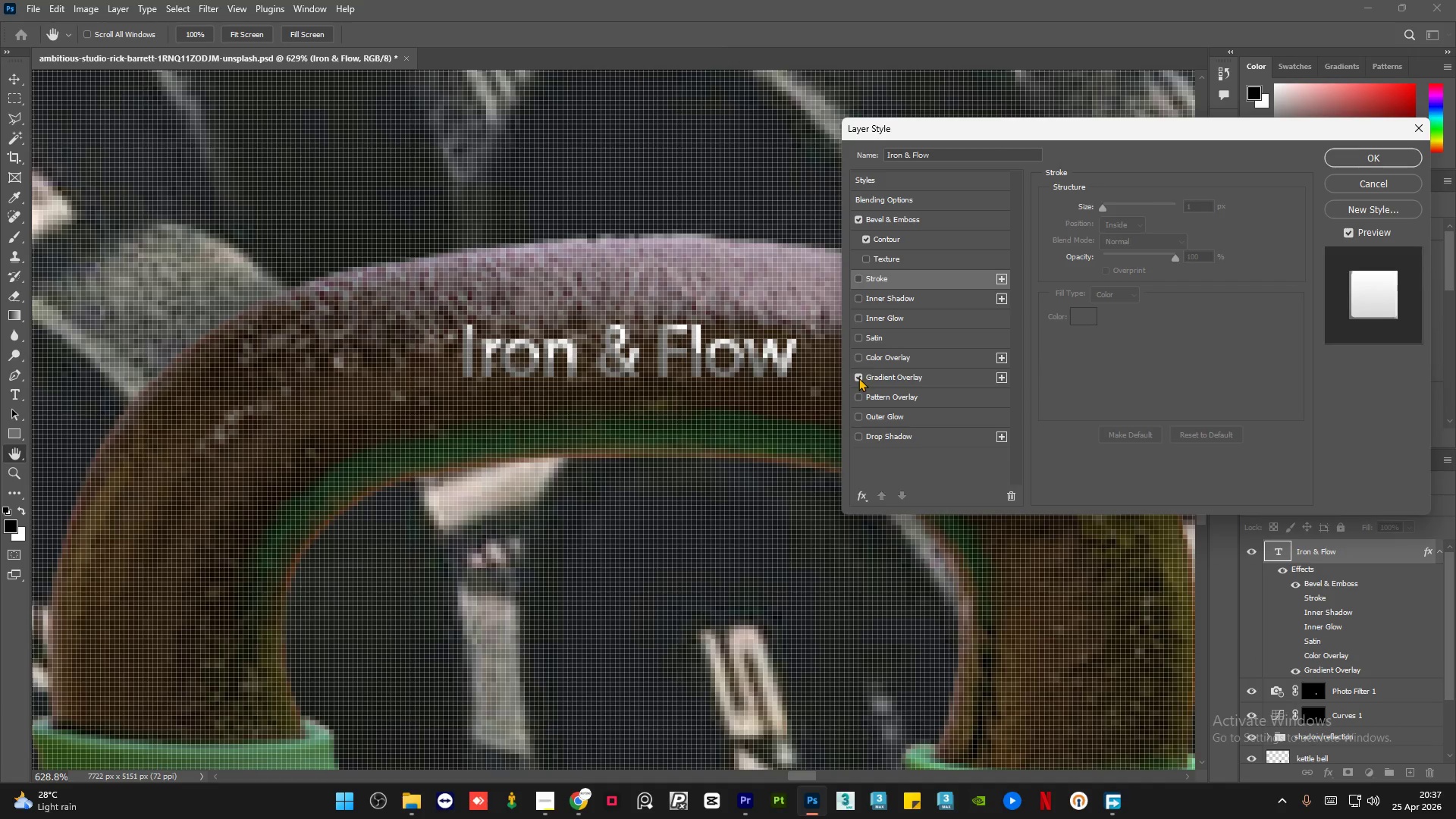 
left_click([858, 378])
 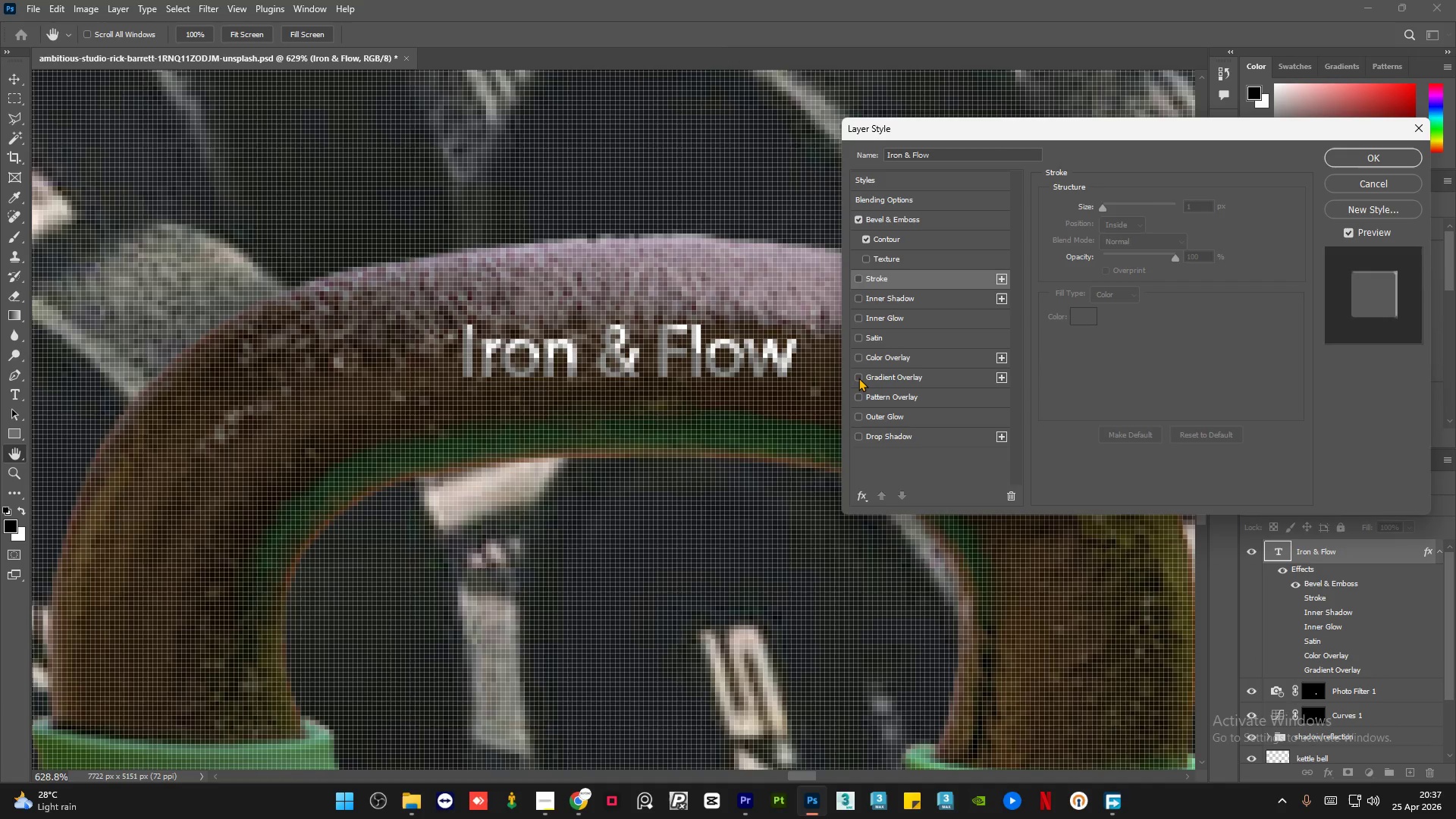 
left_click([858, 378])
 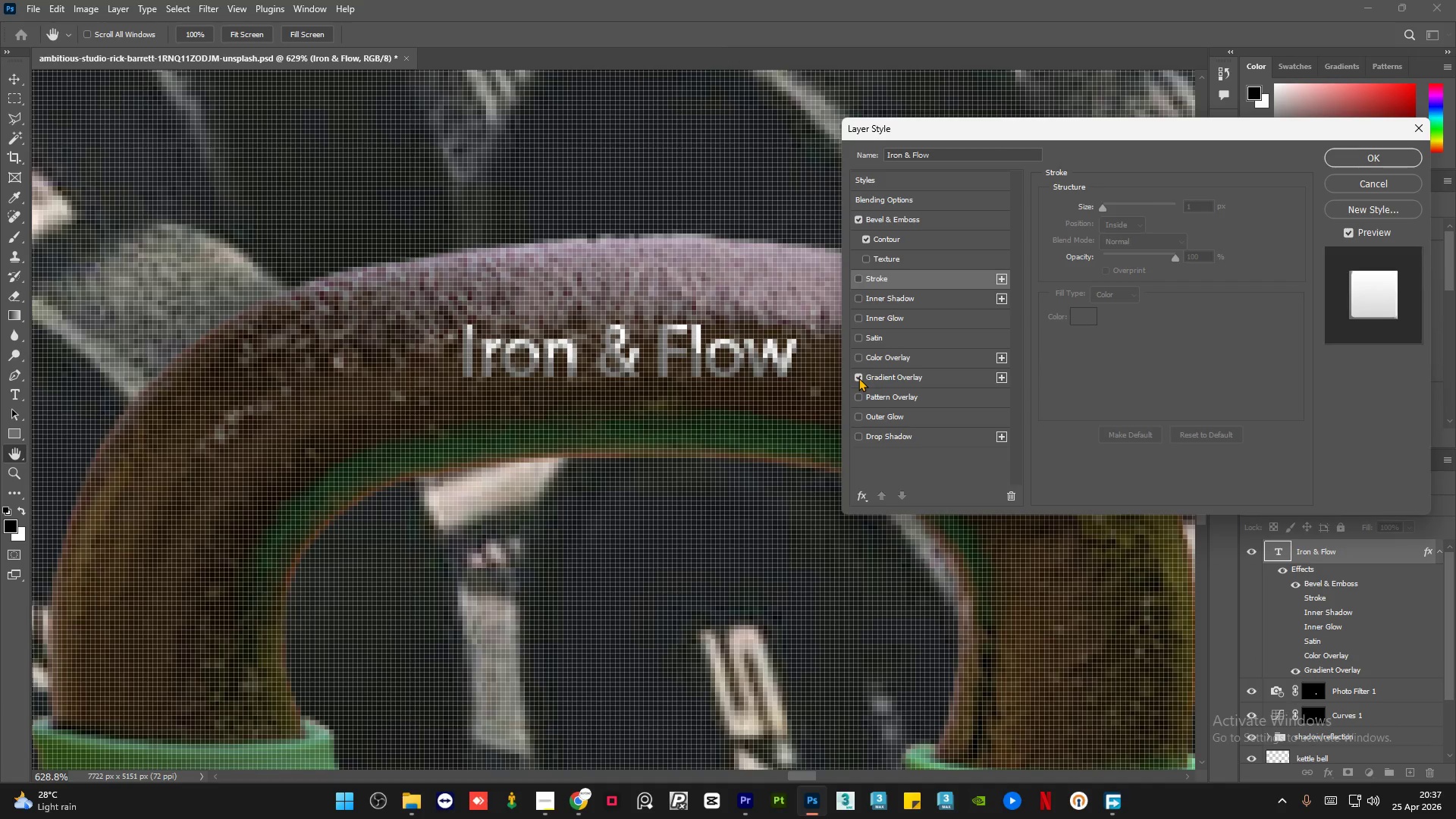 
left_click([858, 378])
 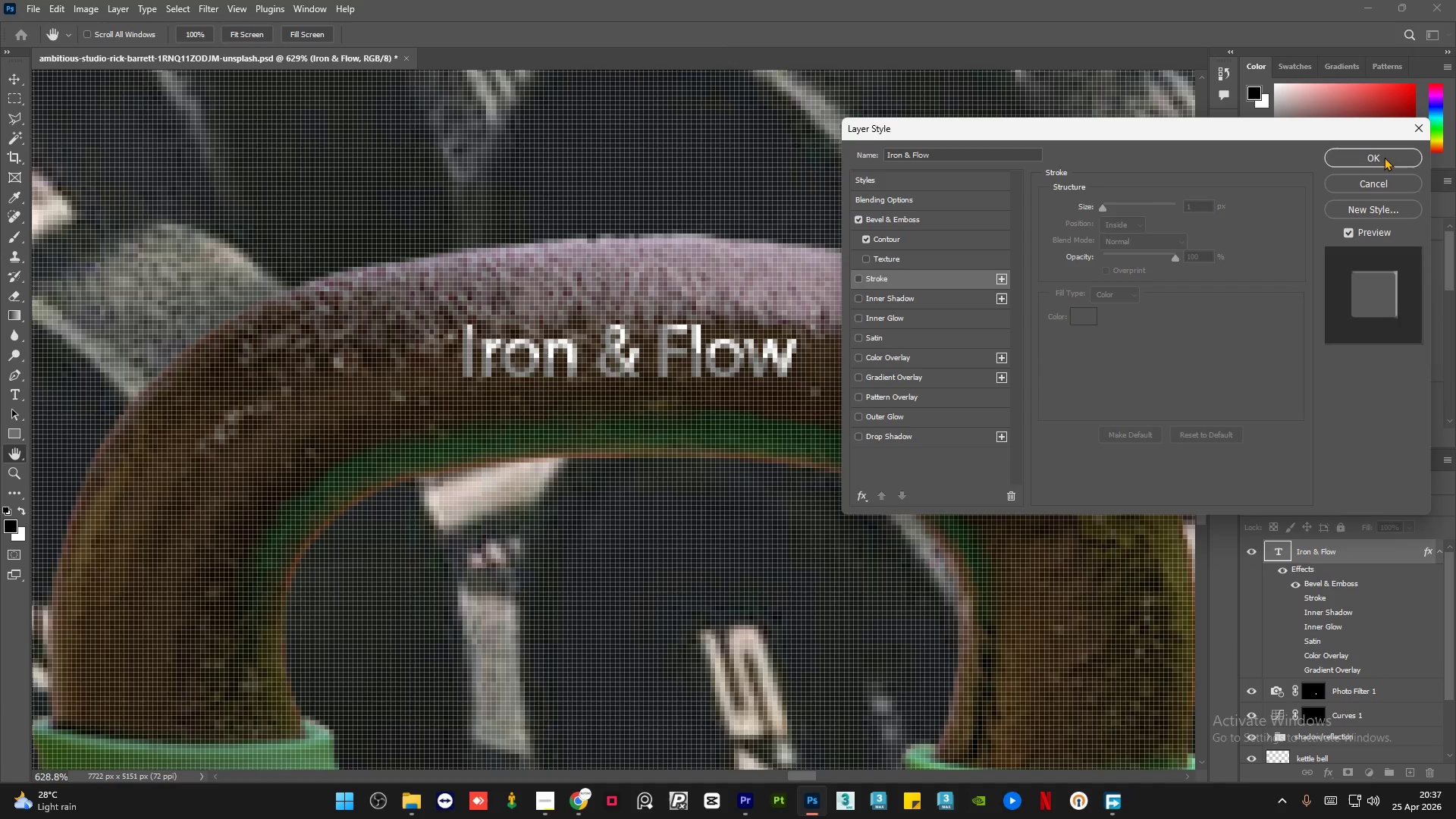 
left_click([1372, 160])
 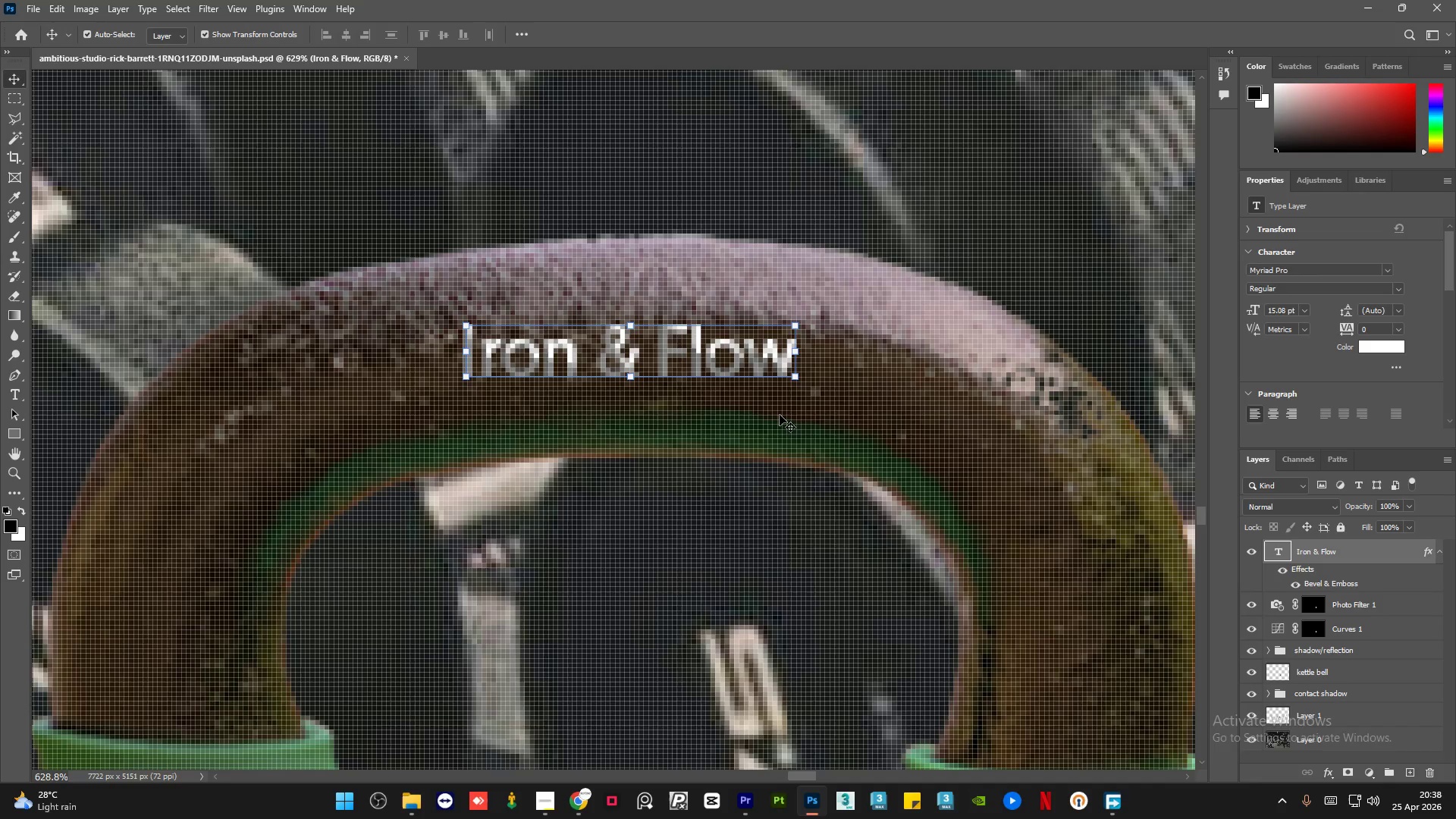 
left_click([780, 414])
 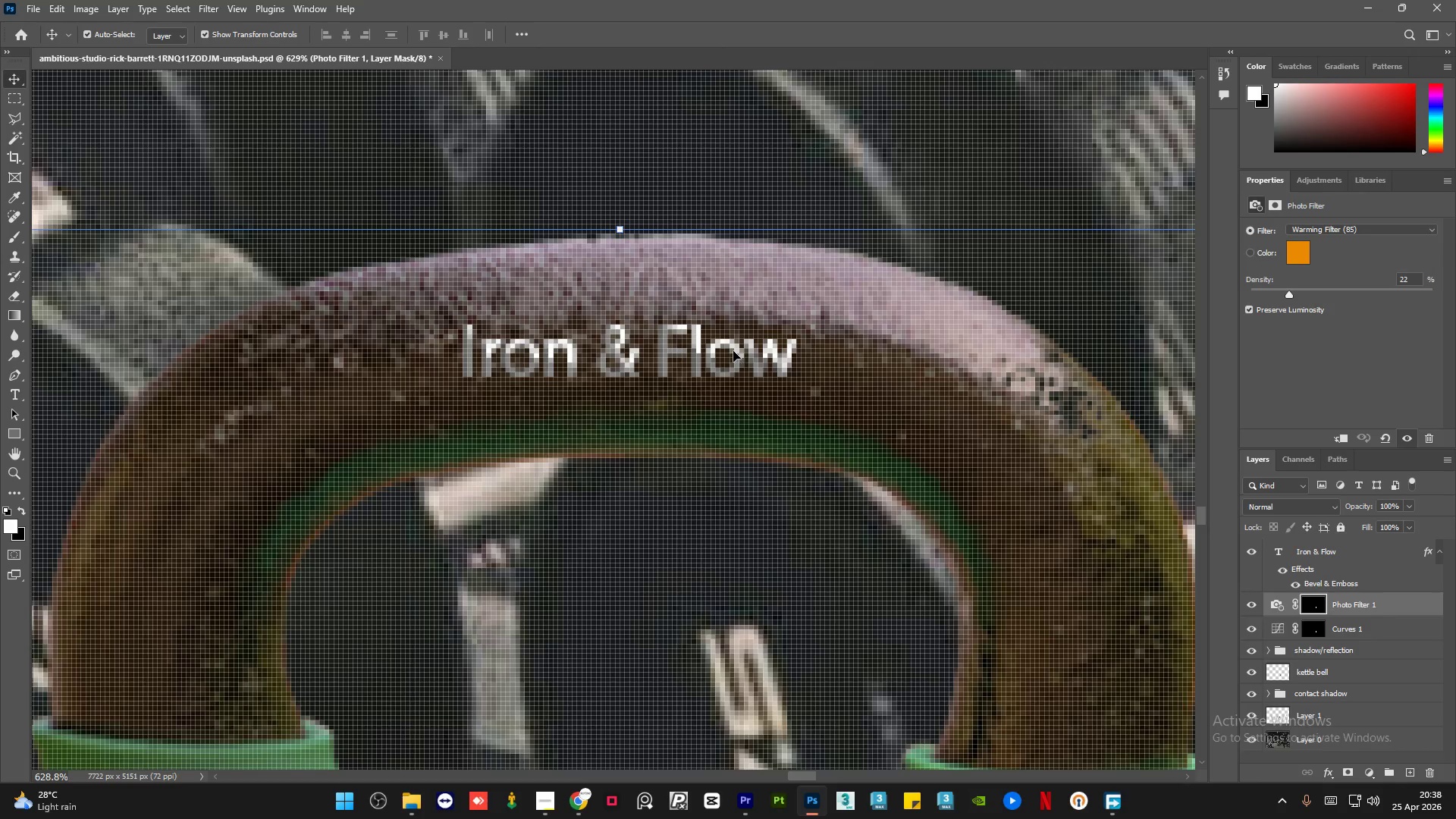 
hold_key(key=AltLeft, duration=2.3)
 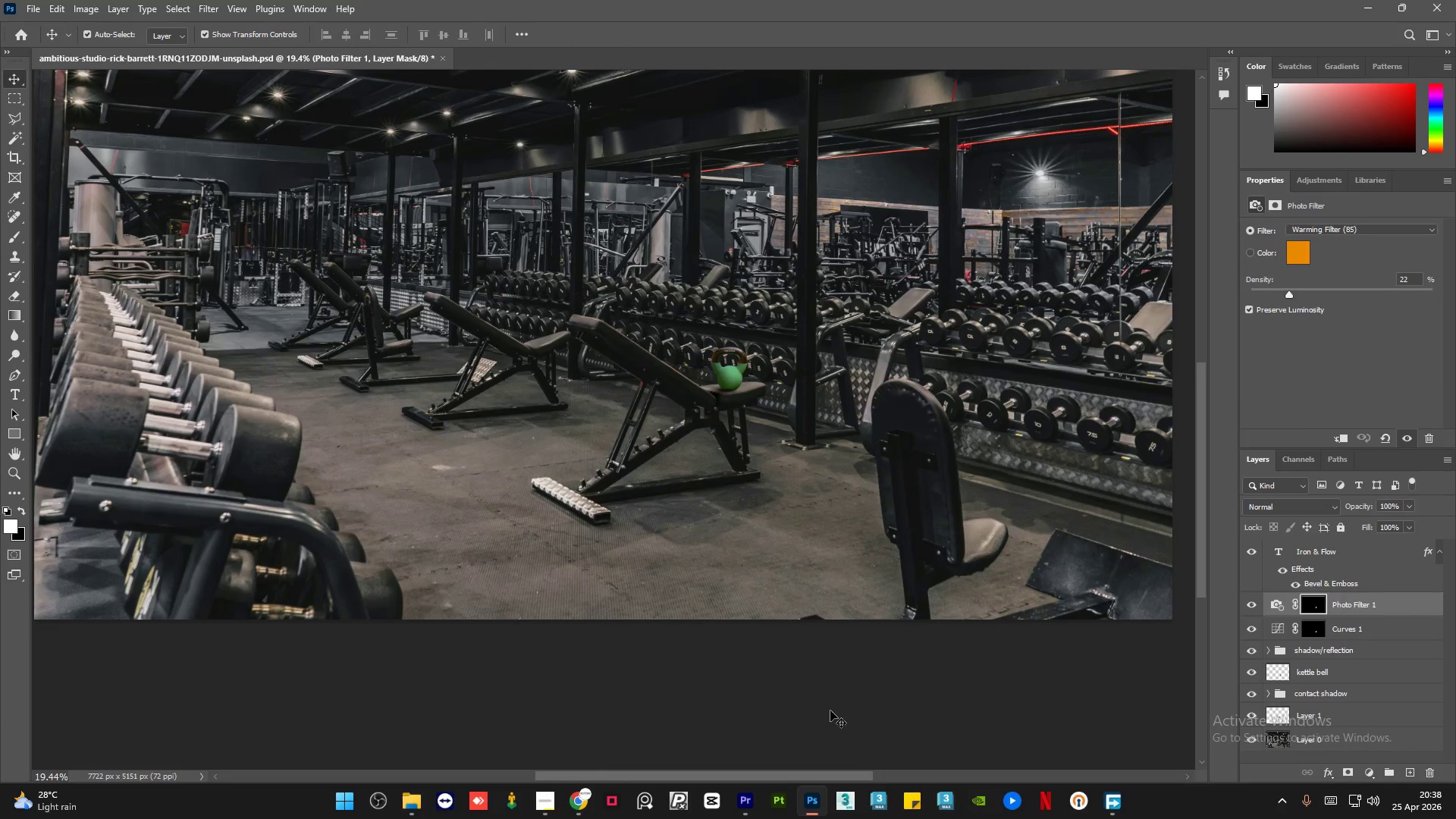 
left_click([833, 724])
 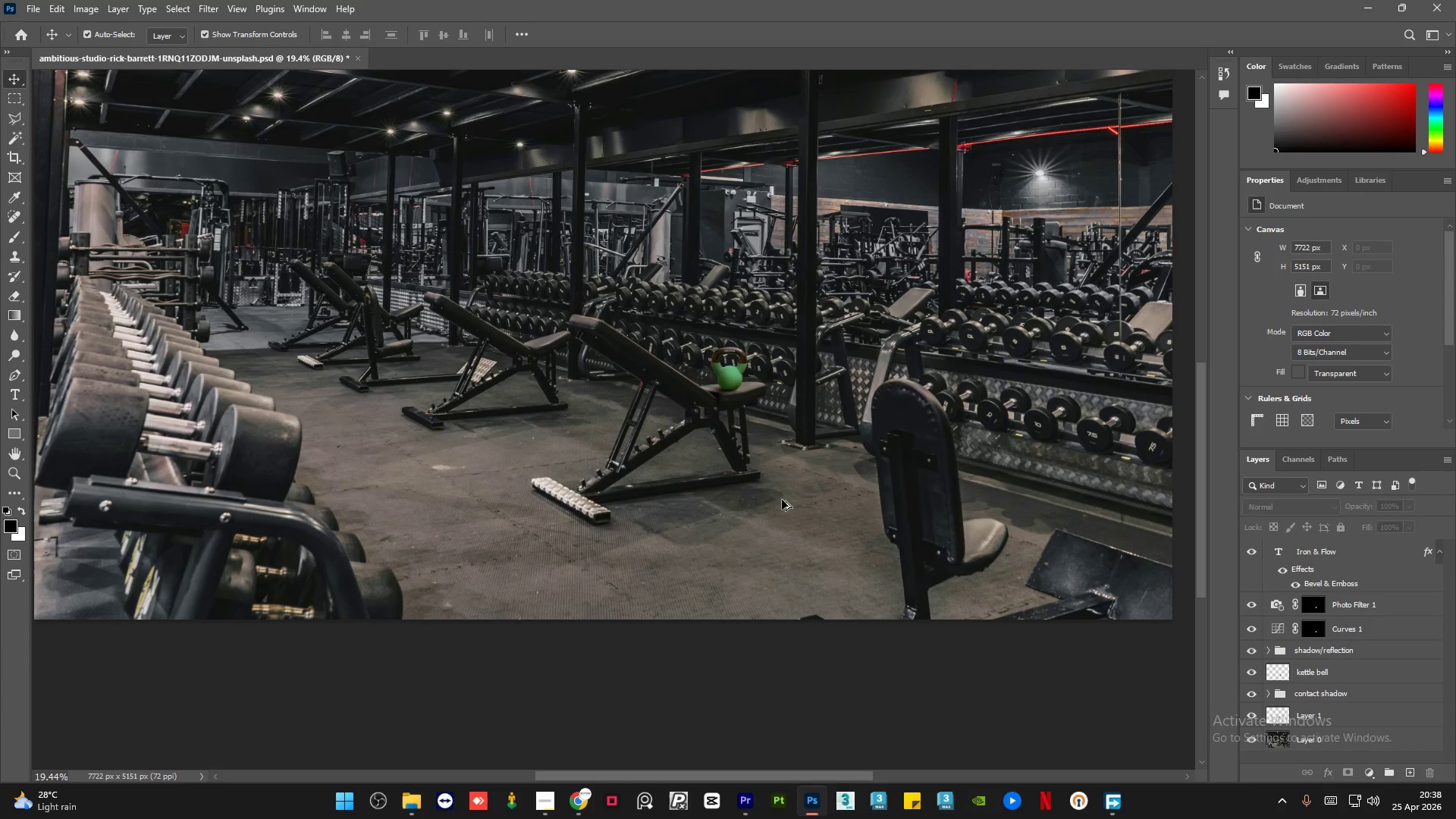 
hold_key(key=AltLeft, duration=1.22)
 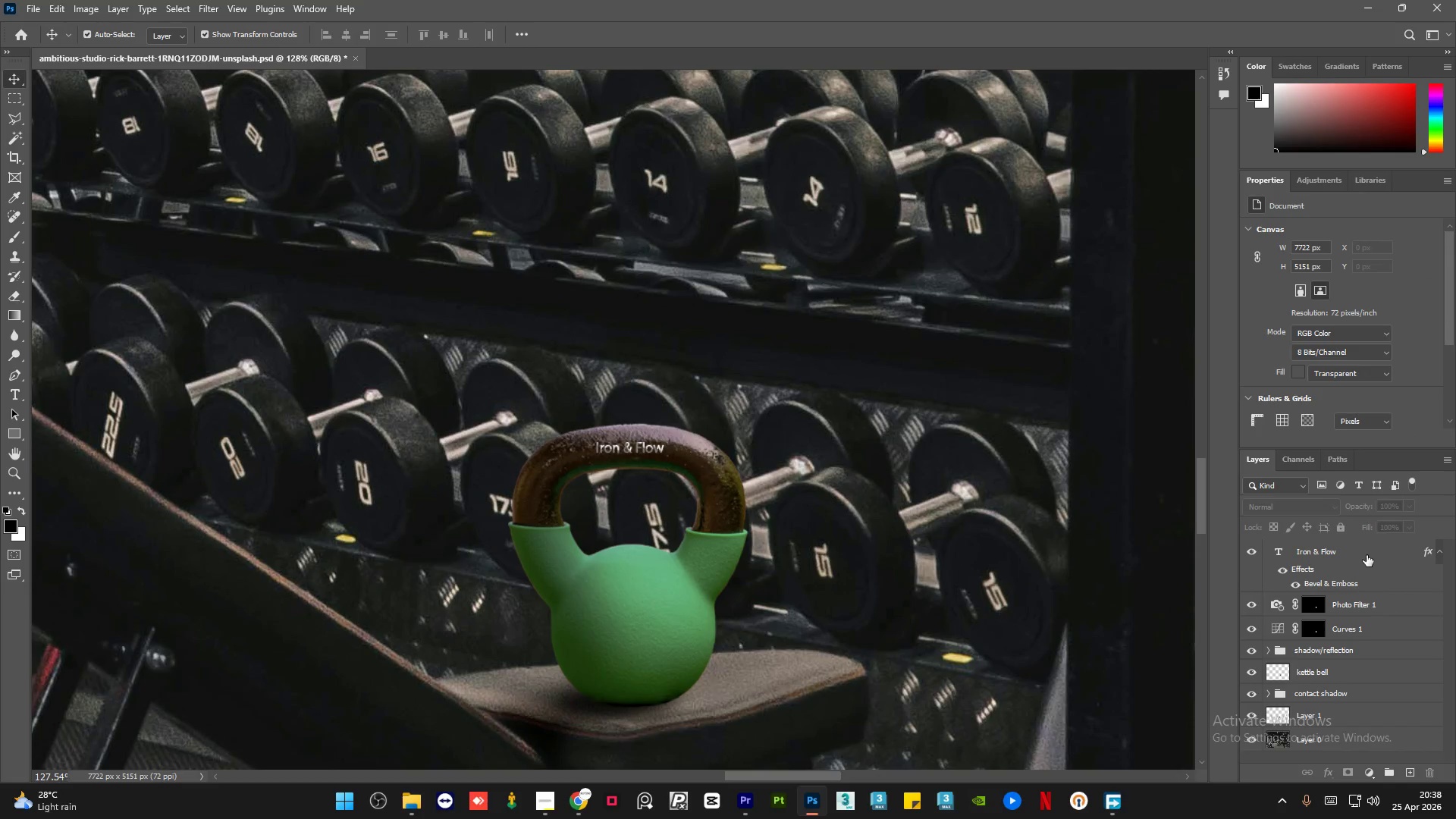 
left_click([1367, 555])
 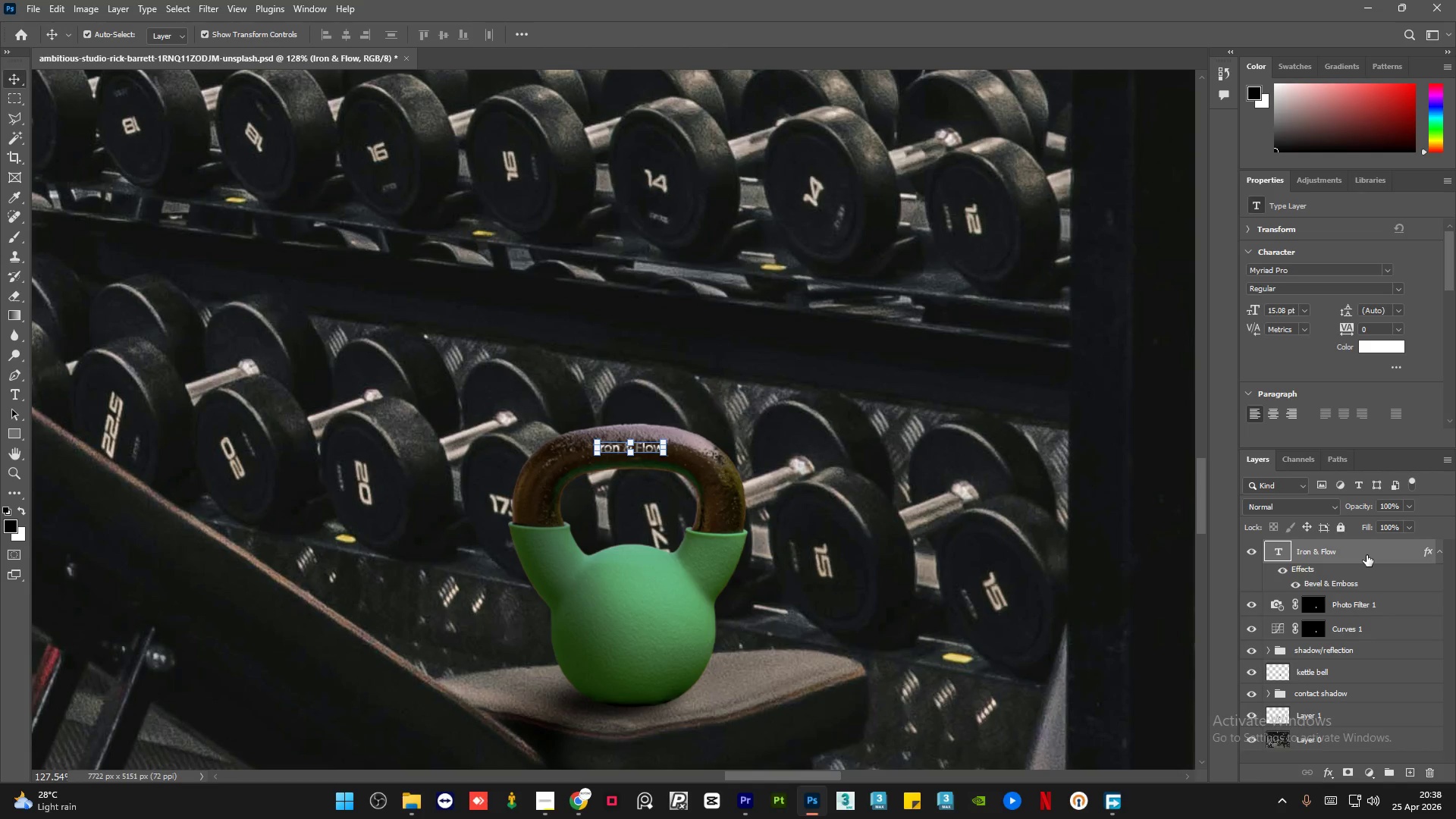 
scroll: coordinate [733, 351], scroll_direction: down, amount: 37.0
 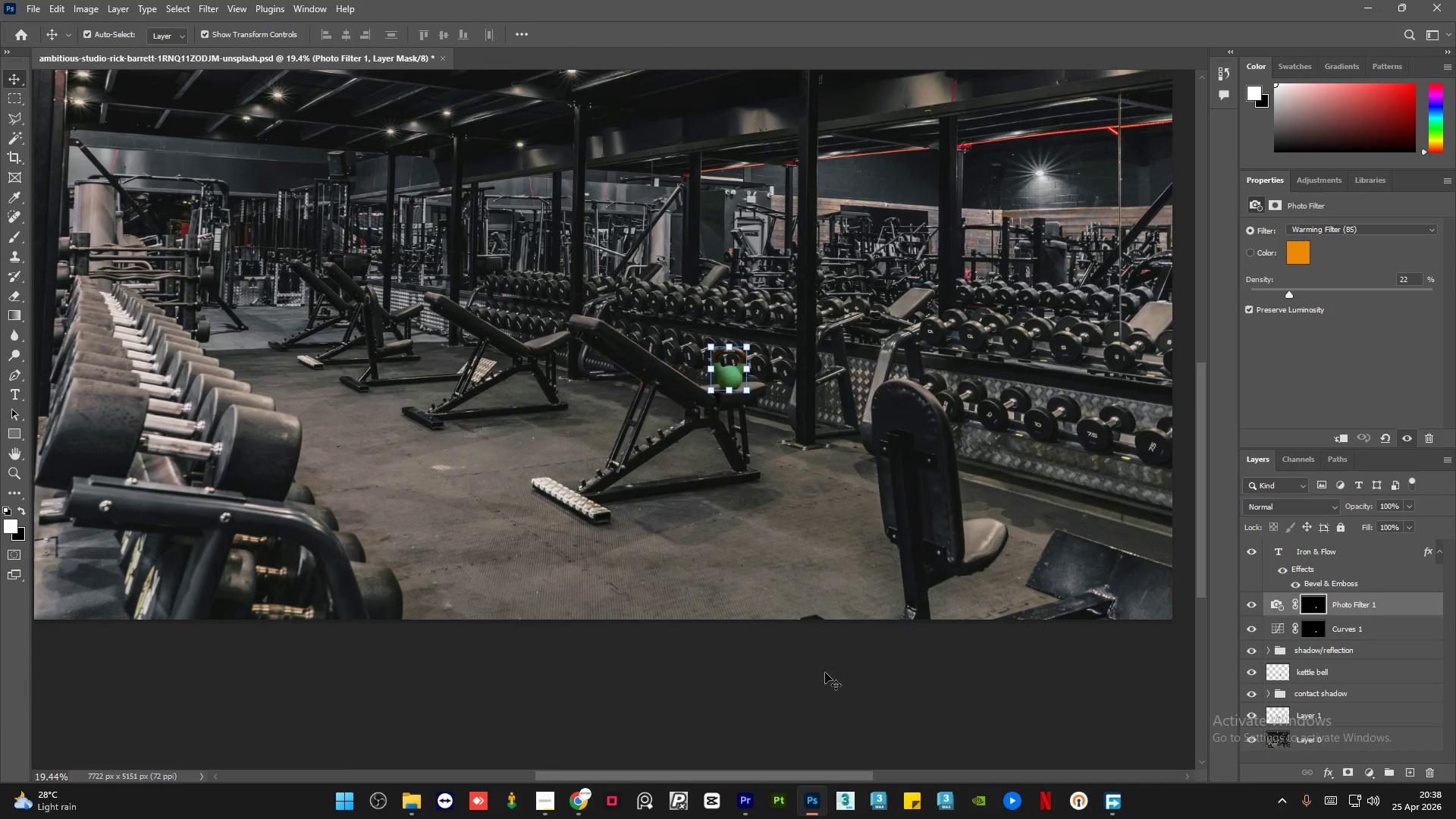 
scroll: coordinate [706, 404], scroll_direction: up, amount: 20.0
 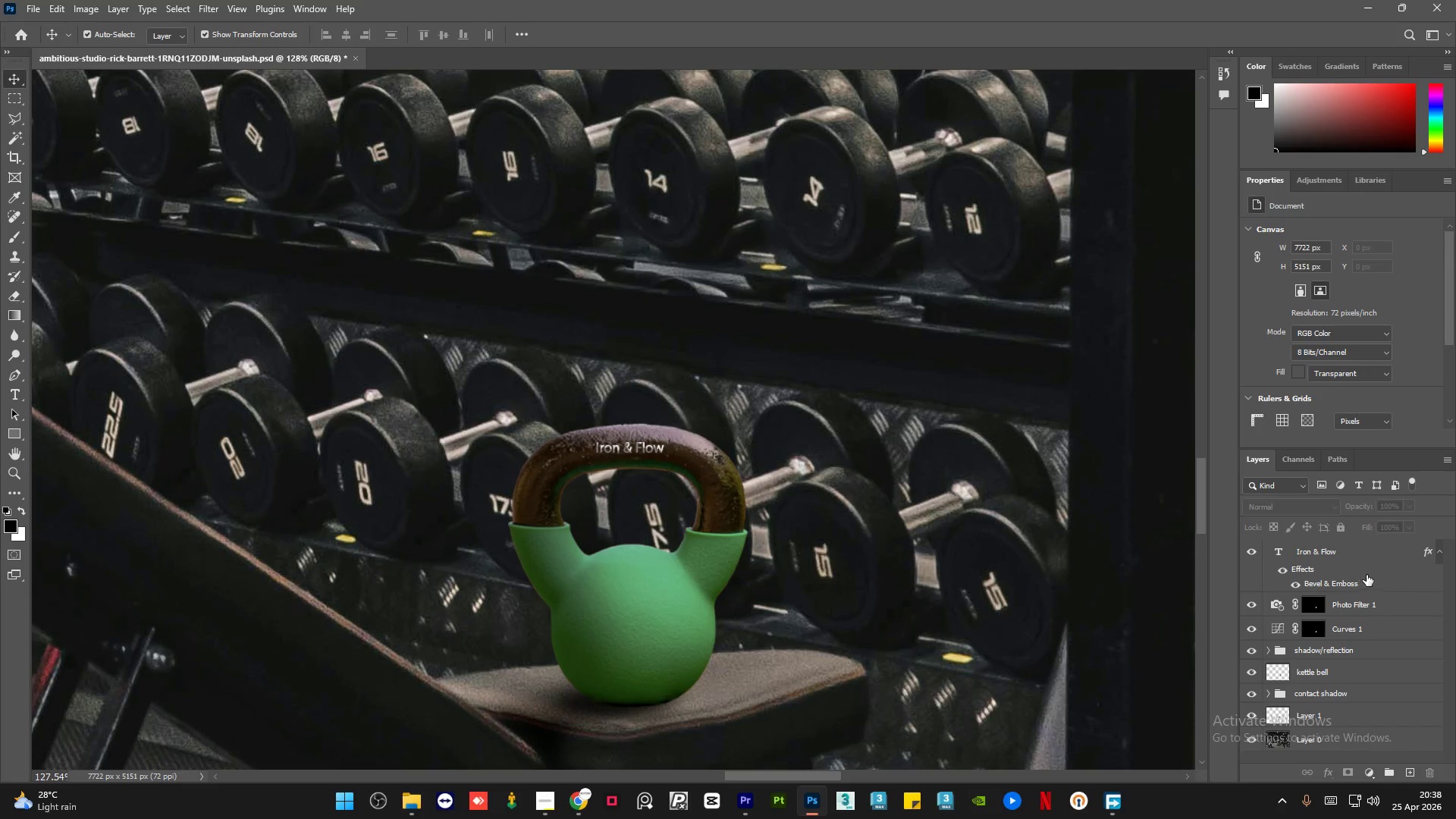 
wait(37.53)
 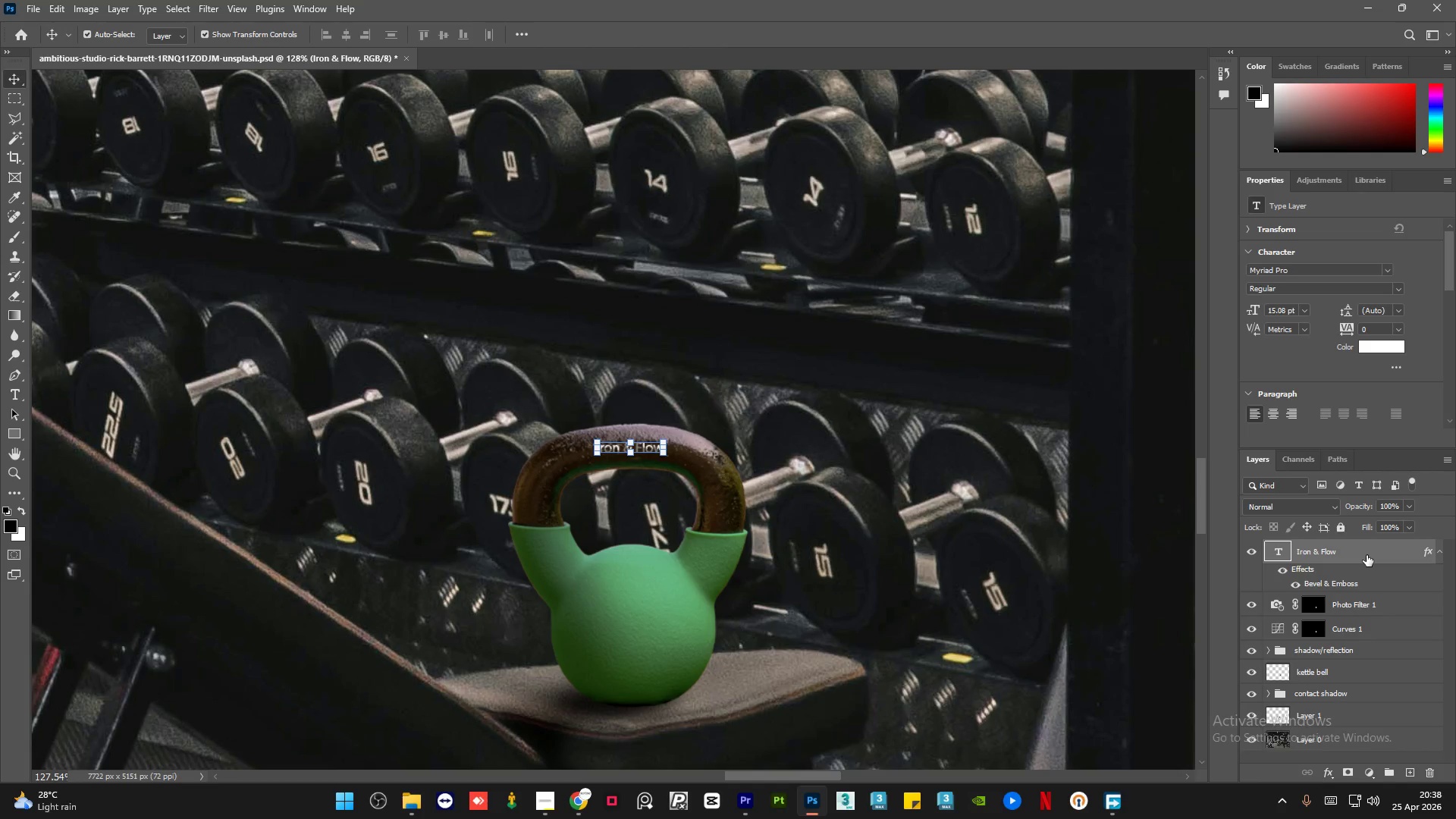 
left_click([1082, 461])
 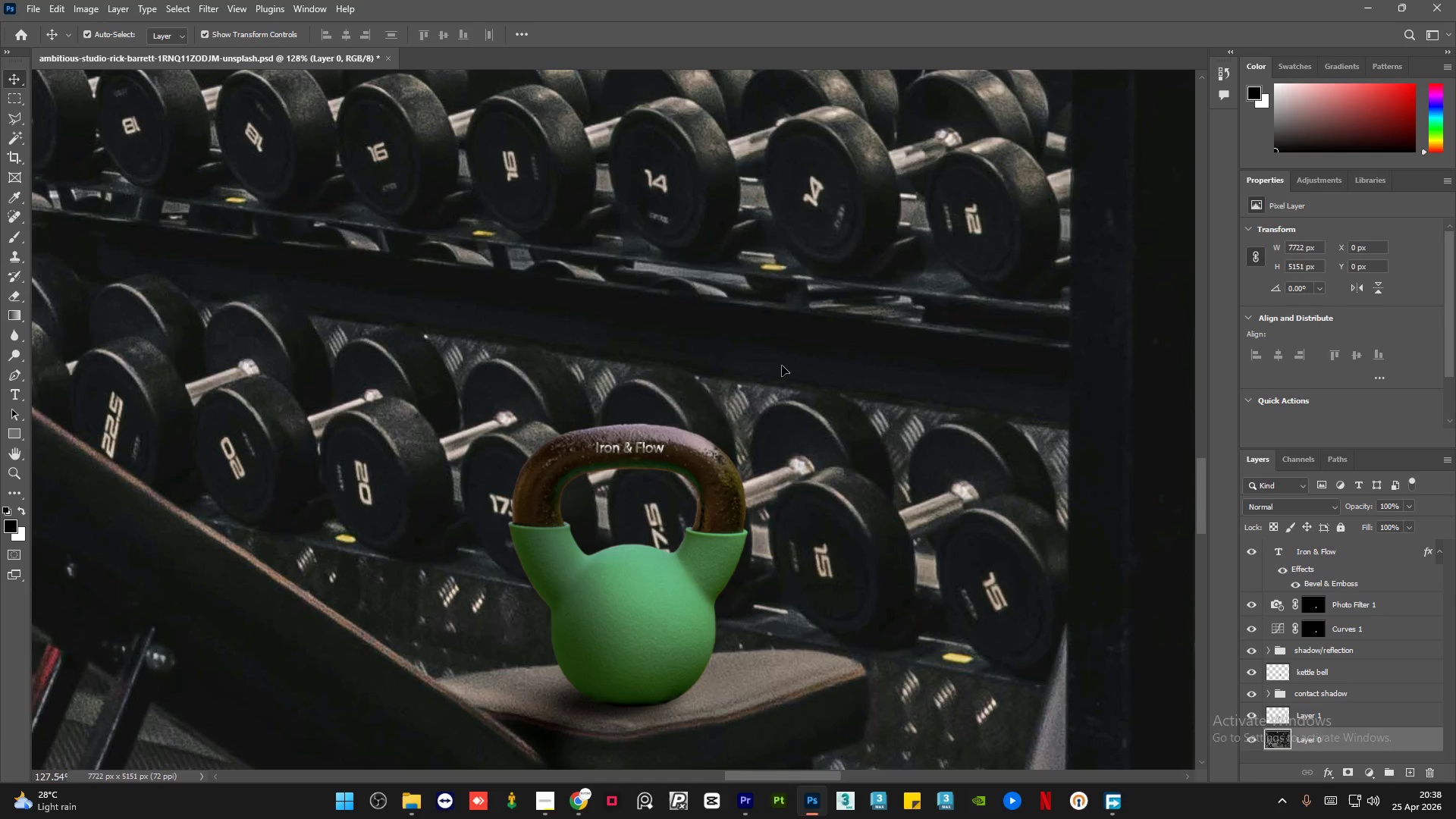 
hold_key(key=AltLeft, duration=2.12)
 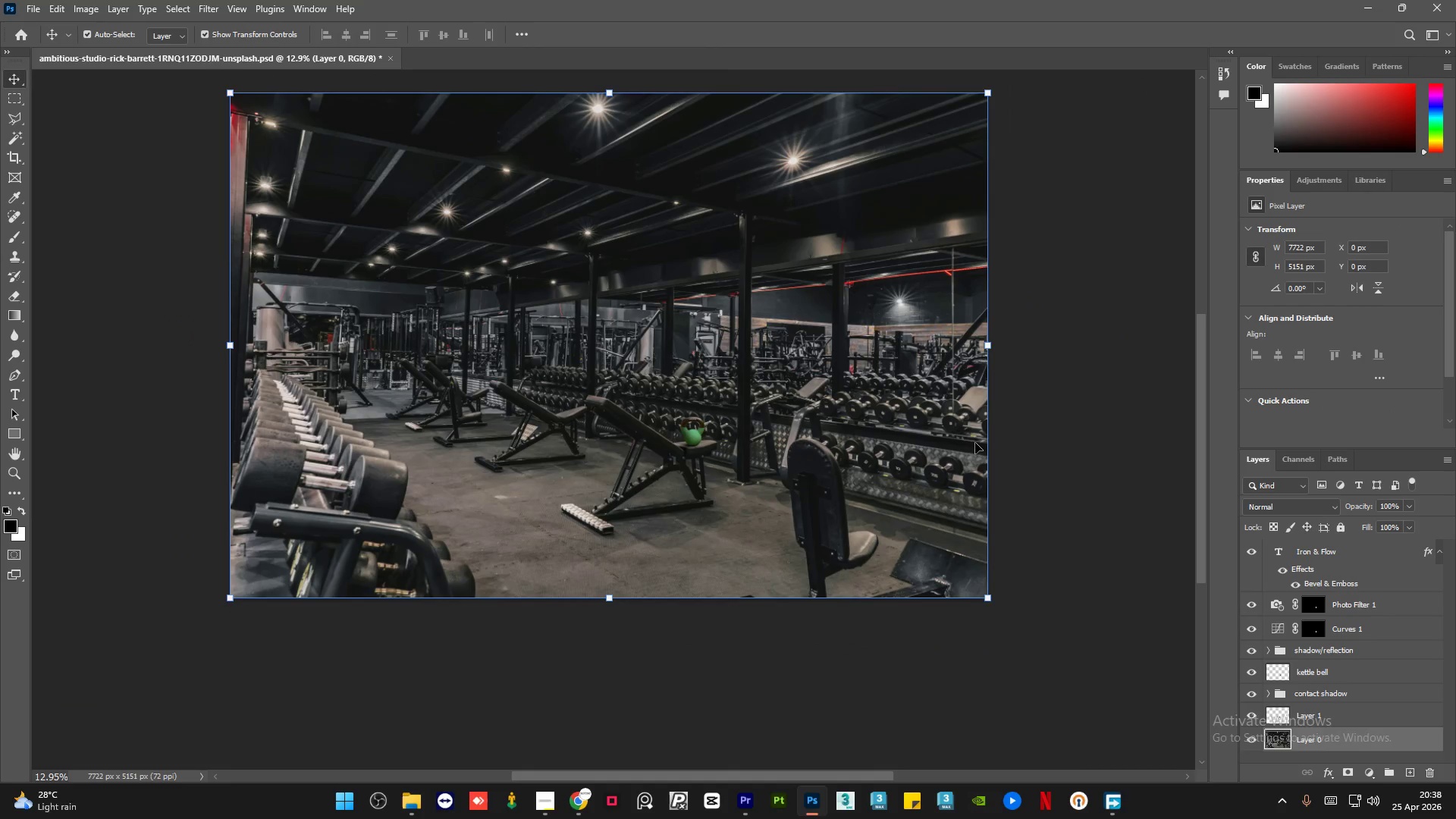 
left_click([1069, 410])
 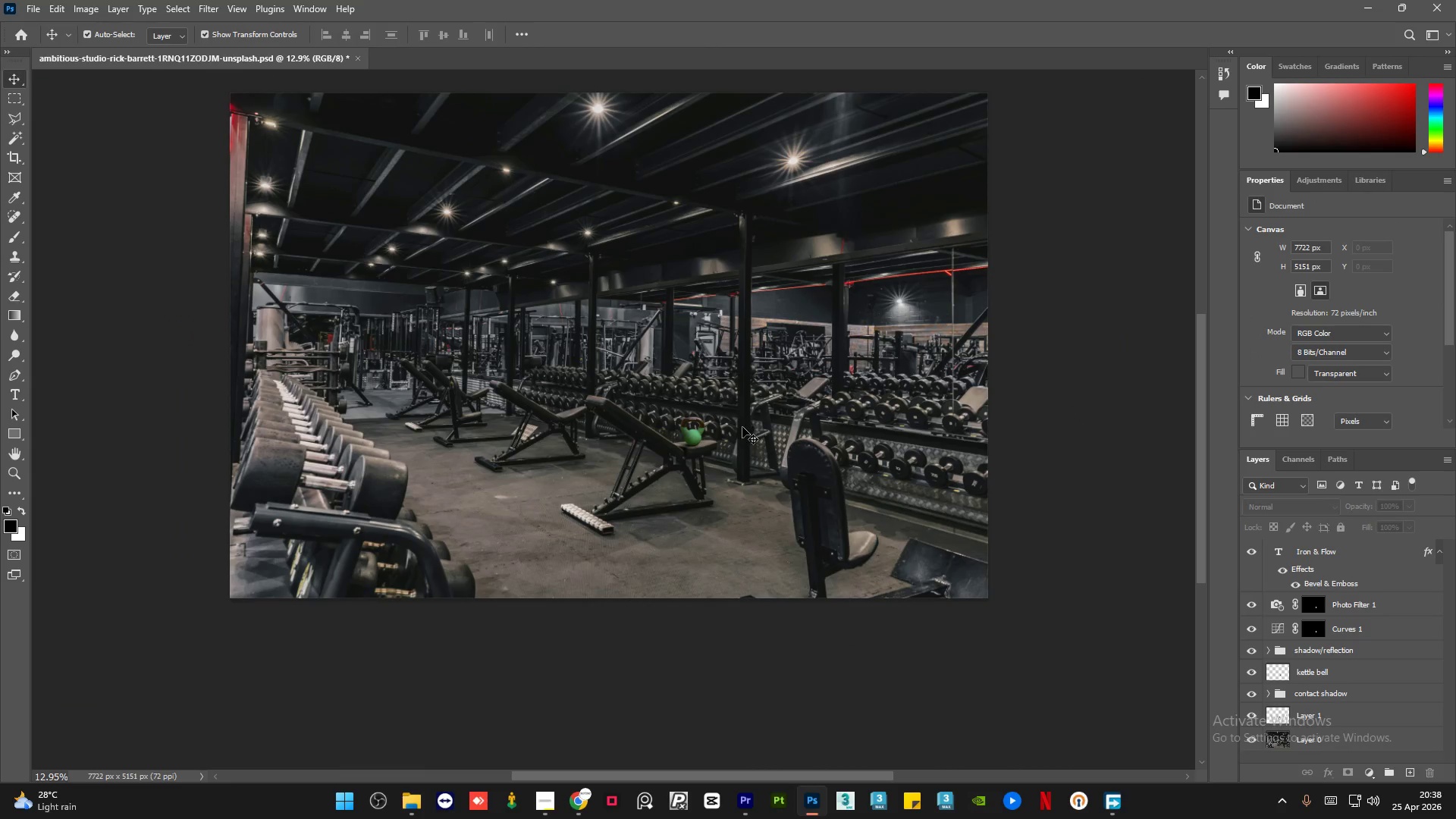 
scroll: coordinate [682, 429], scroll_direction: down, amount: 24.0
 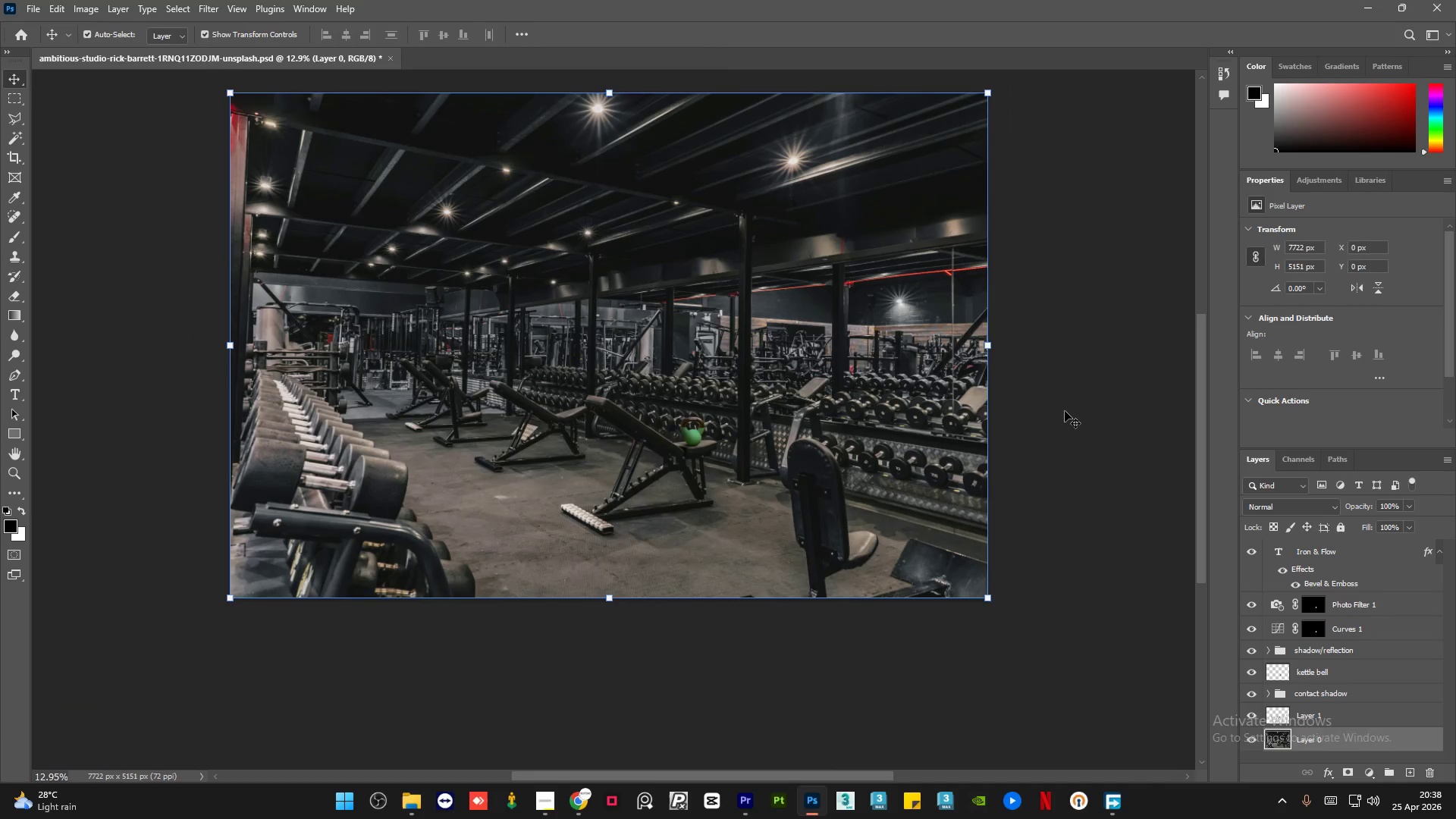 
scroll: coordinate [742, 427], scroll_direction: up, amount: 3.0
 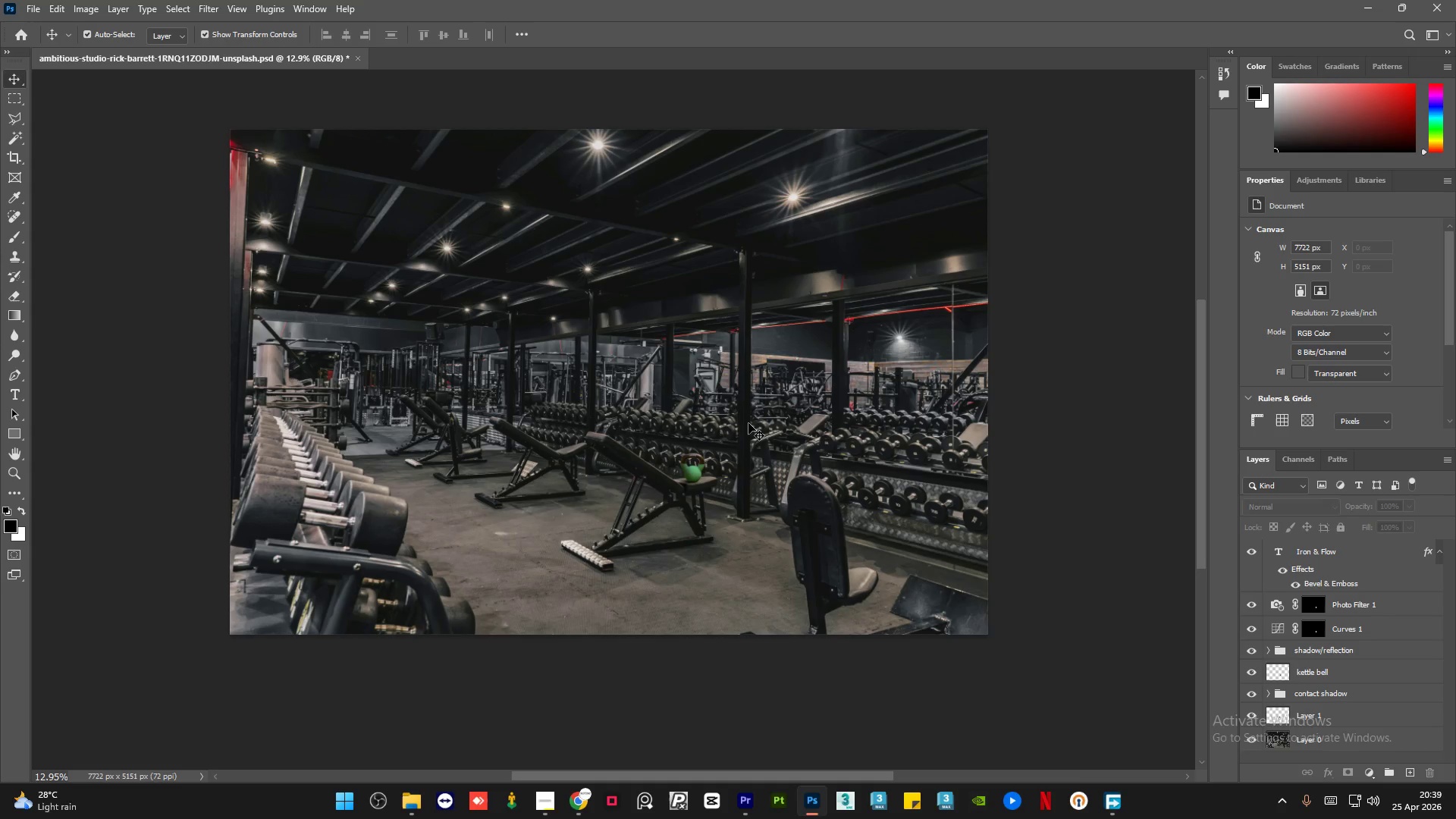 
wait(24.32)
 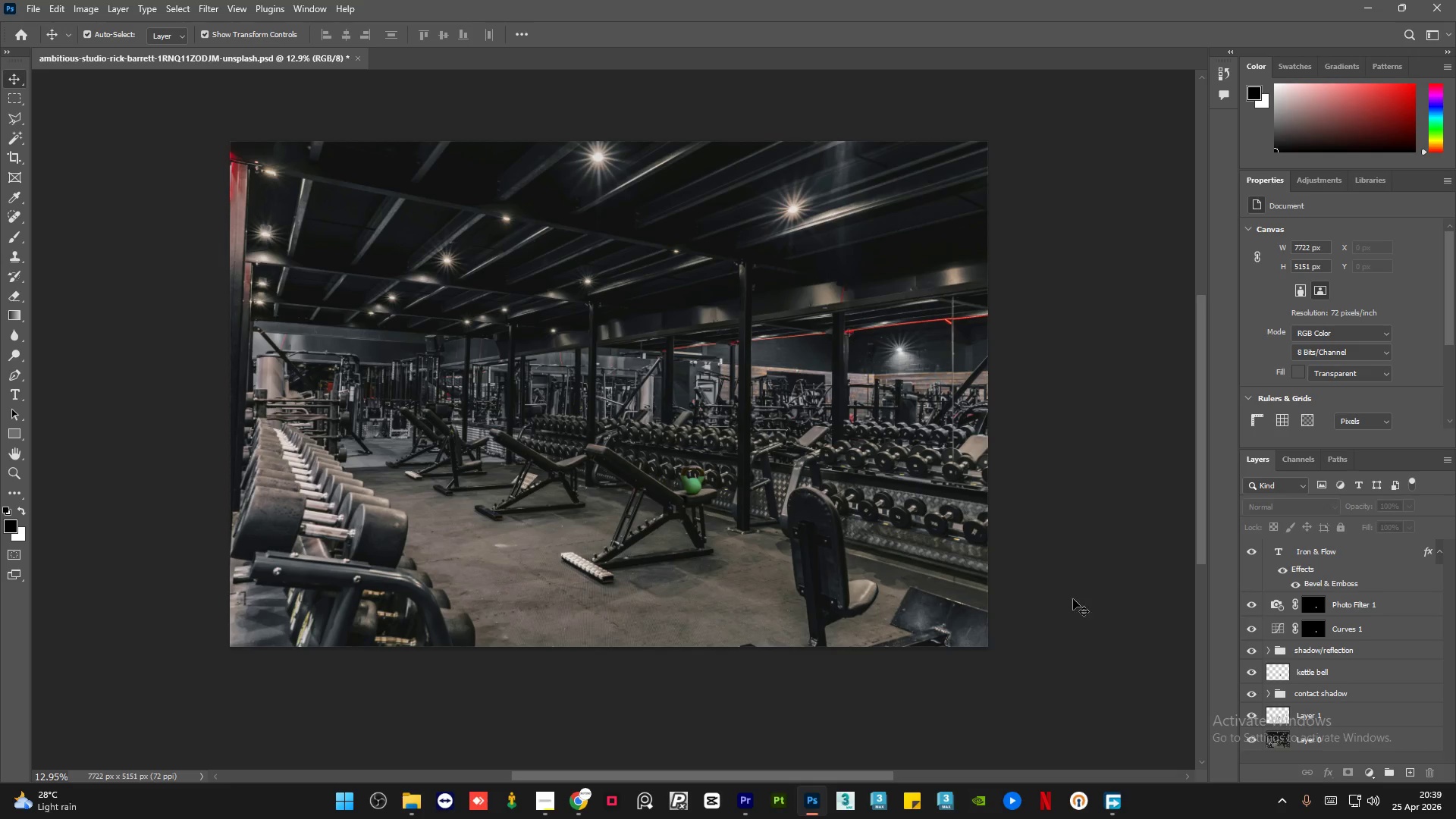 
left_click([1412, 605])
 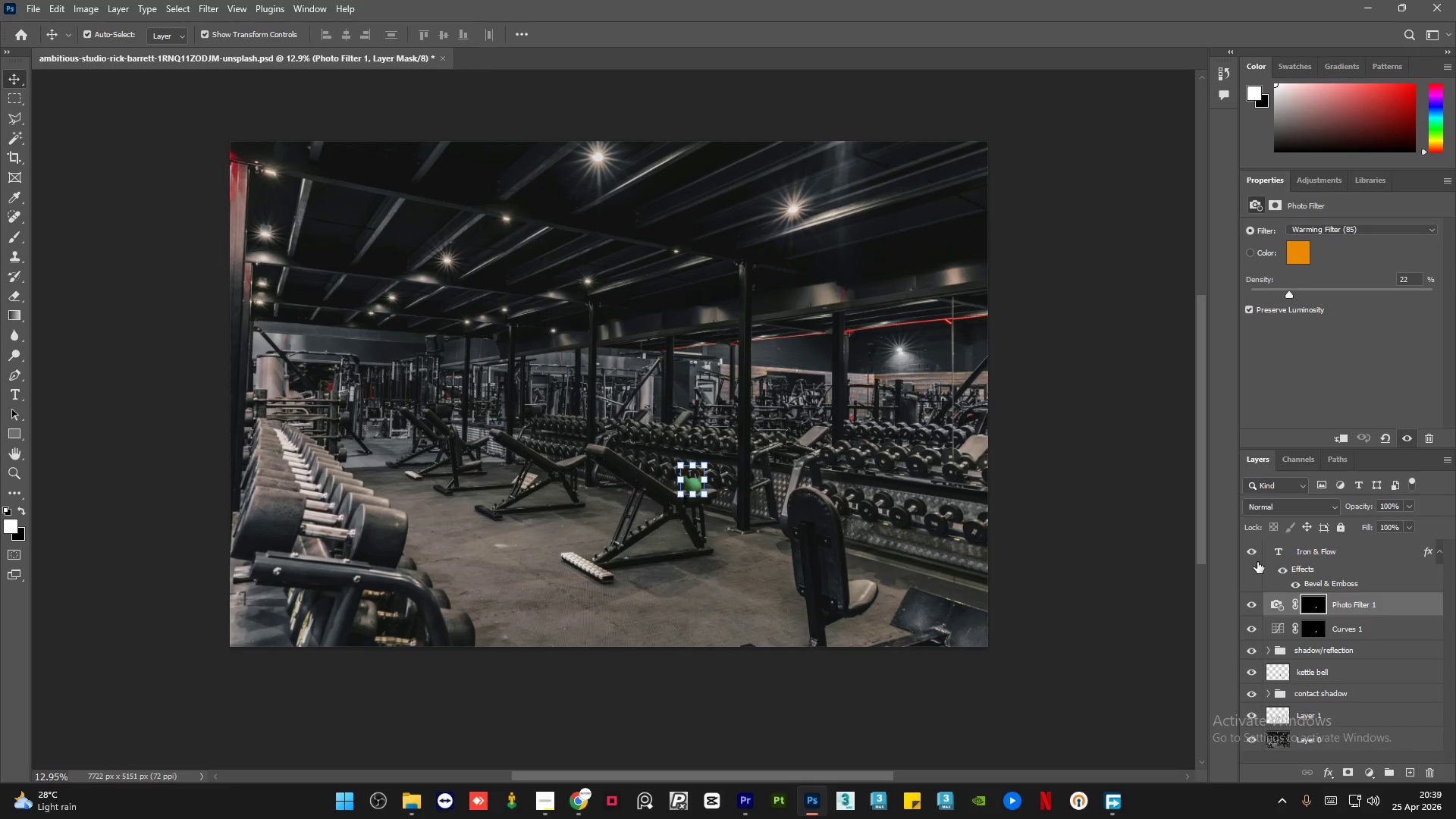 
left_click([1076, 566])
 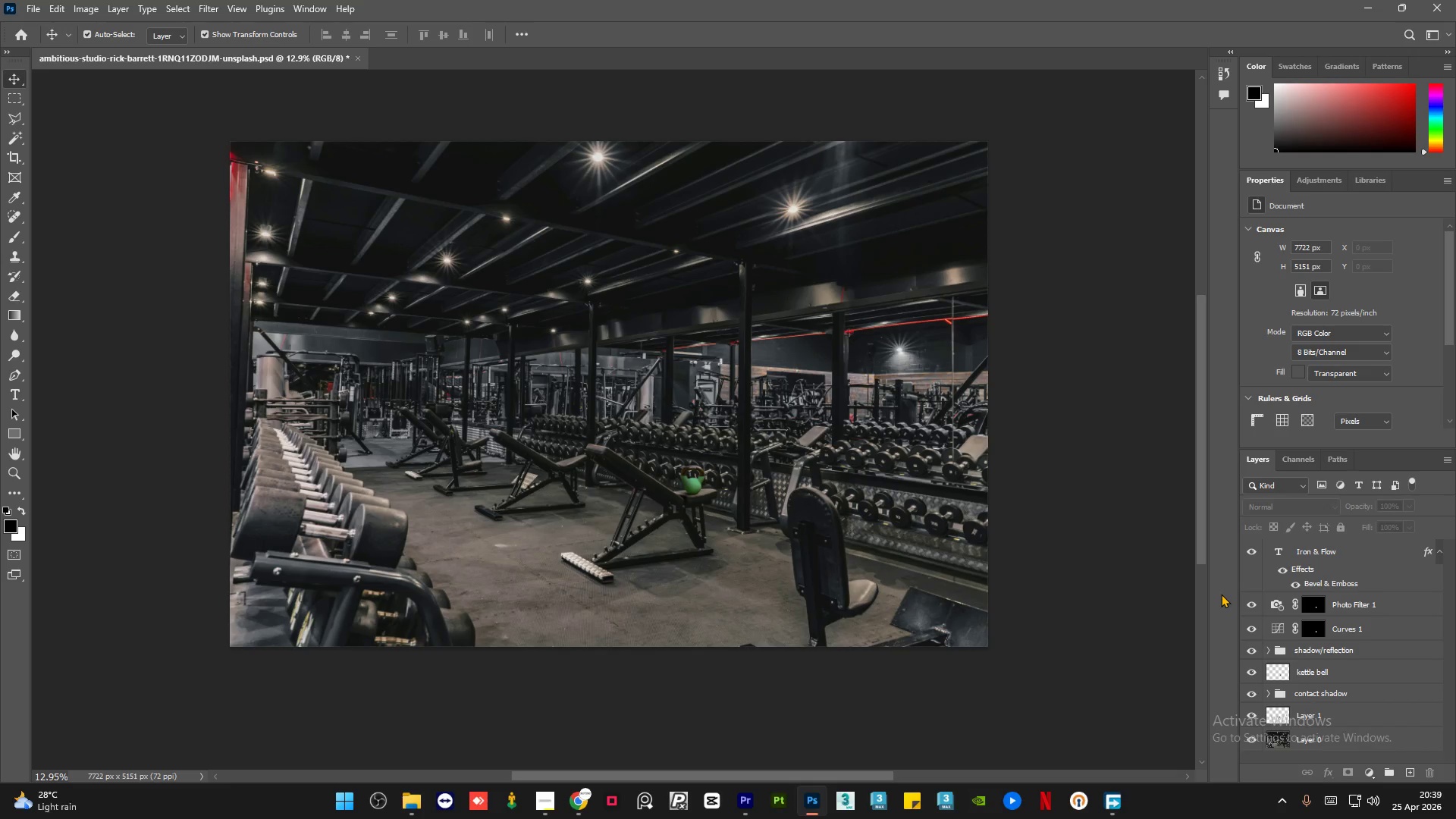 
scroll: coordinate [799, 443], scroll_direction: up, amount: 1.0
 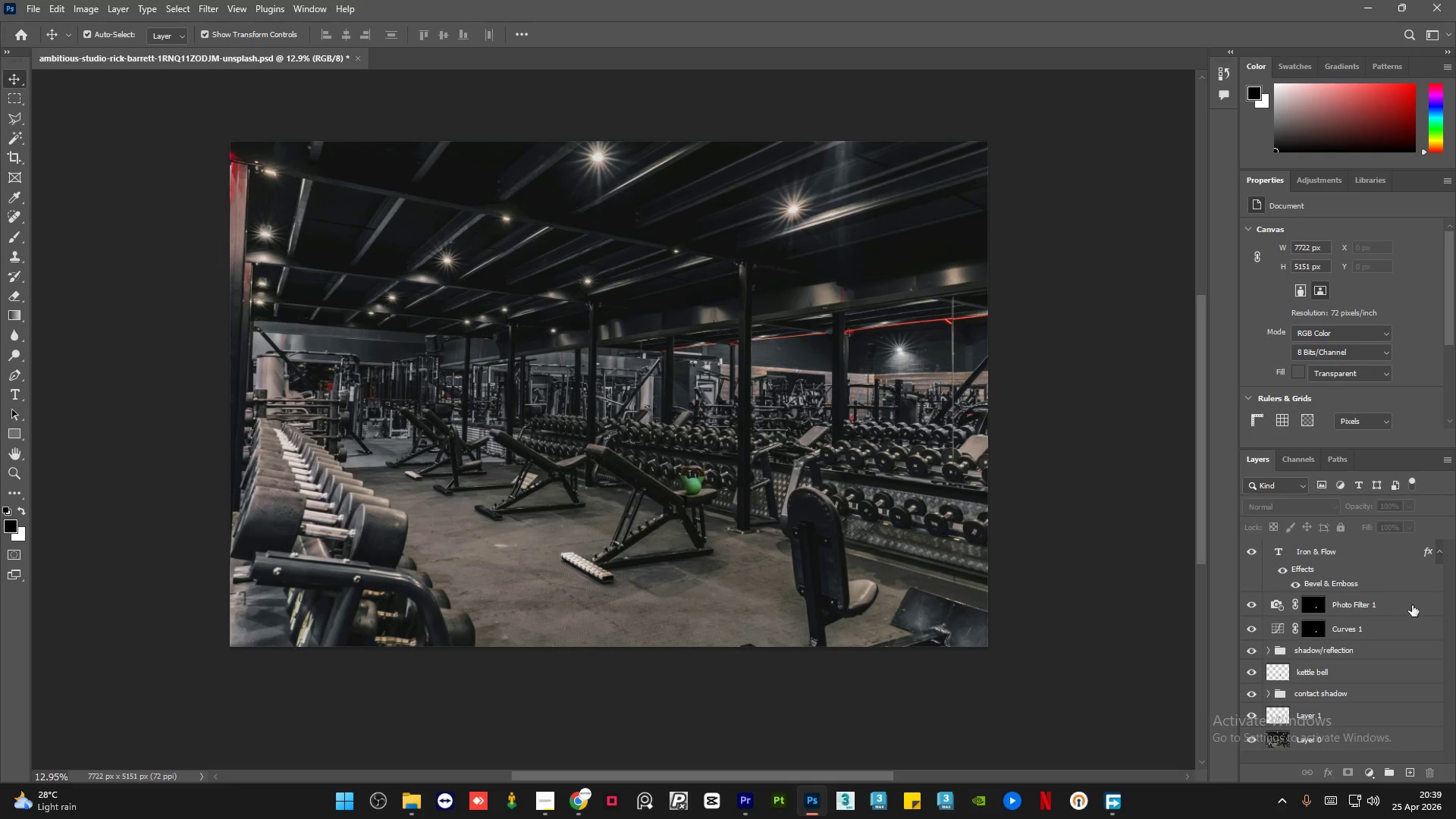 
wait(6.26)
 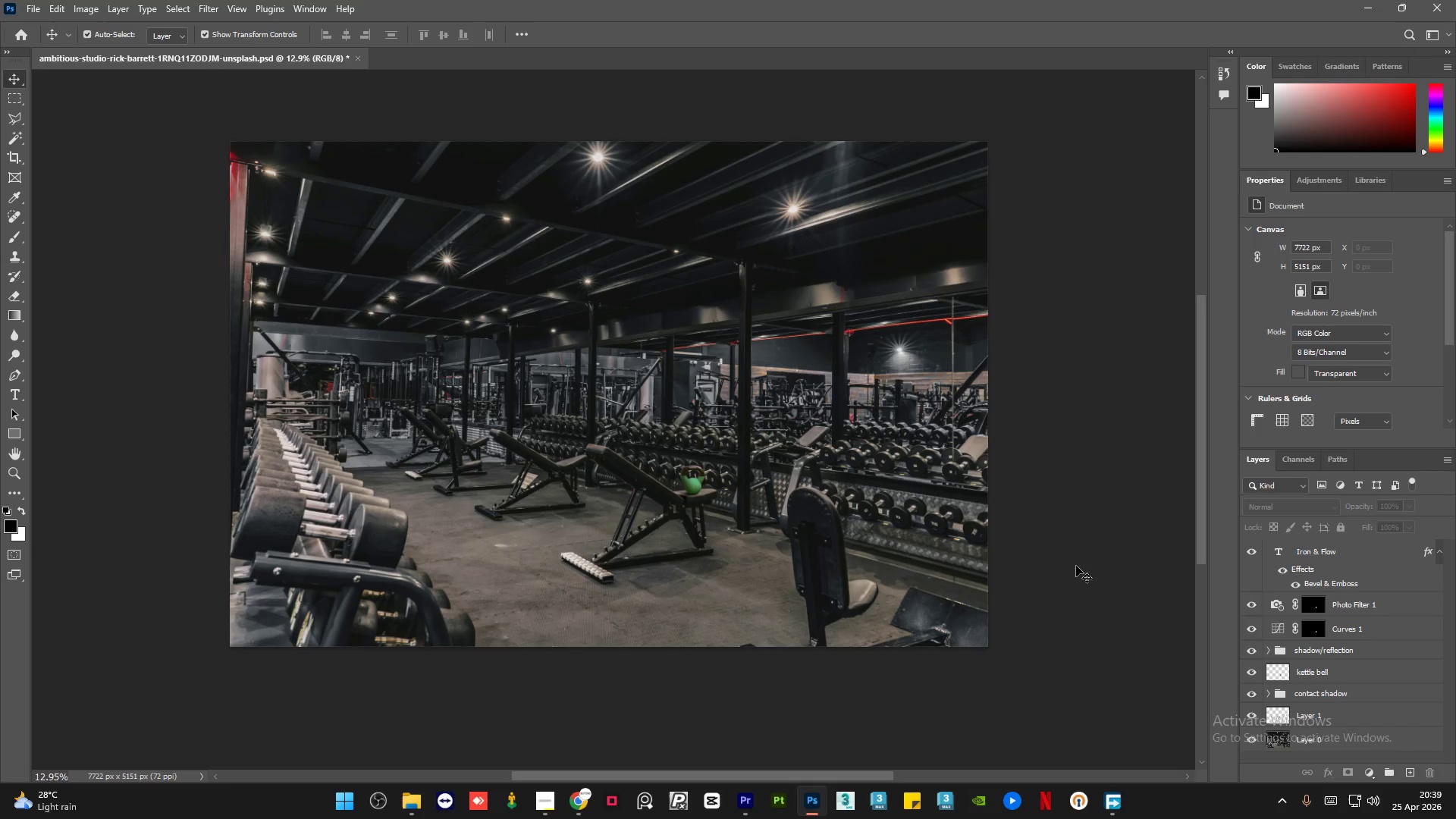 
hold_key(key=ShiftLeft, duration=1.72)
left_click_drag(start_coordinate=[1254, 554], to_coordinate=[1252, 731])
 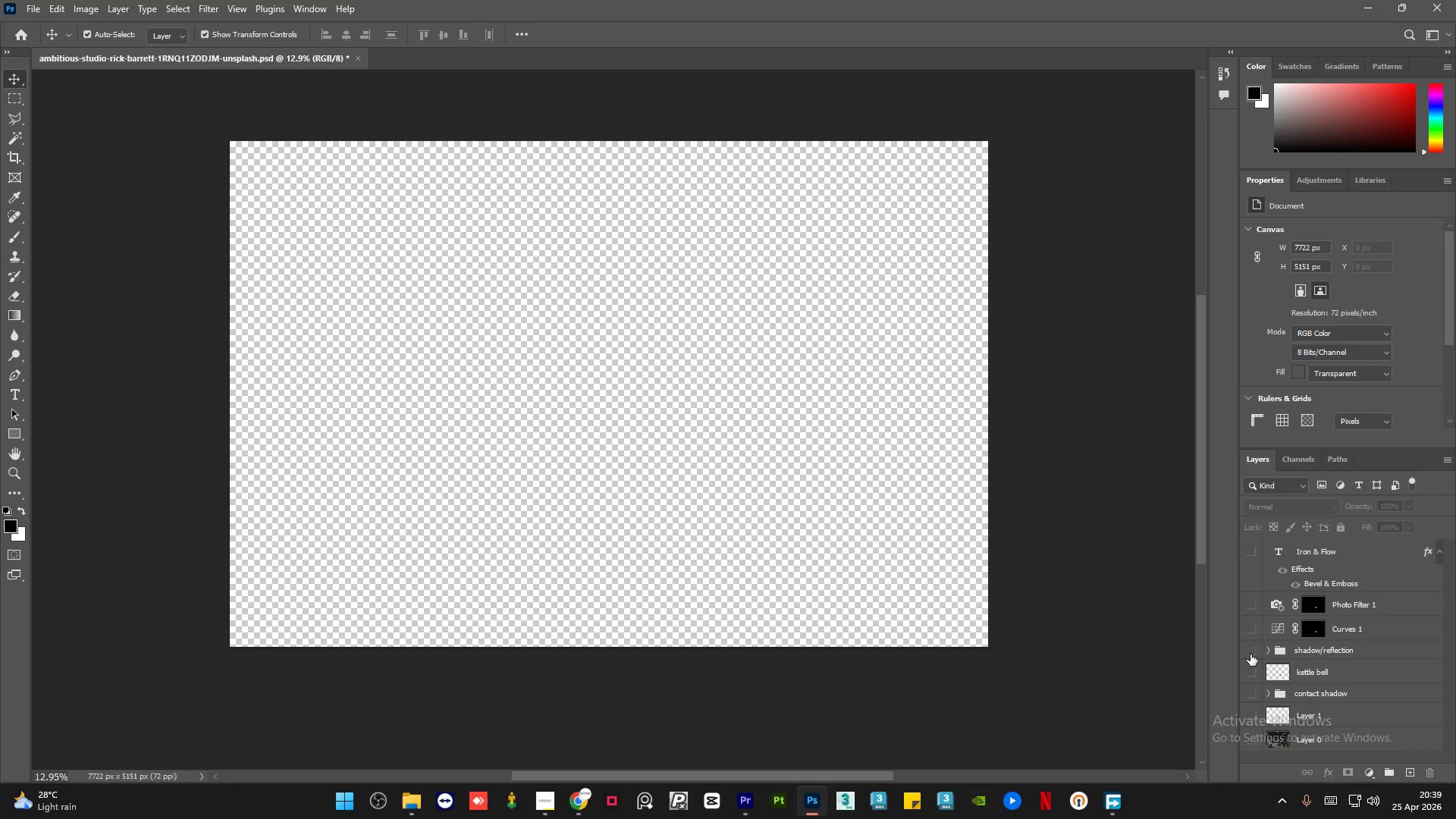 
left_click([1251, 648])
 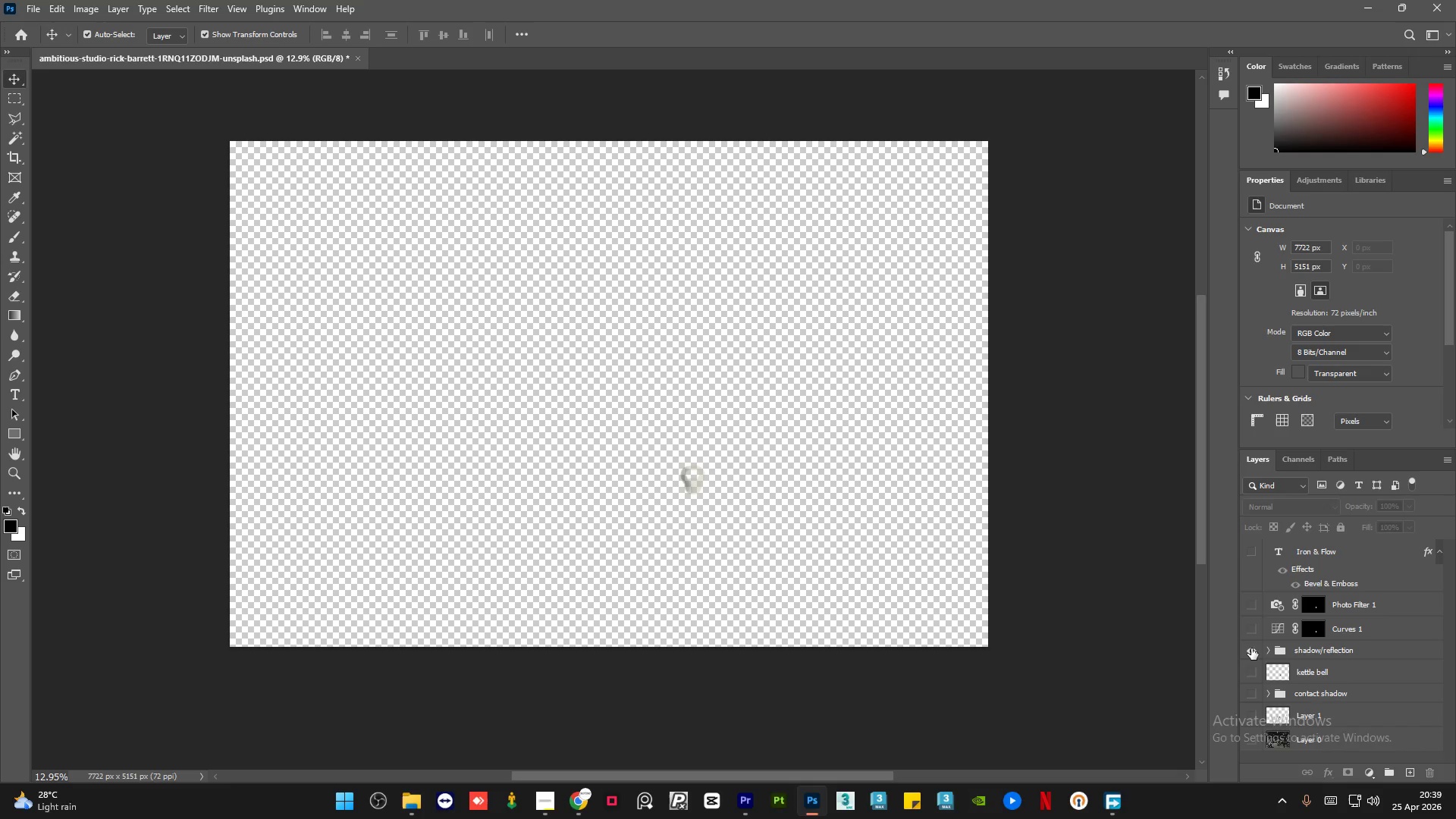 
left_click([1251, 648])
 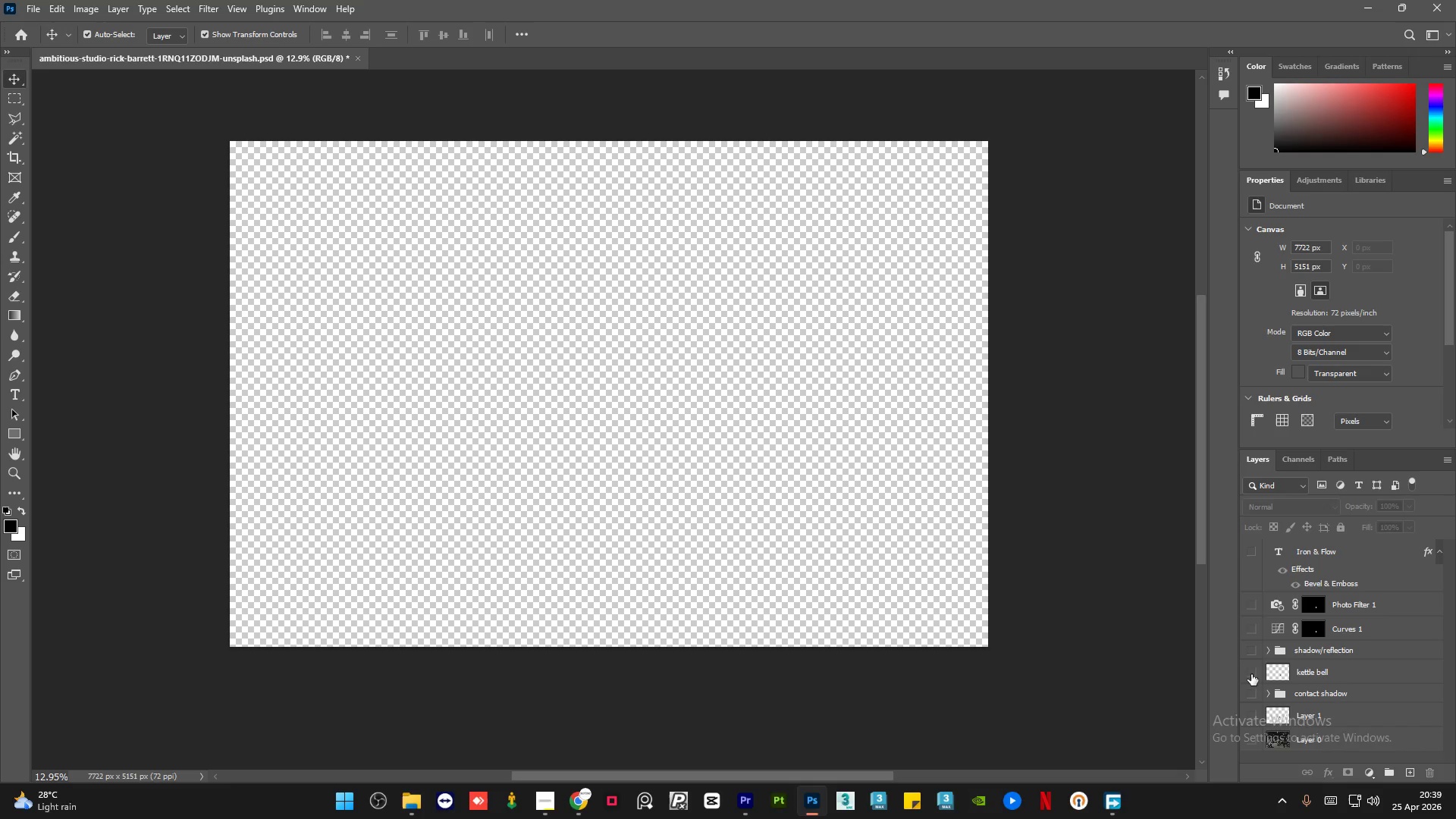 
left_click([1251, 673])
 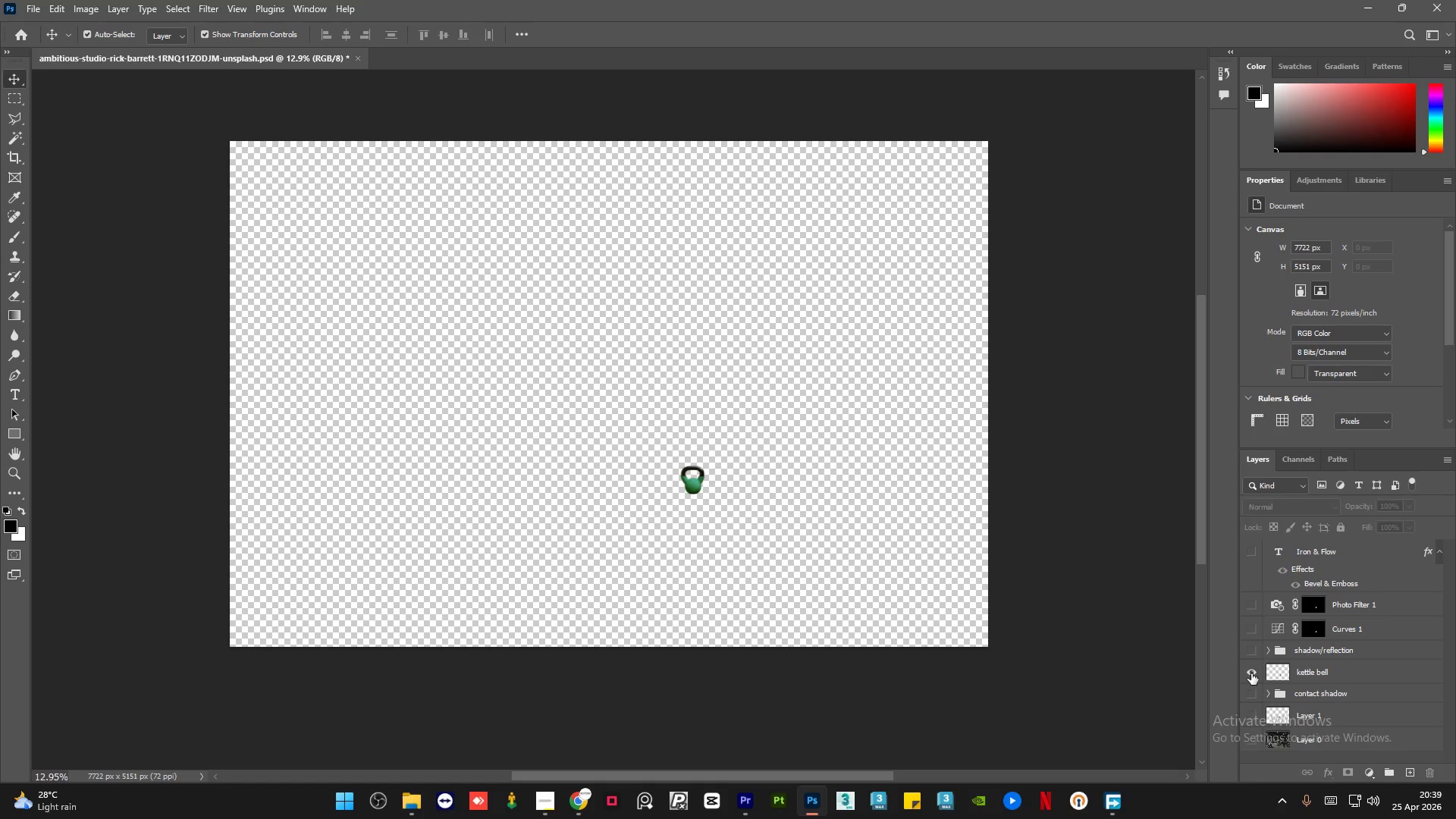 
double_click([1251, 673])
 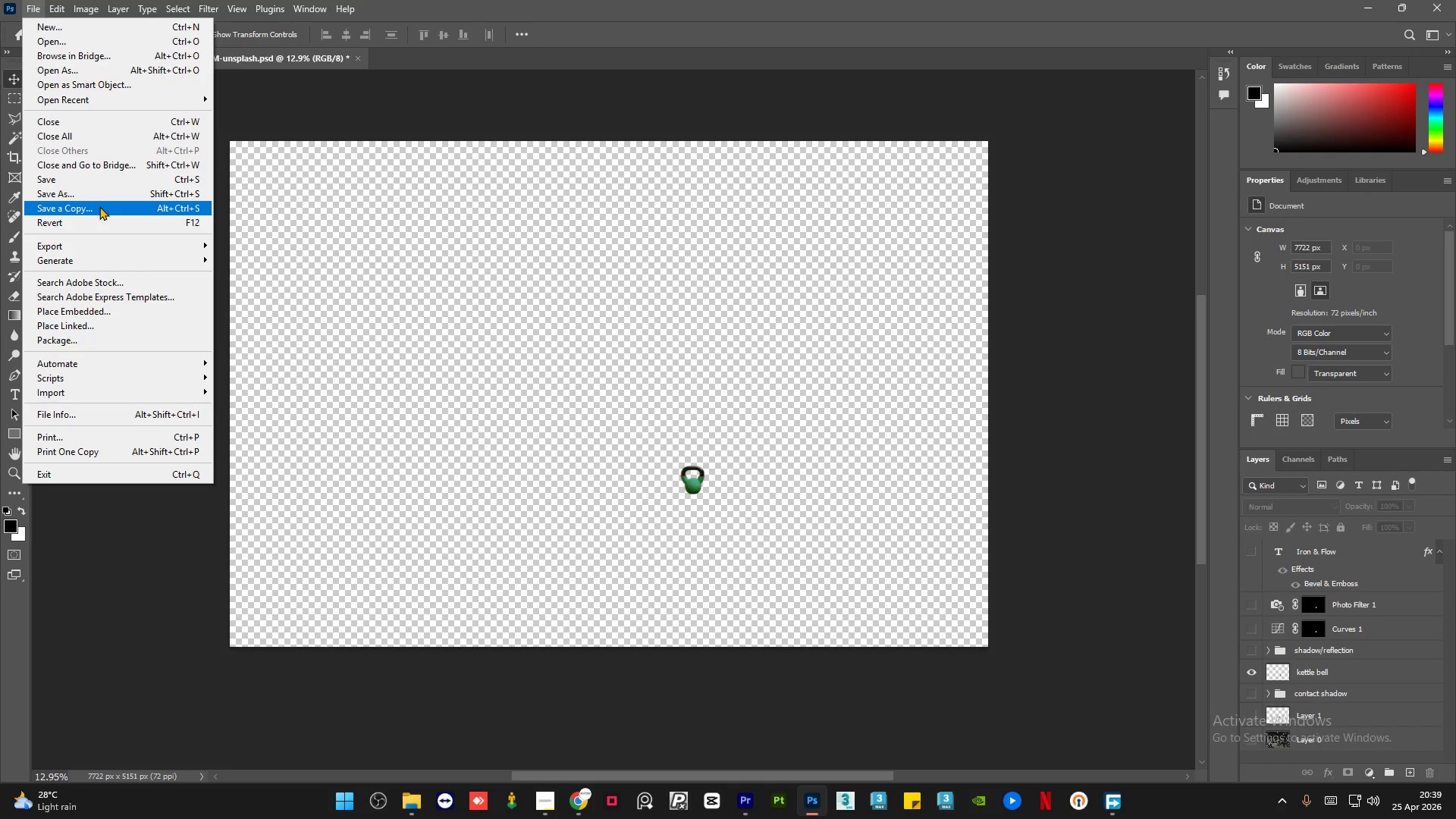 
wait(5.38)
 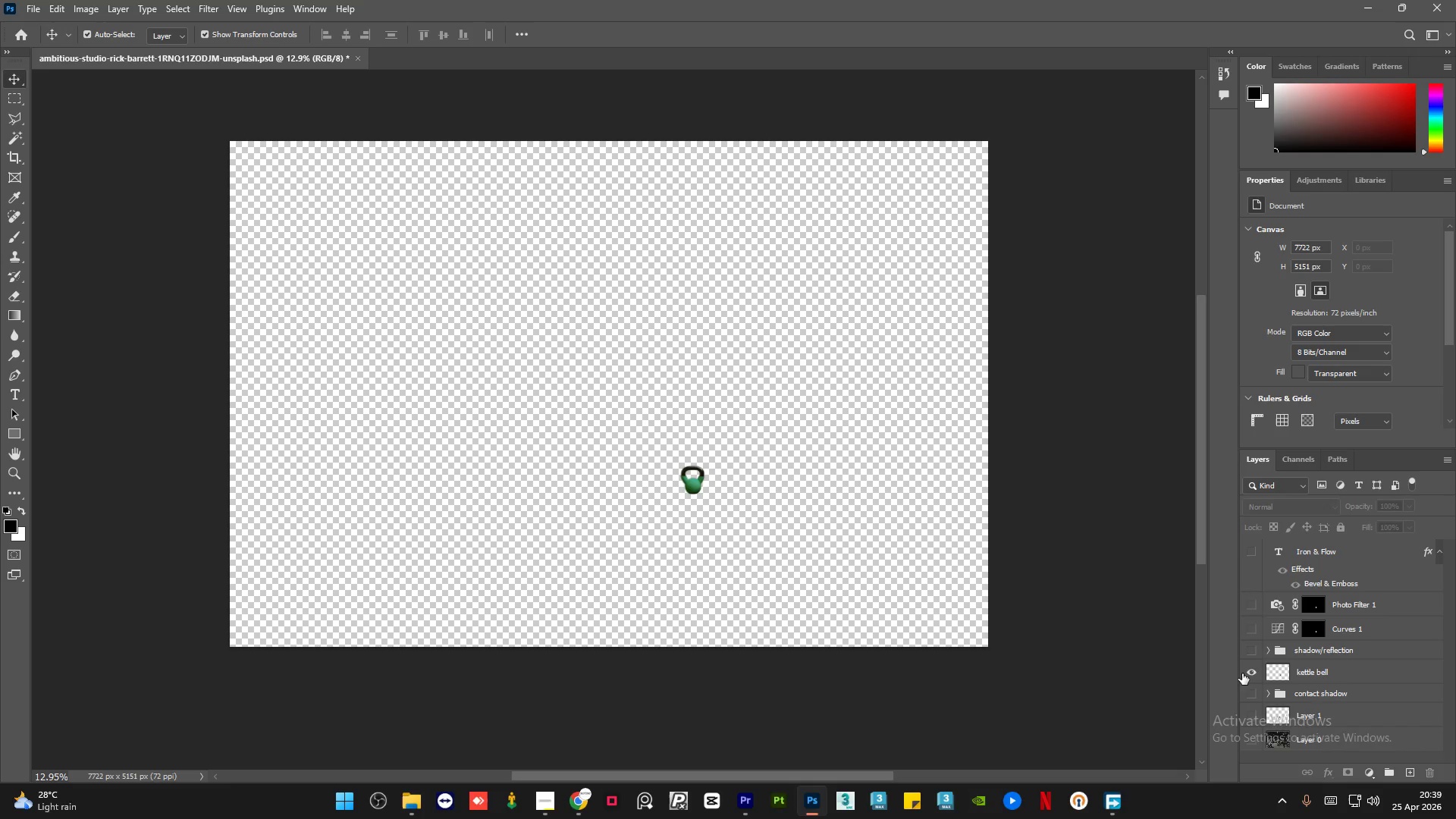 
left_click([99, 206])
 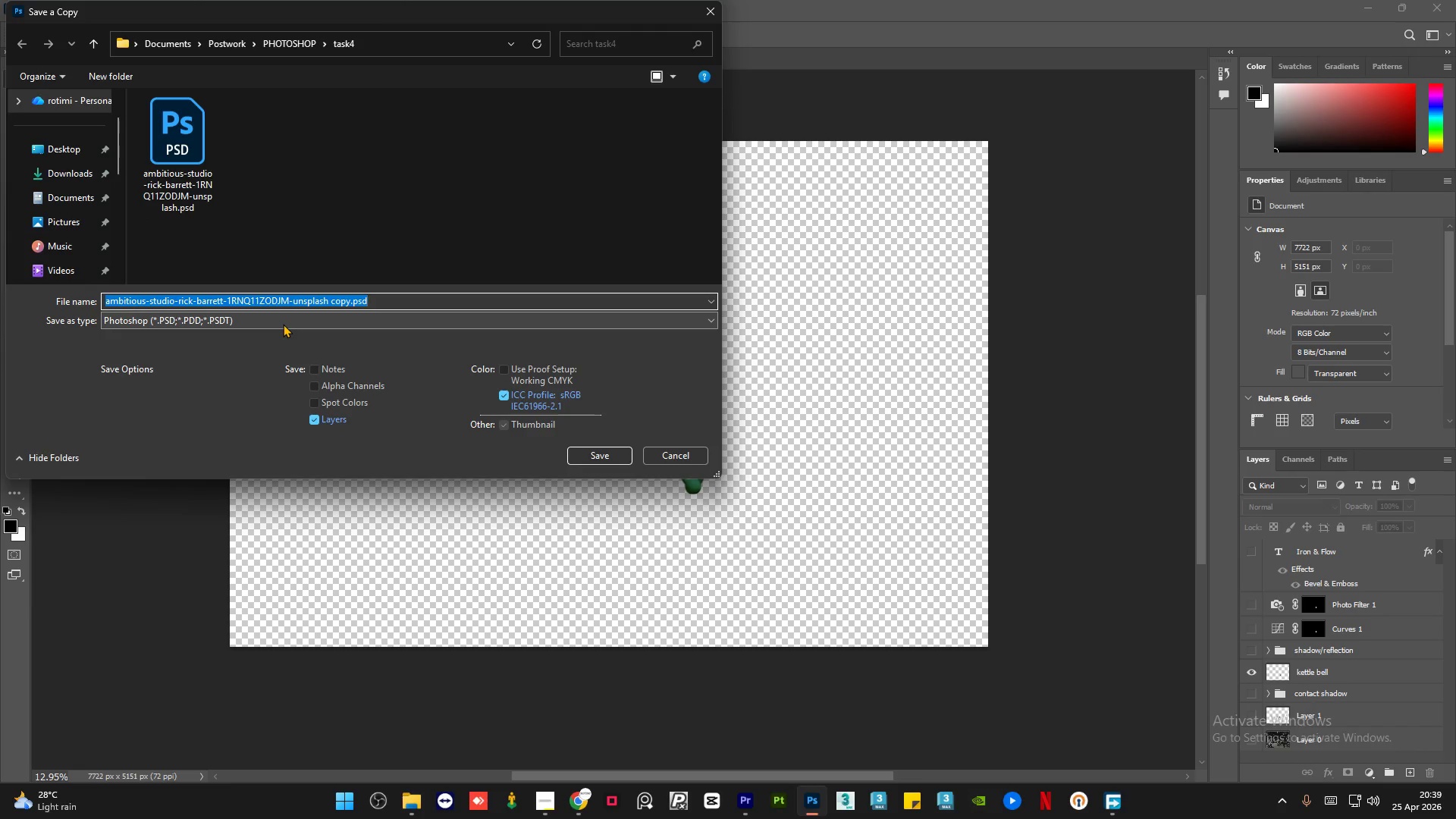 
type(displace 1)
 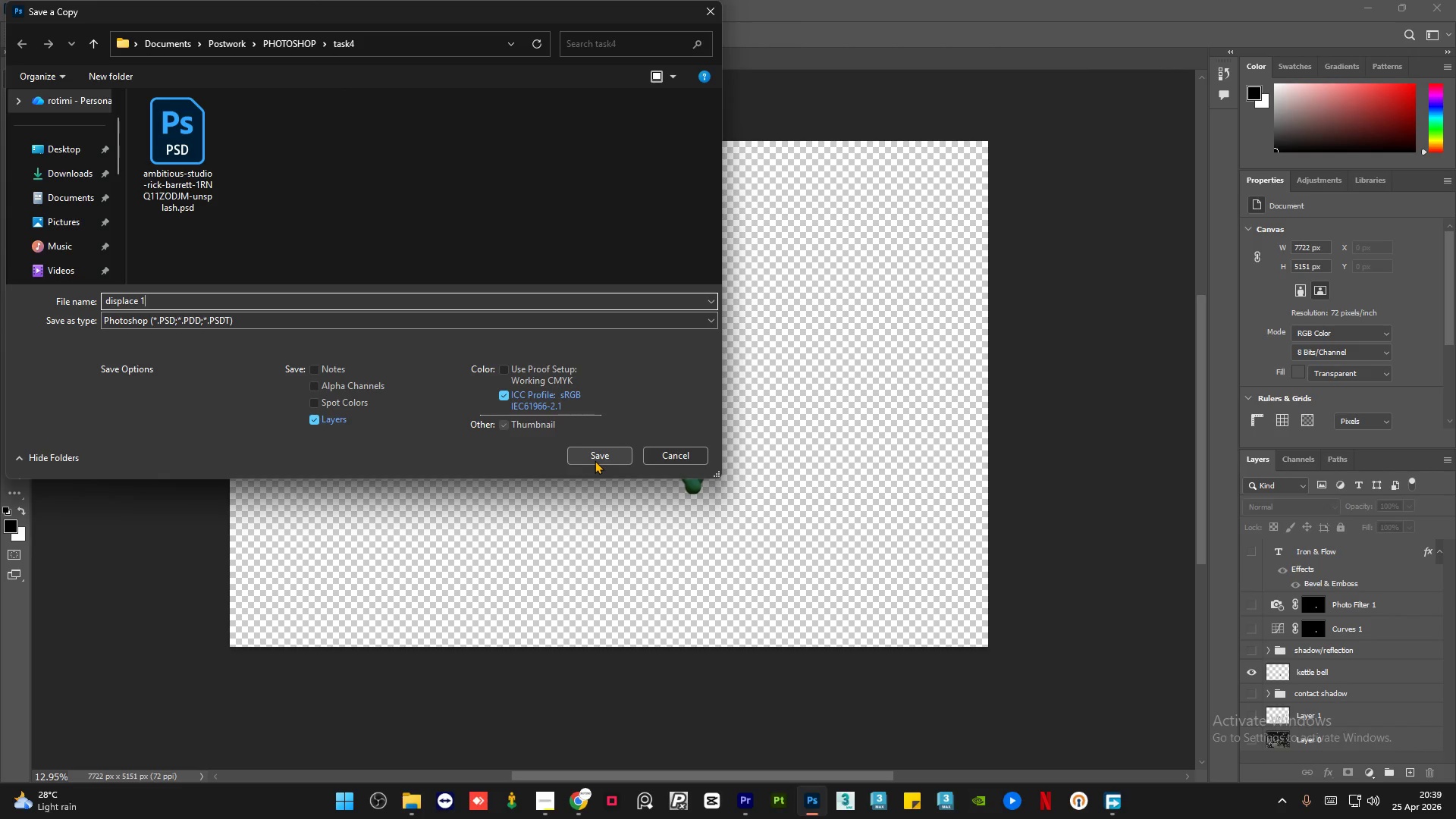 
left_click([595, 460])
 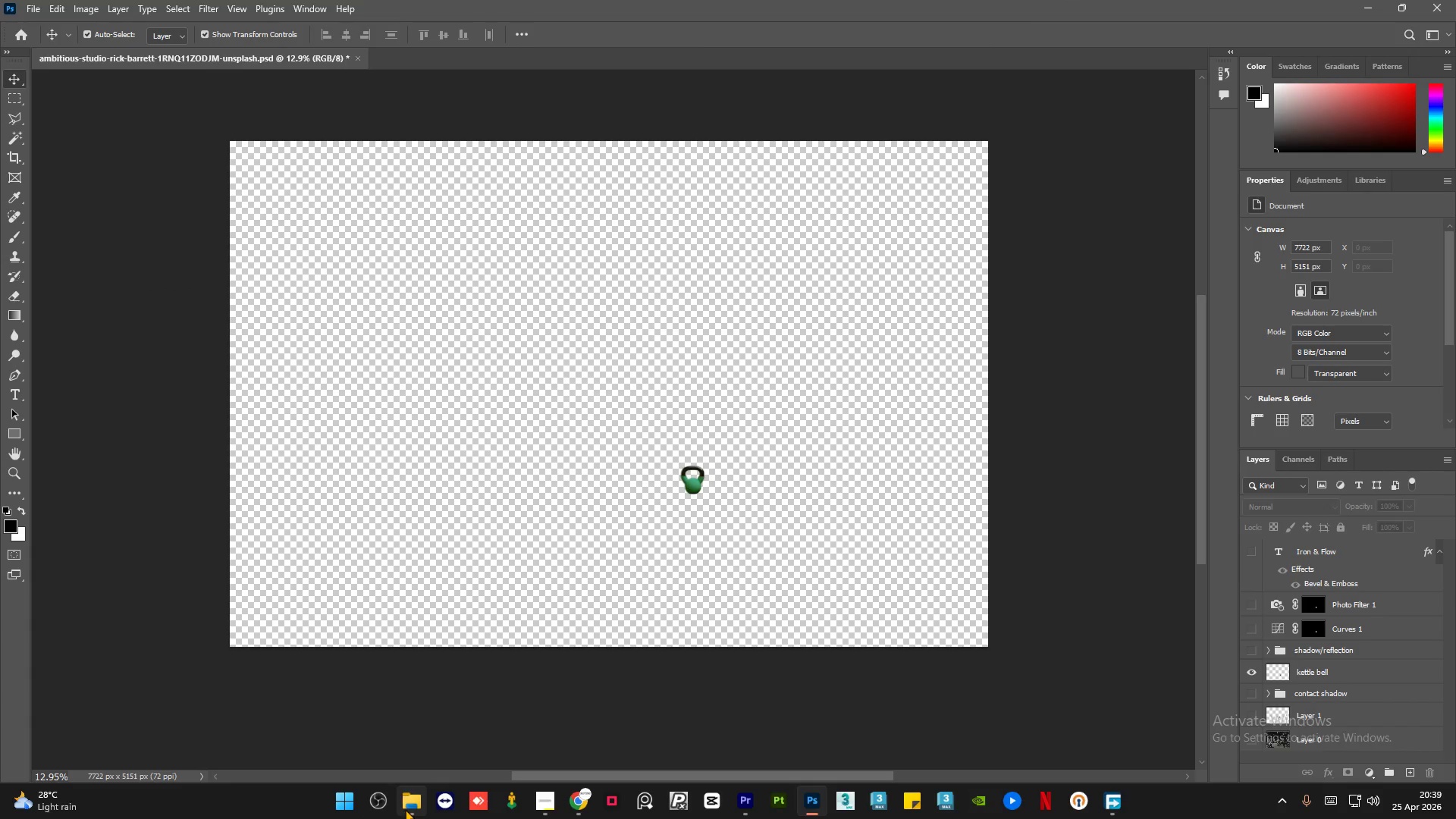 
left_click([405, 808])
 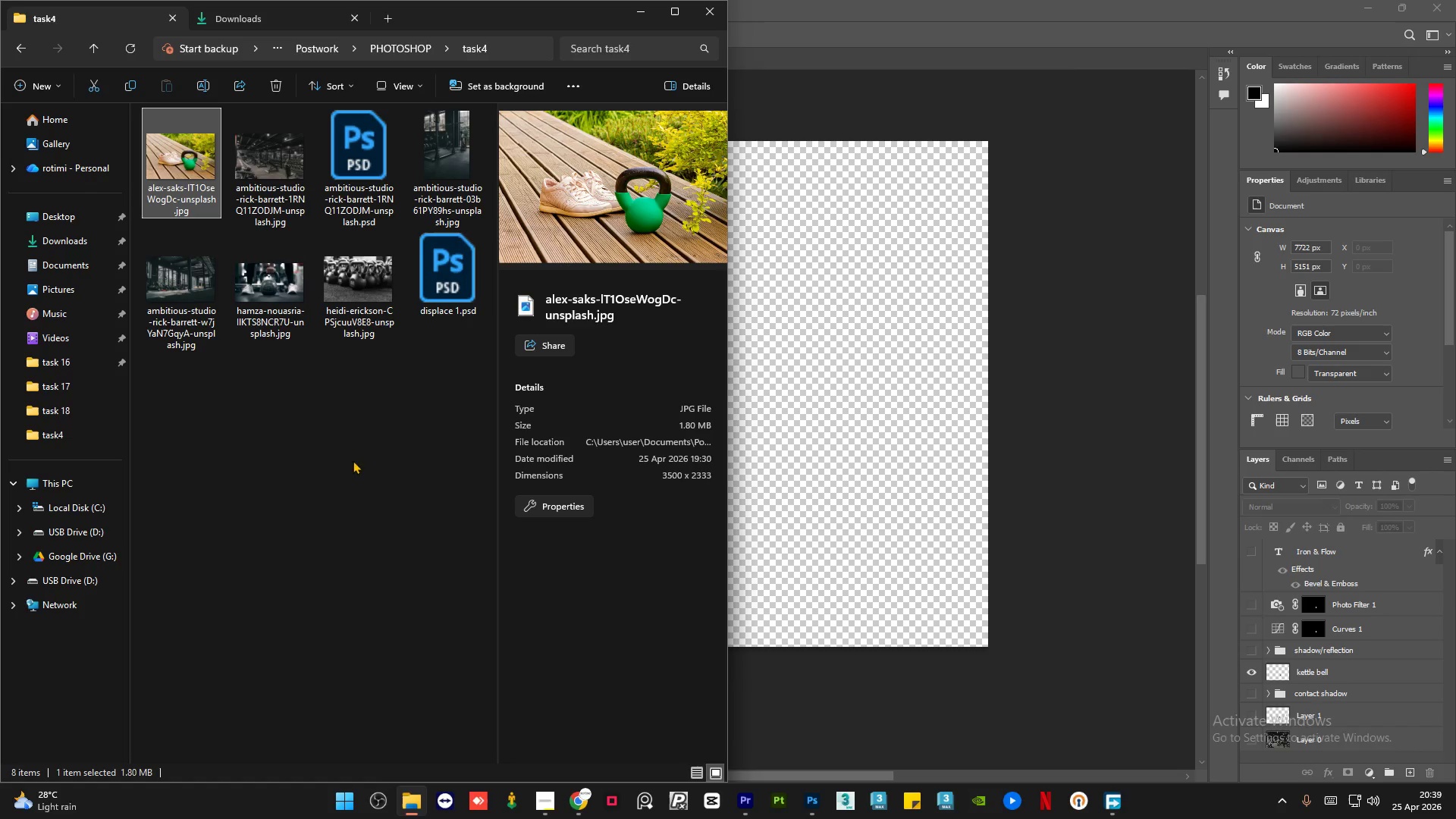 
left_click([262, 451])
 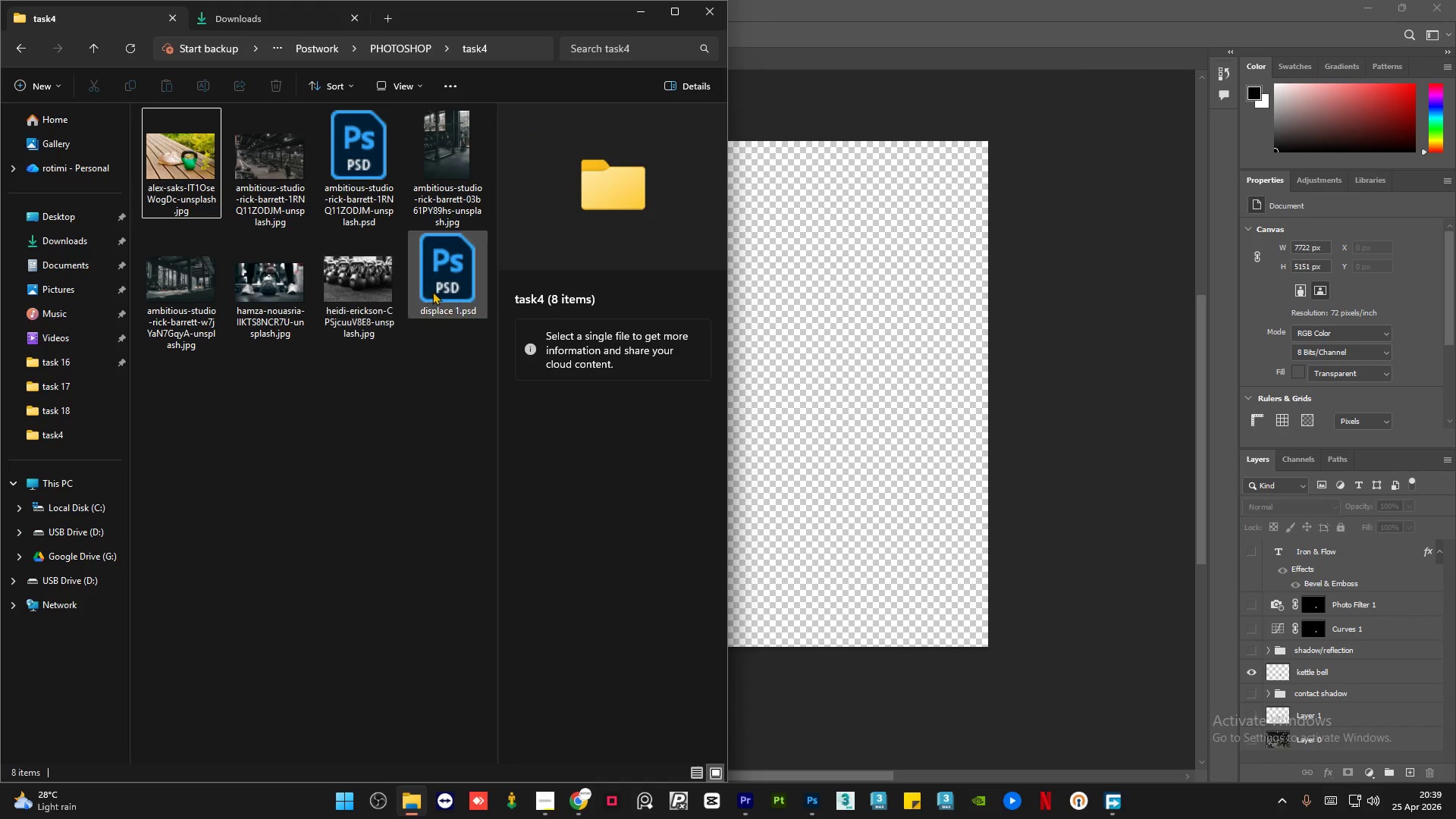 
left_click([444, 284])
 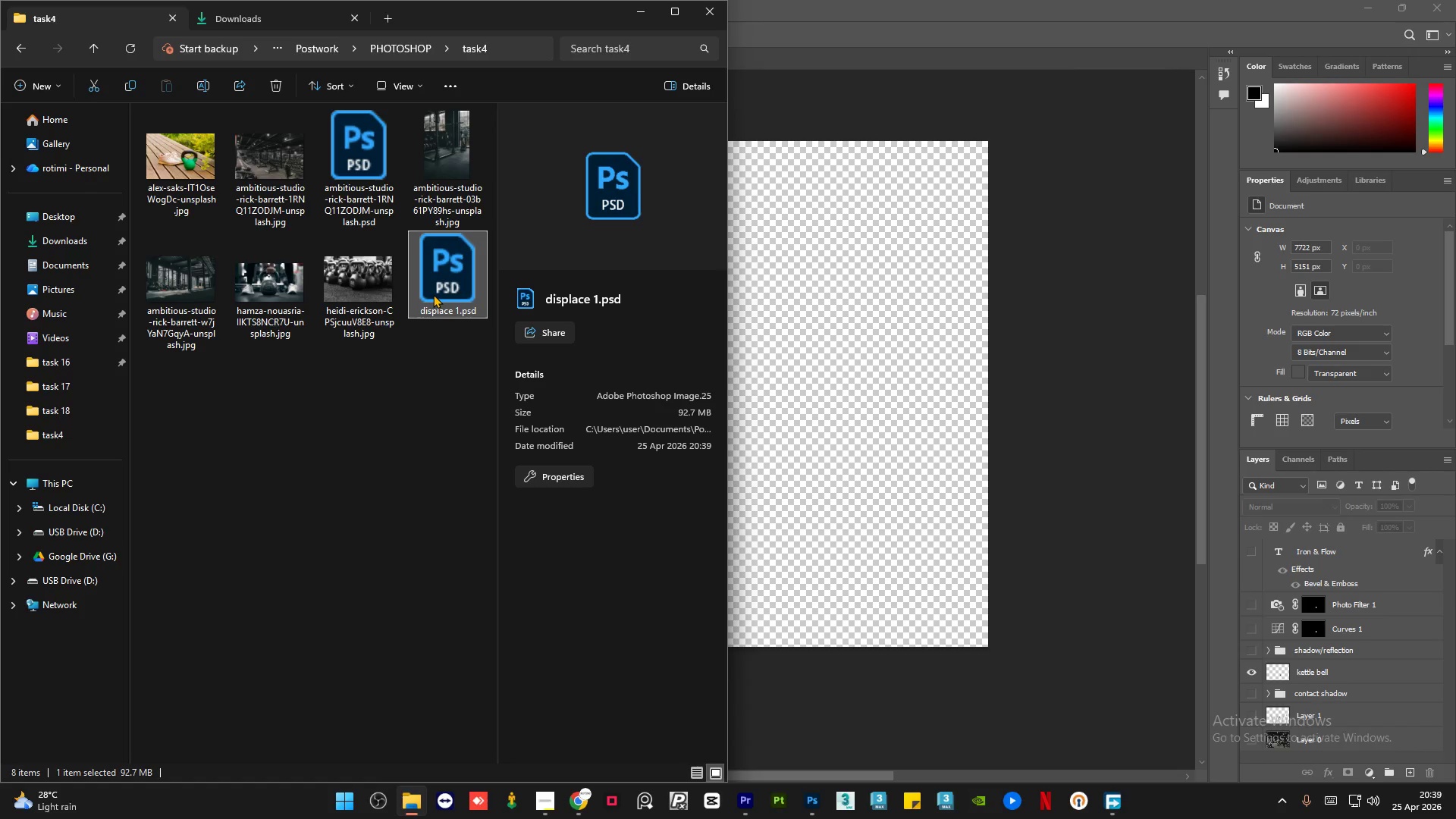 
double_click([433, 294])
 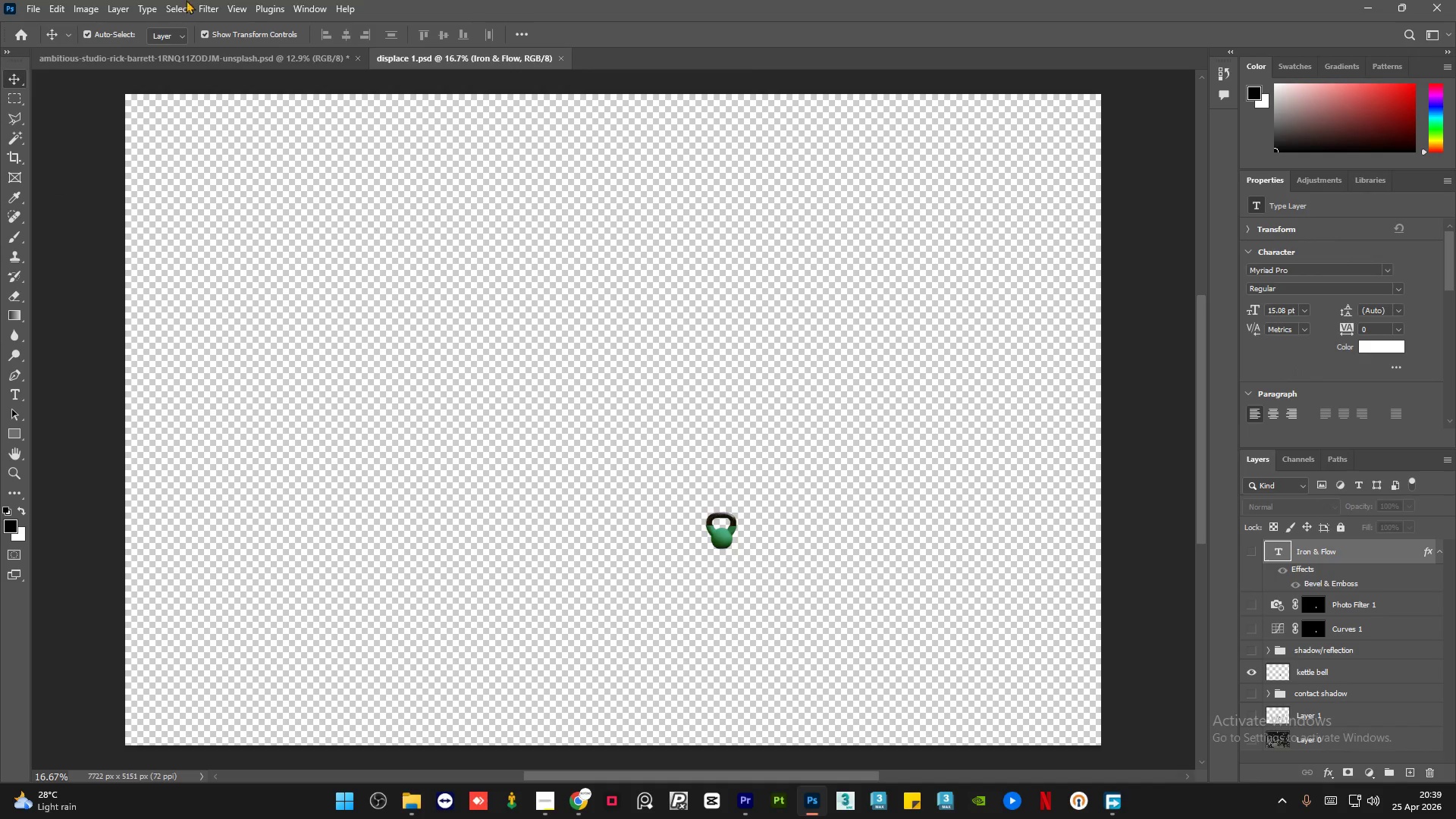 
left_click([89, 1])
 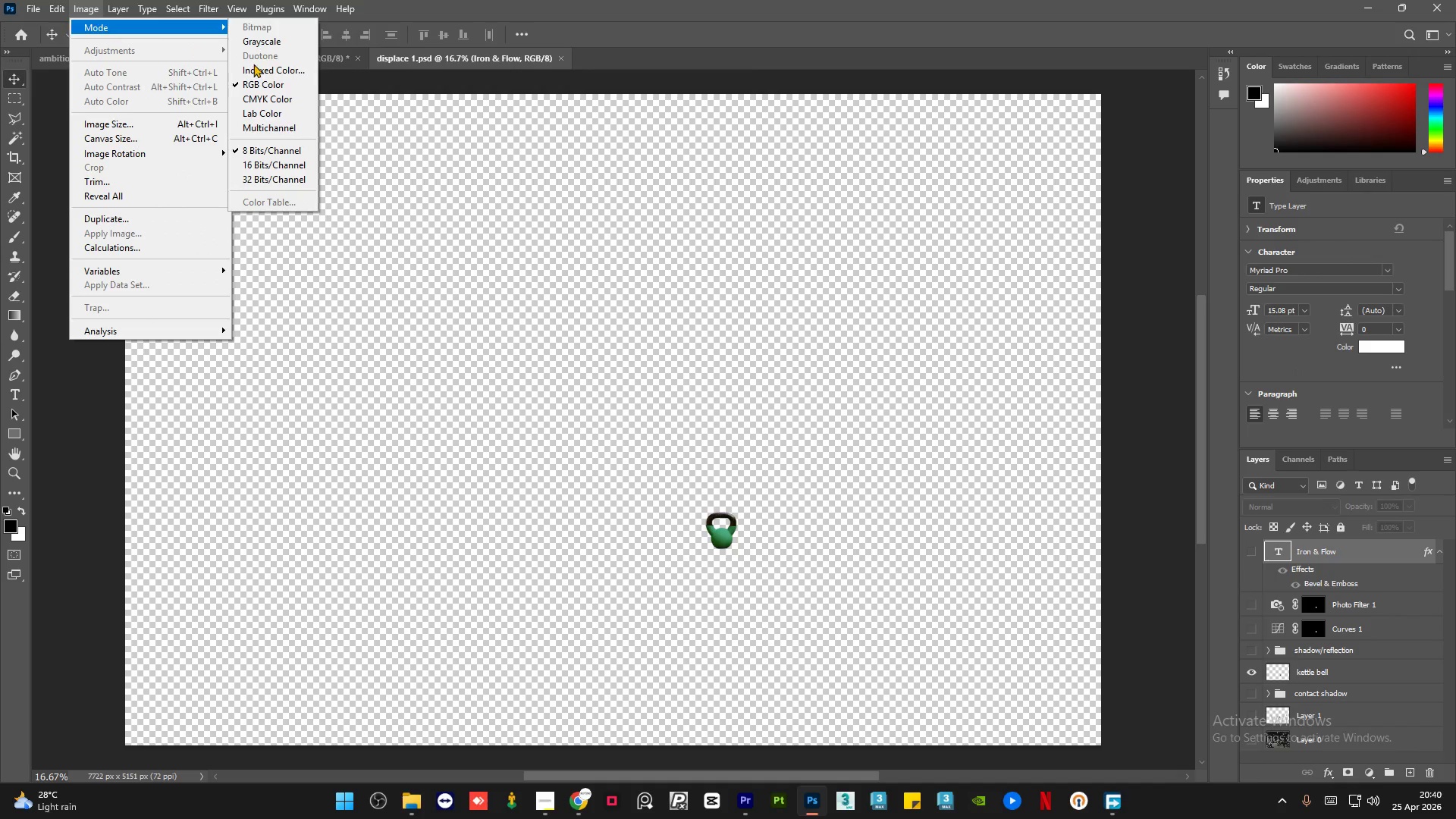 
left_click([275, 156])
 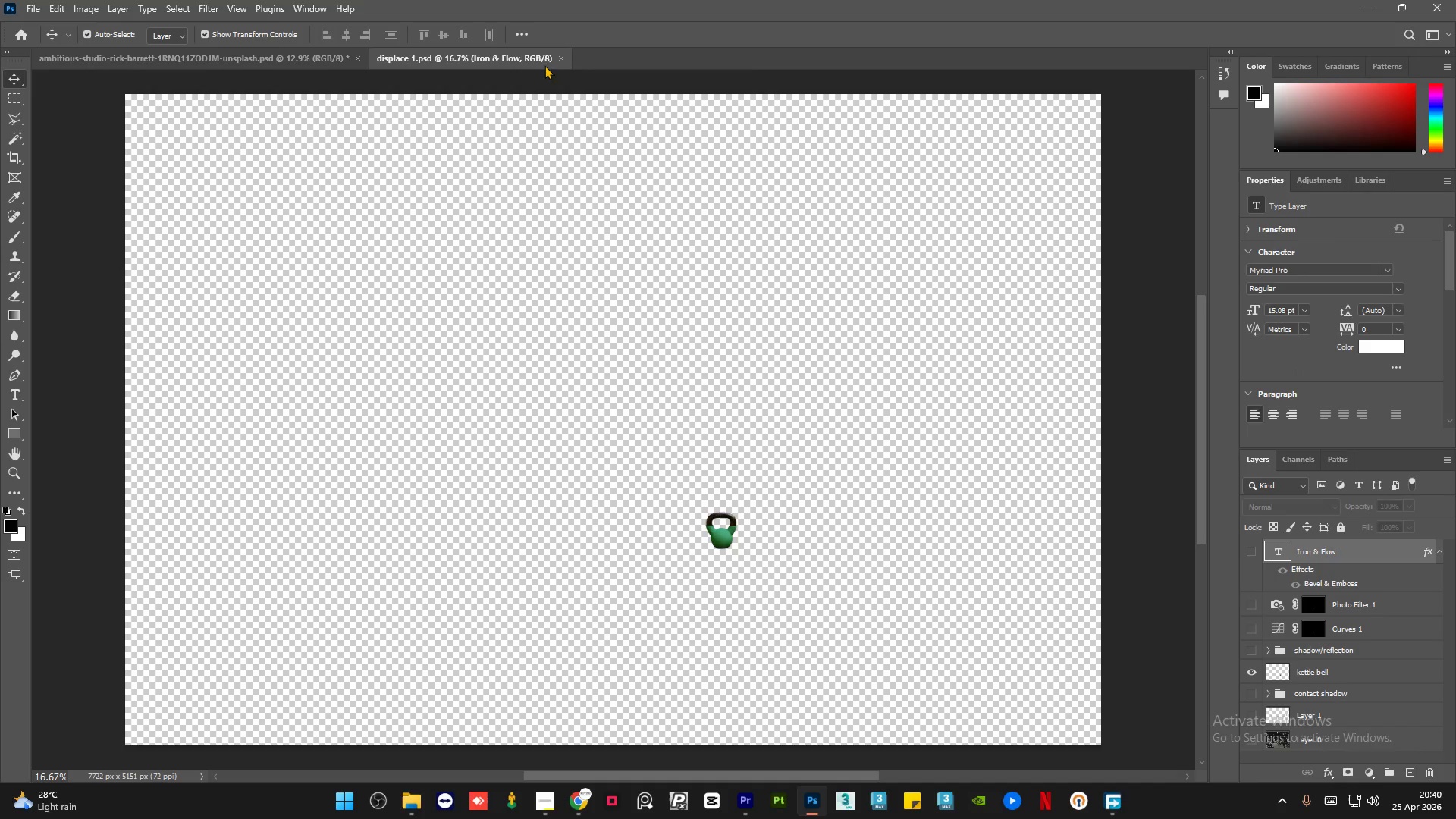 
left_click([561, 57])
 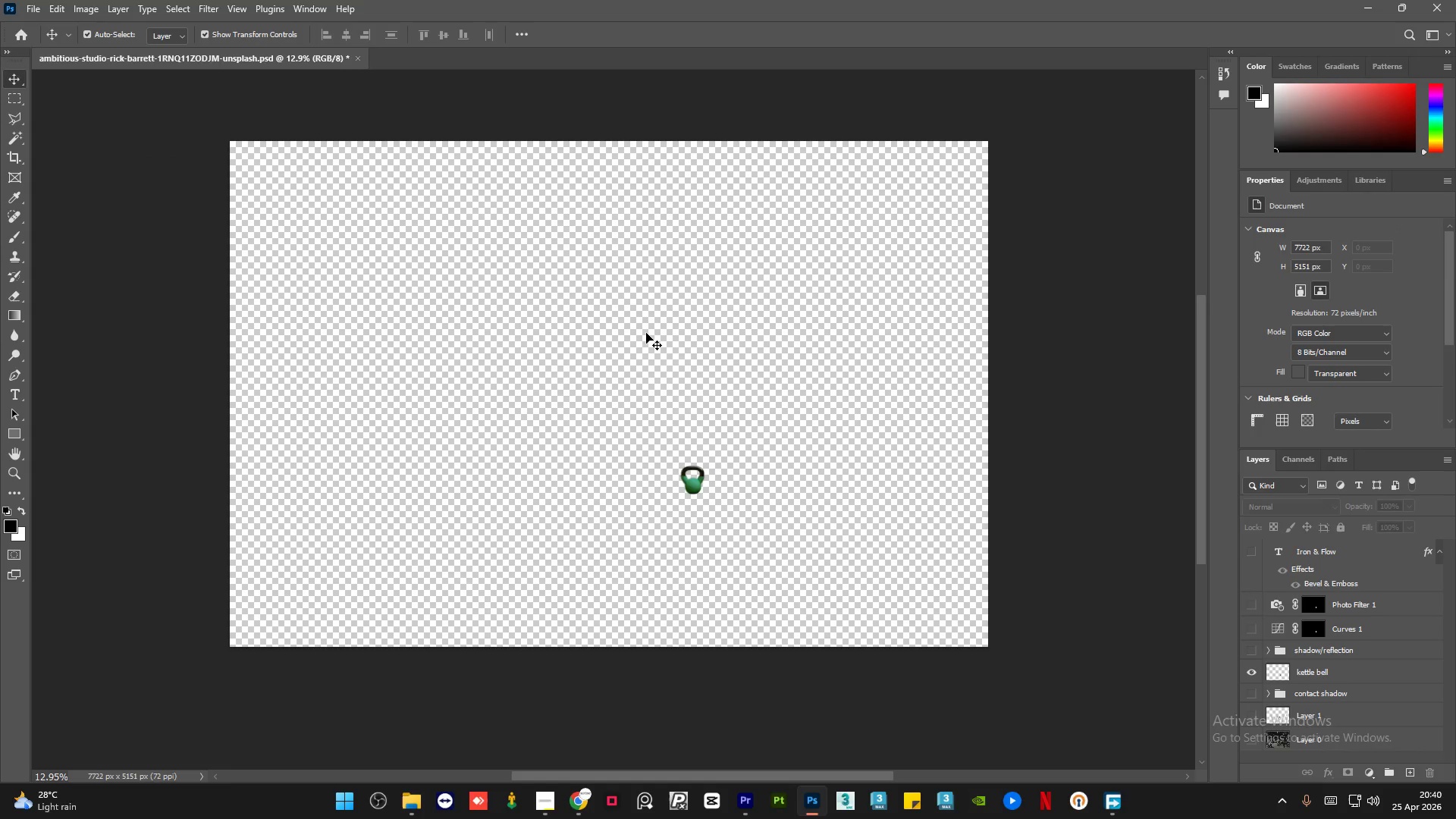 
wait(8.36)
 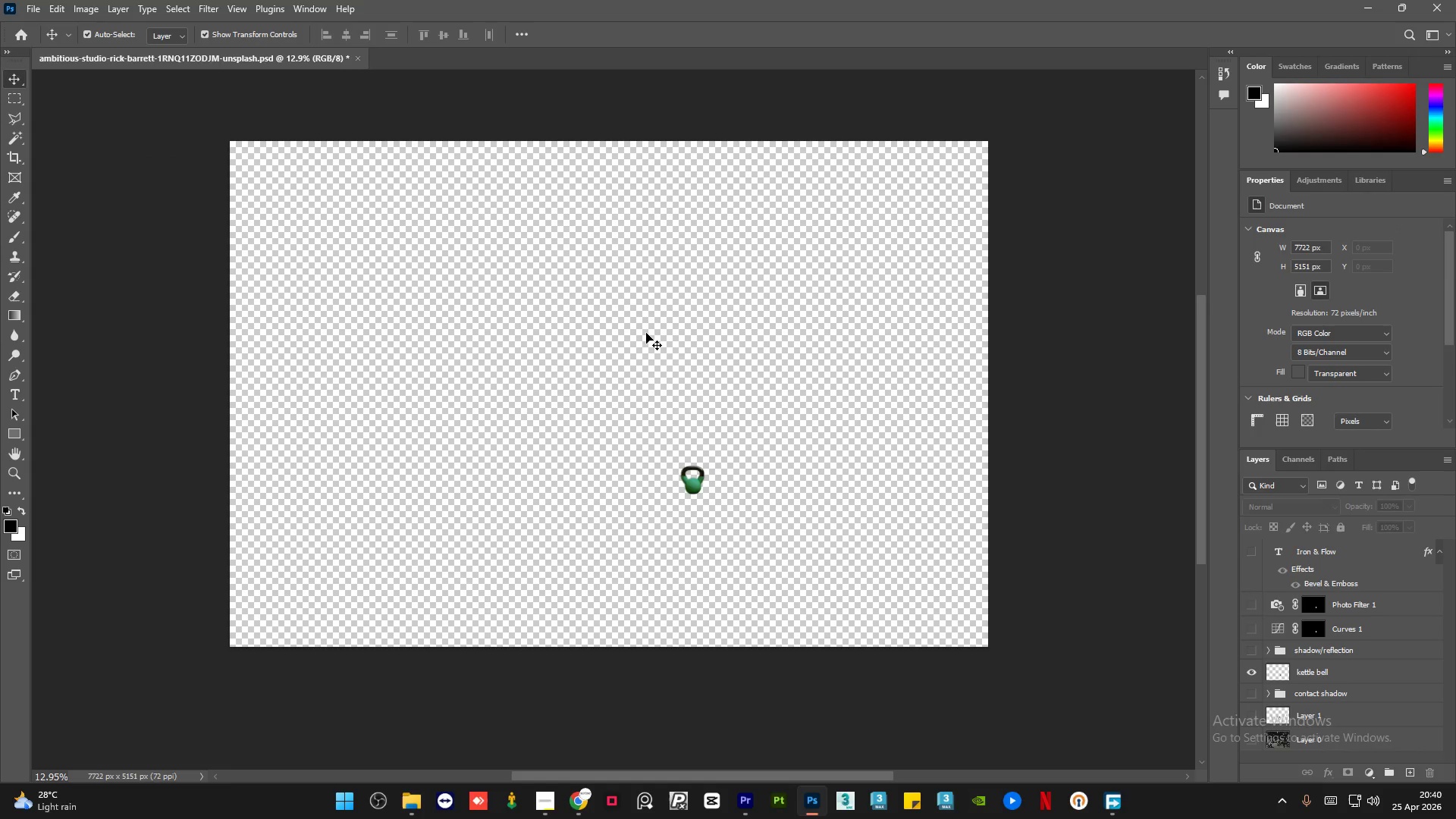 
double_click([1250, 718])
 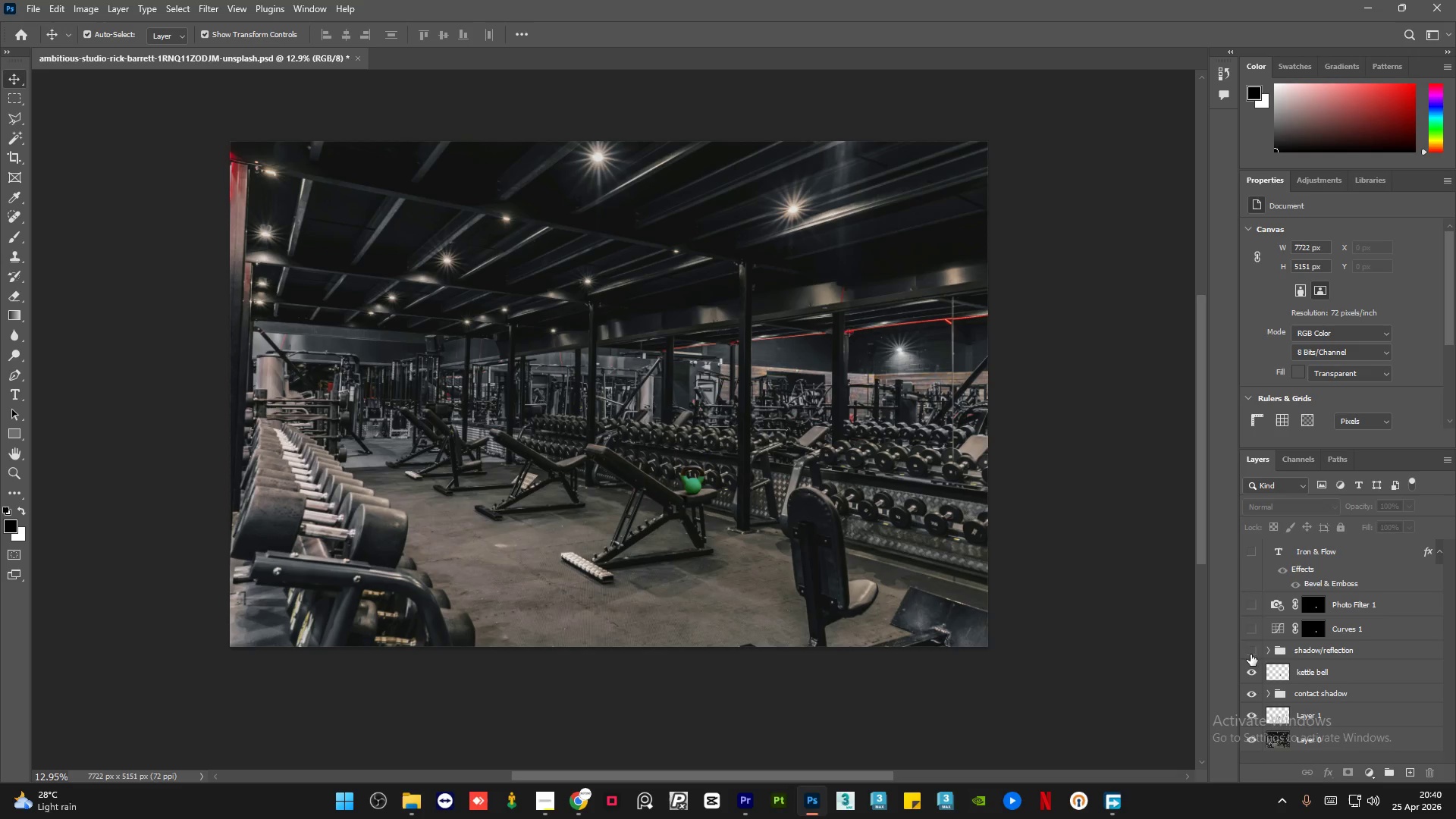 
double_click([1250, 621])
 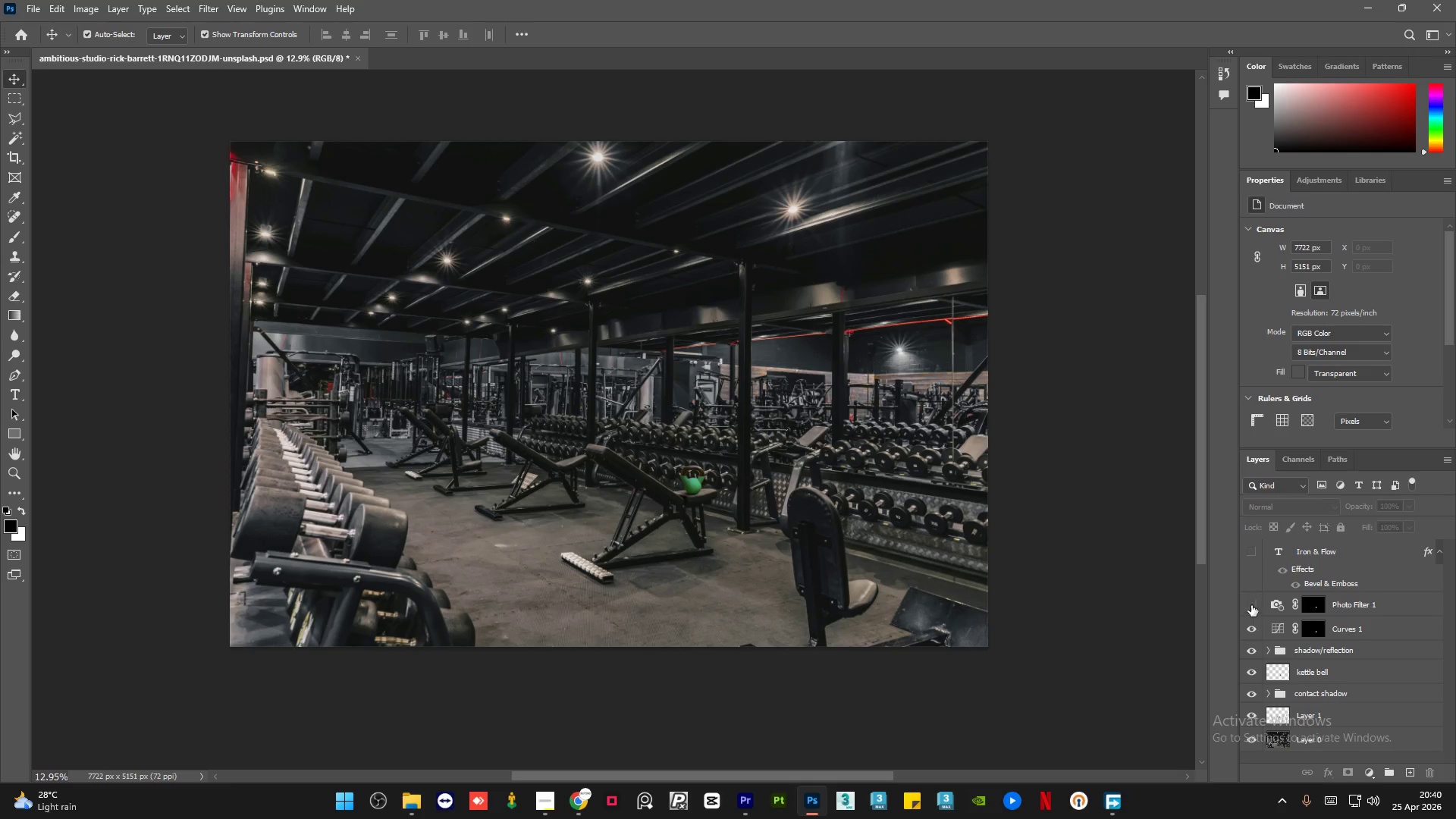 
triple_click([1251, 605])
 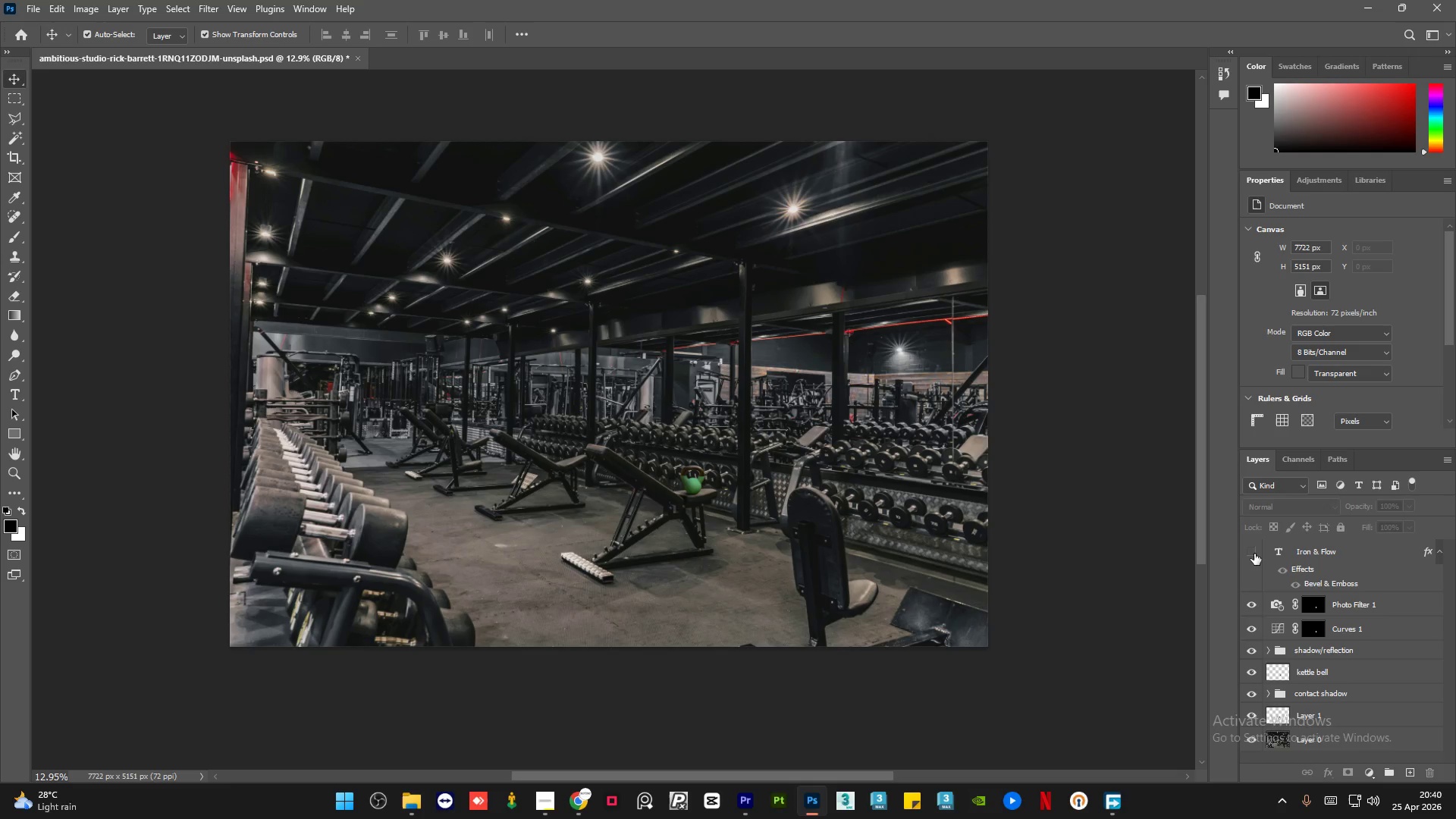 
left_click([1254, 553])
 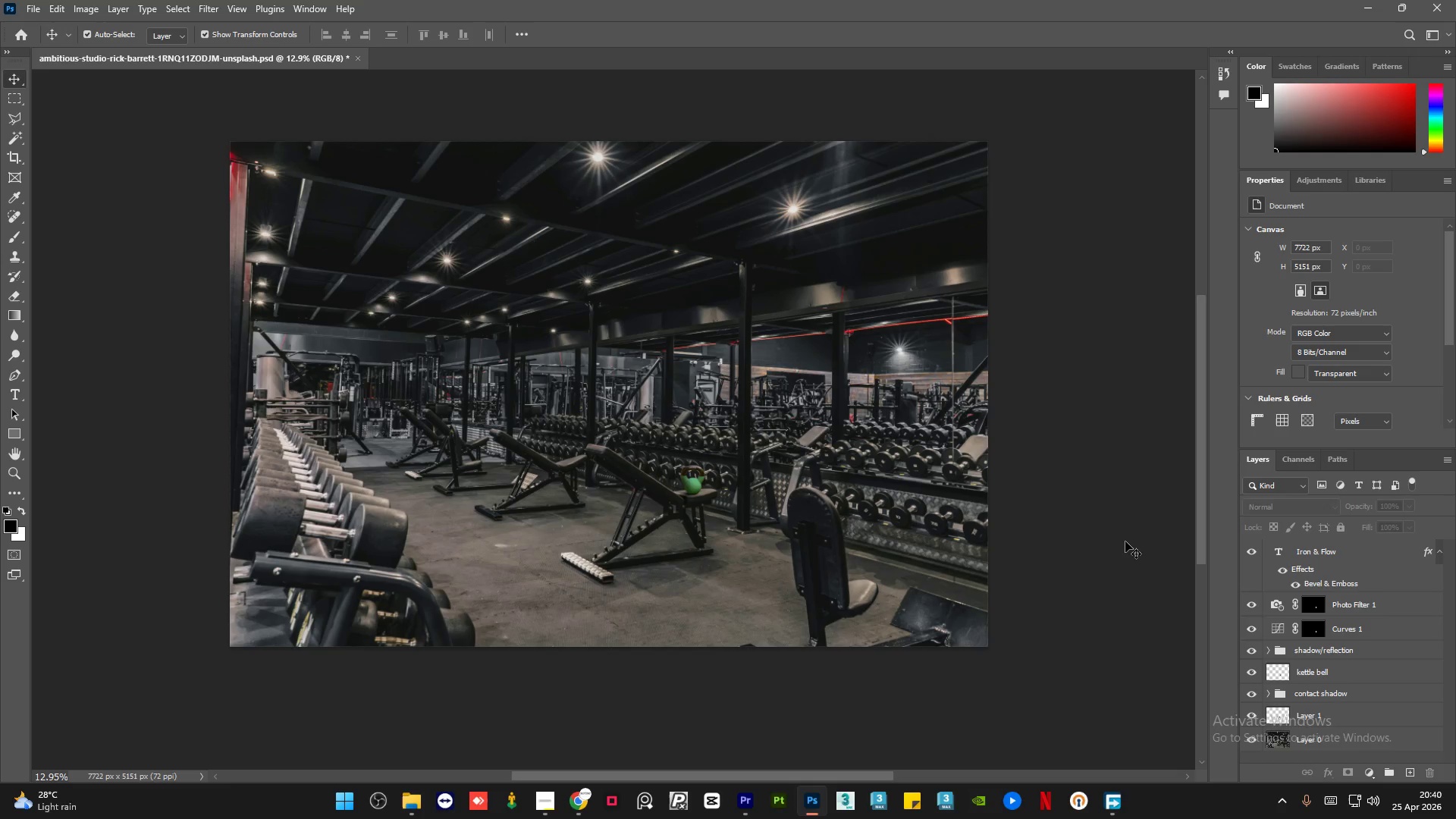 
wait(19.86)
 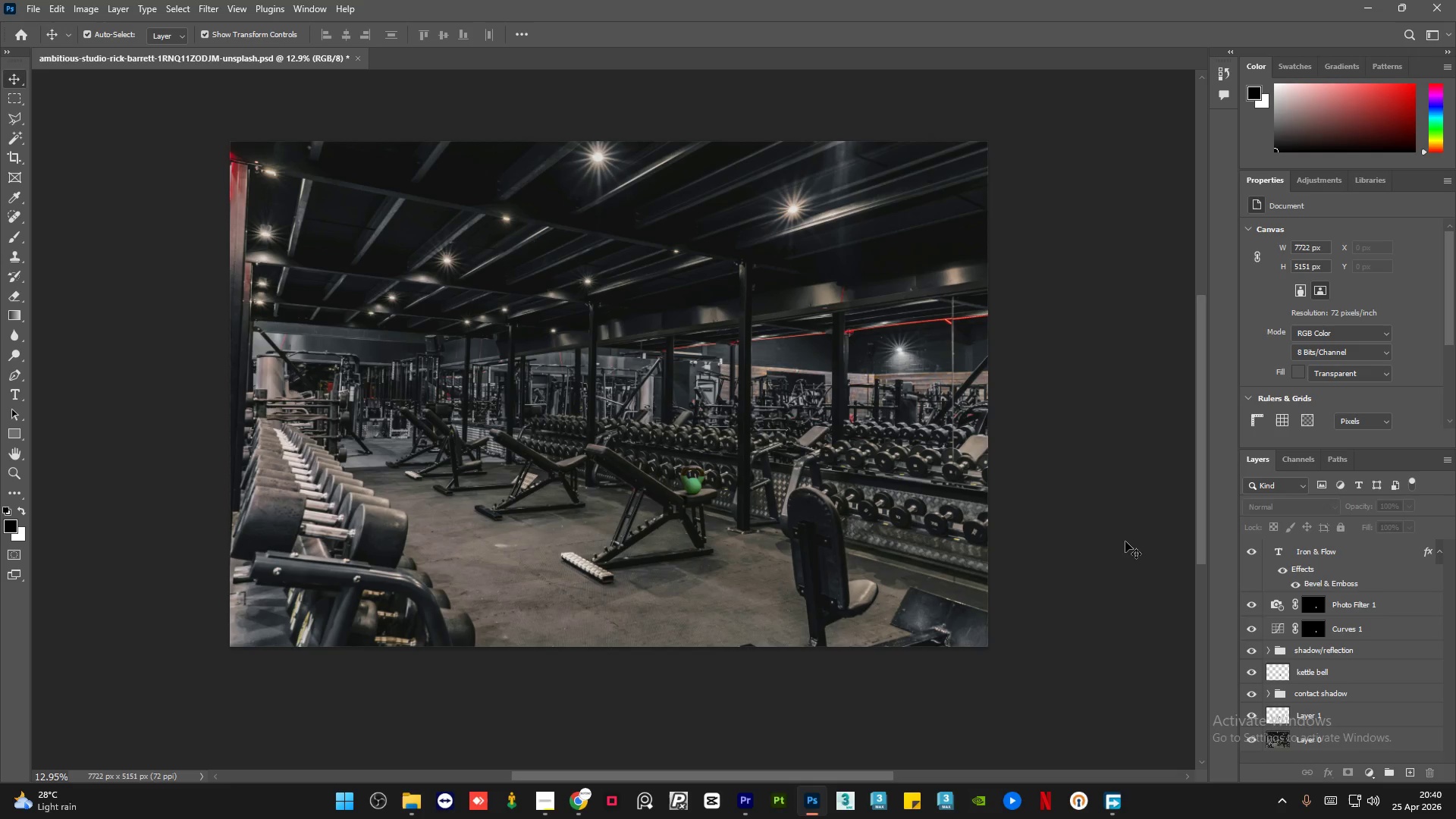 
left_click([1346, 551])
 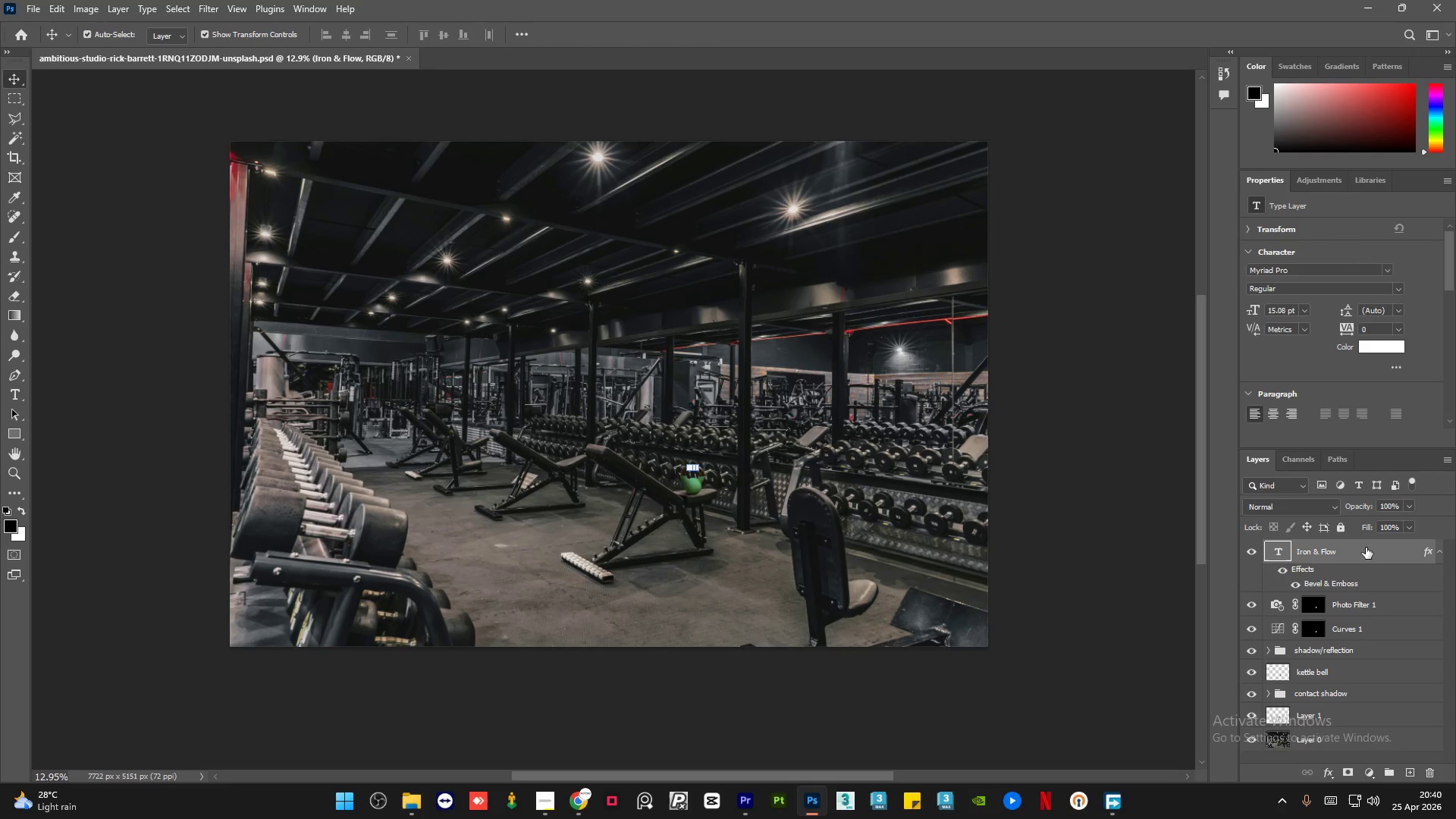 
key(Control+J)
 